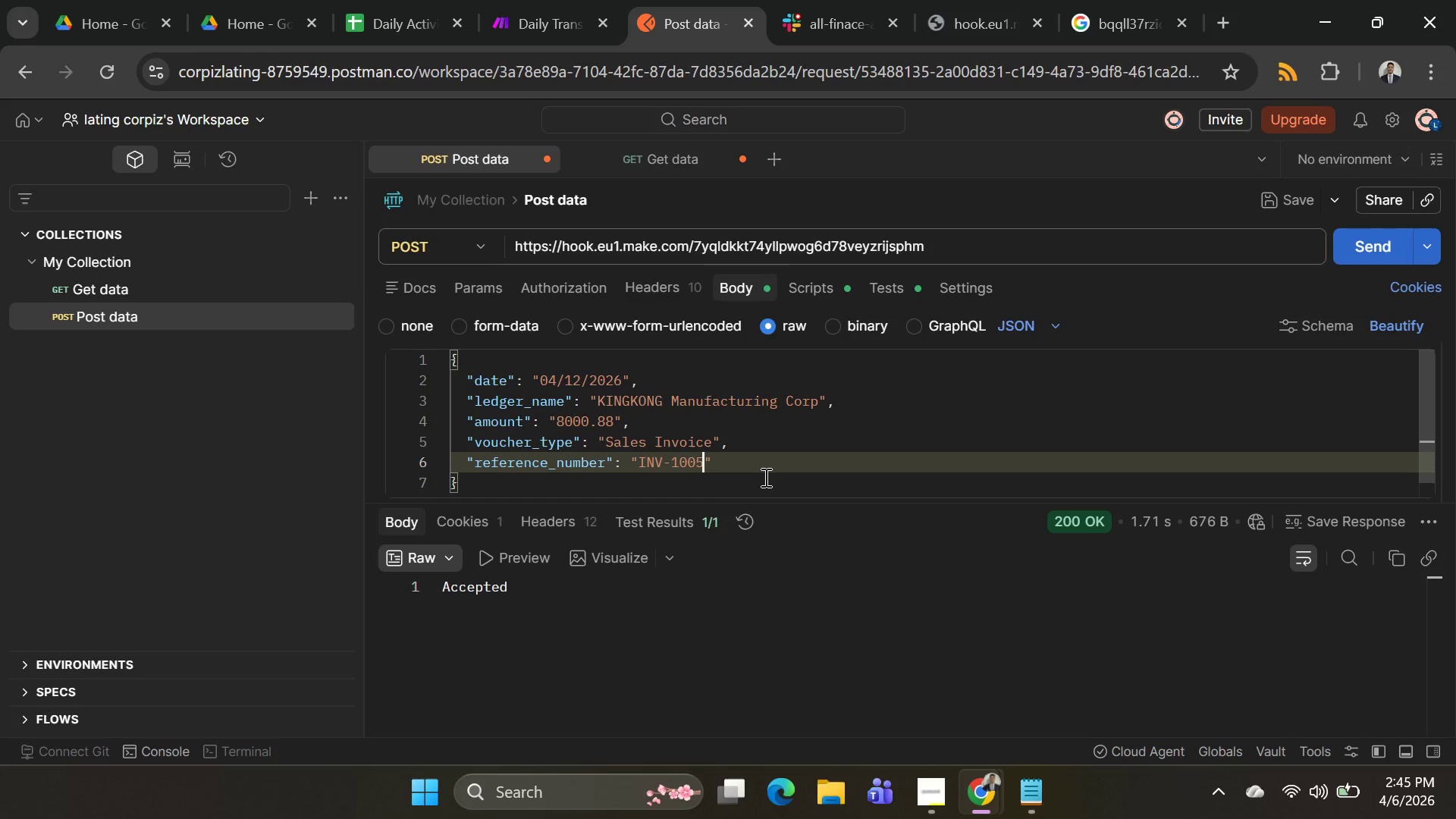 
key(Backspace)
 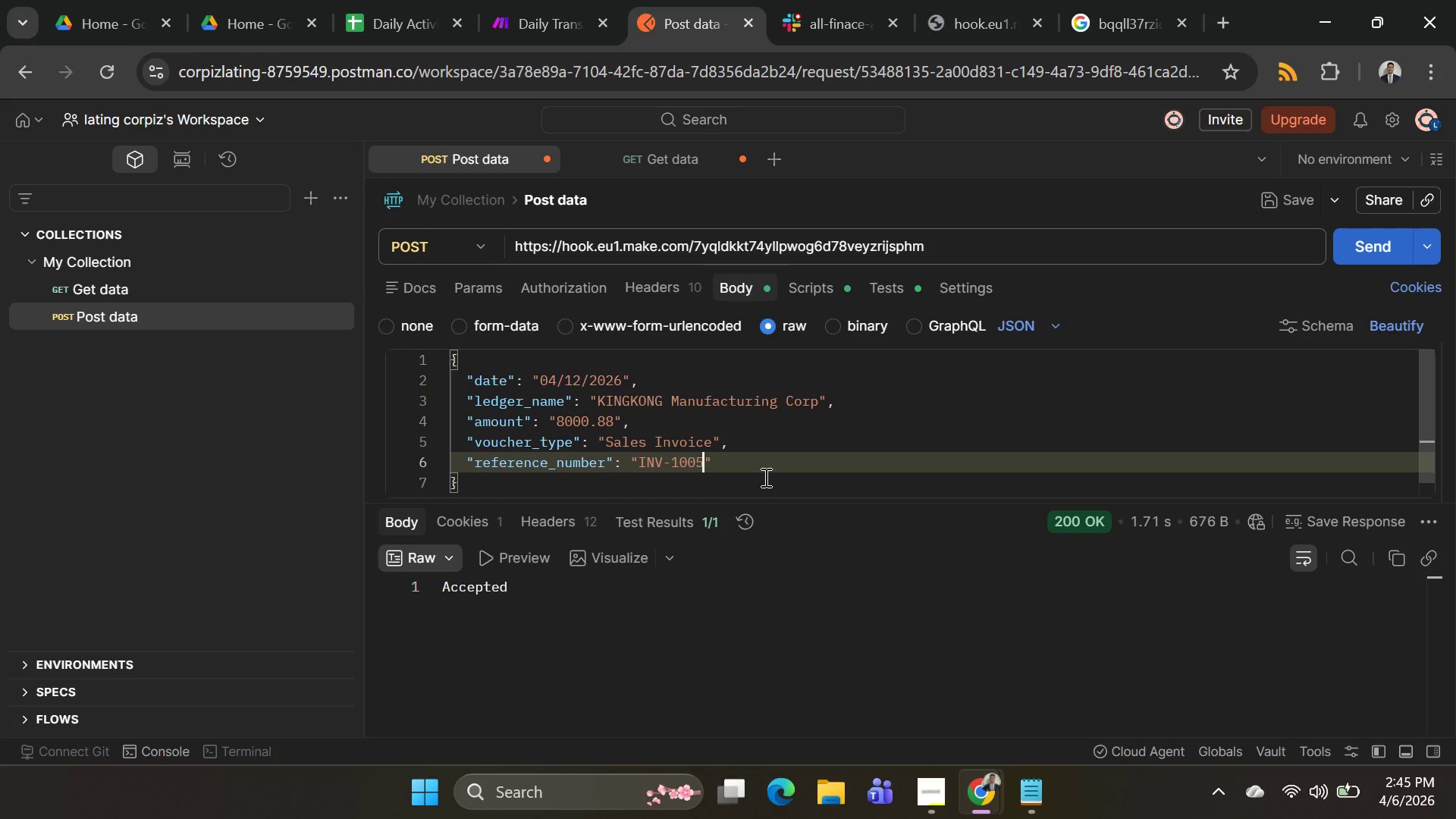 
key(9)
 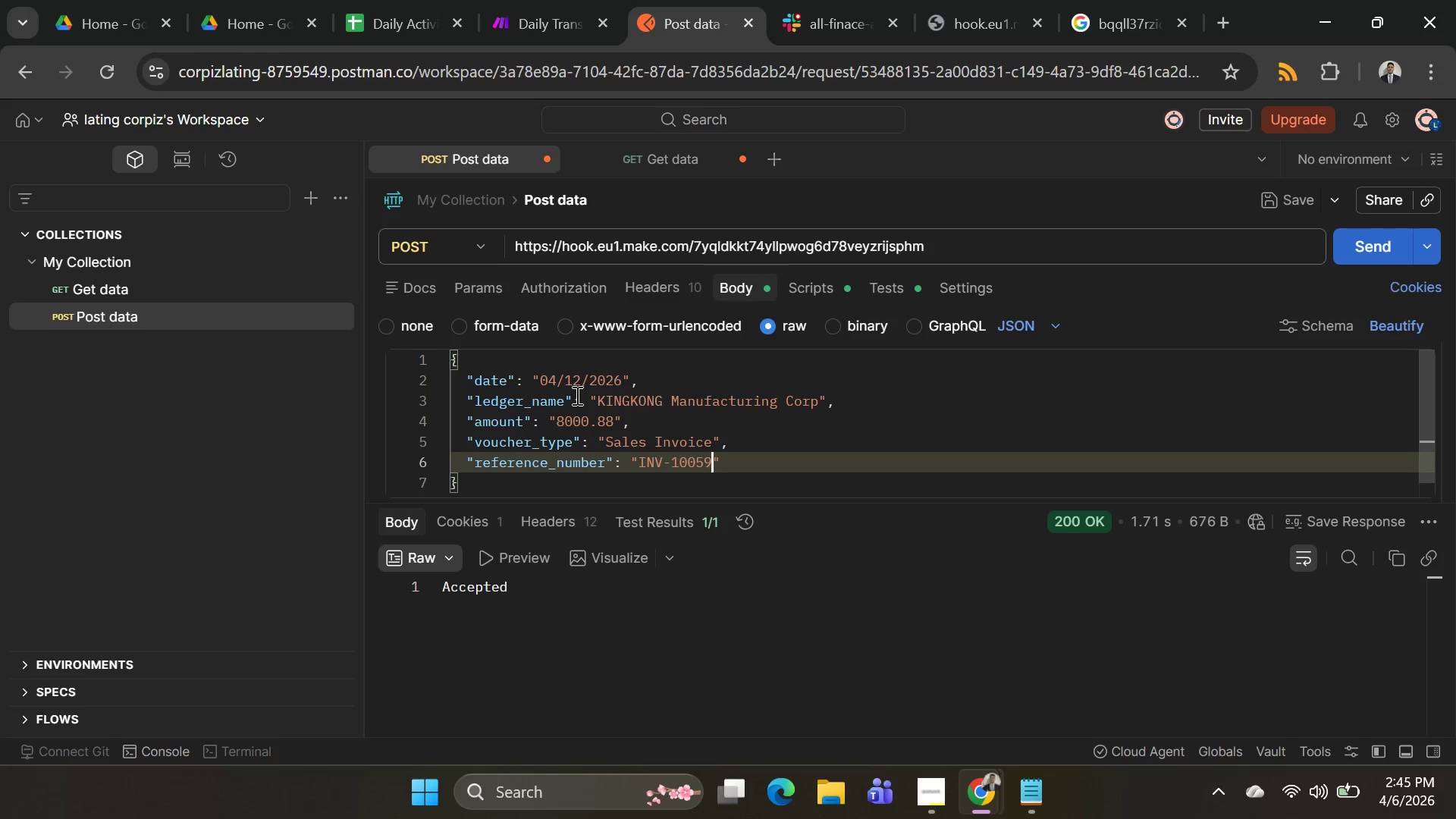 
left_click([573, 379])
 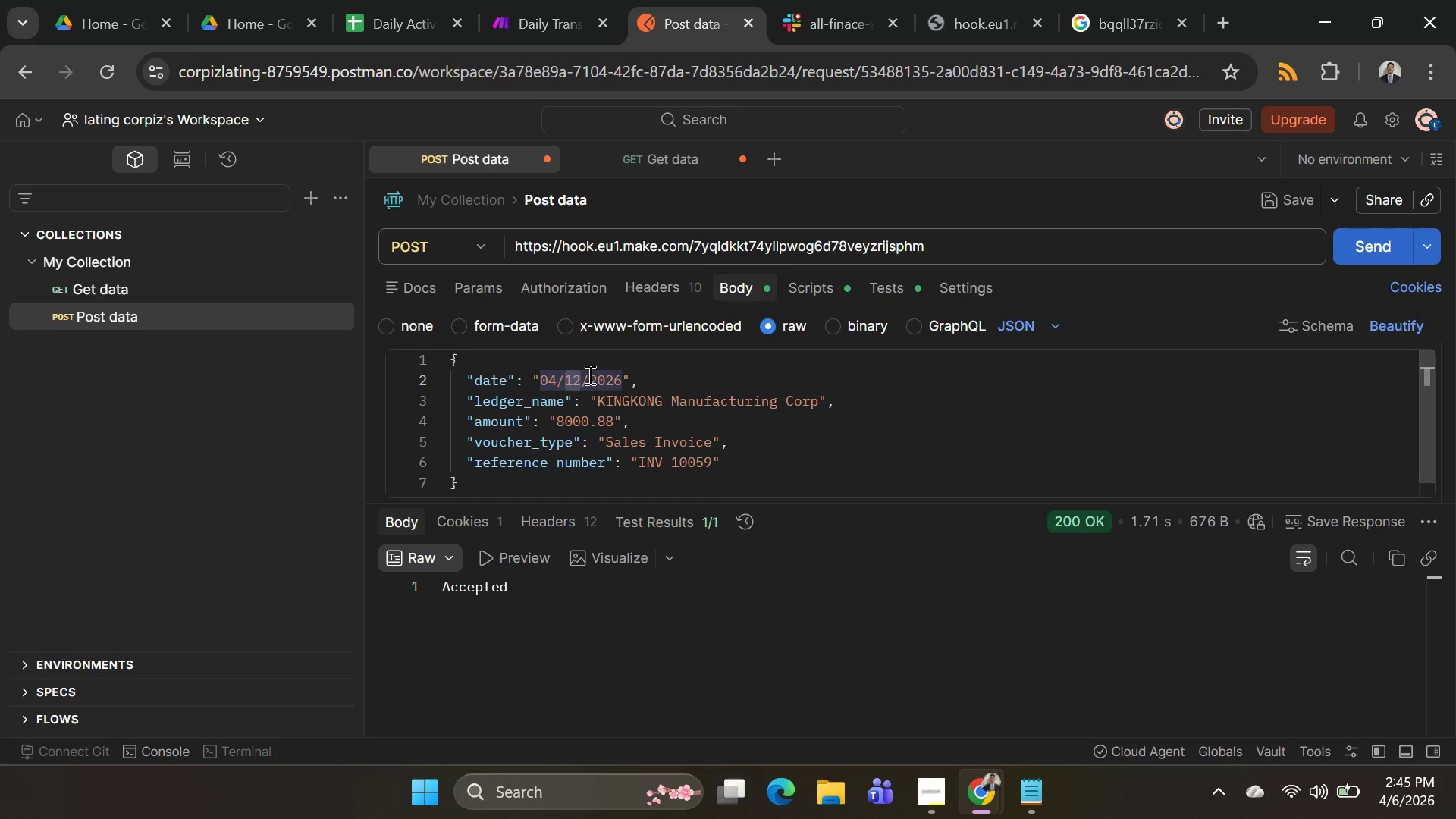 
key(1)
 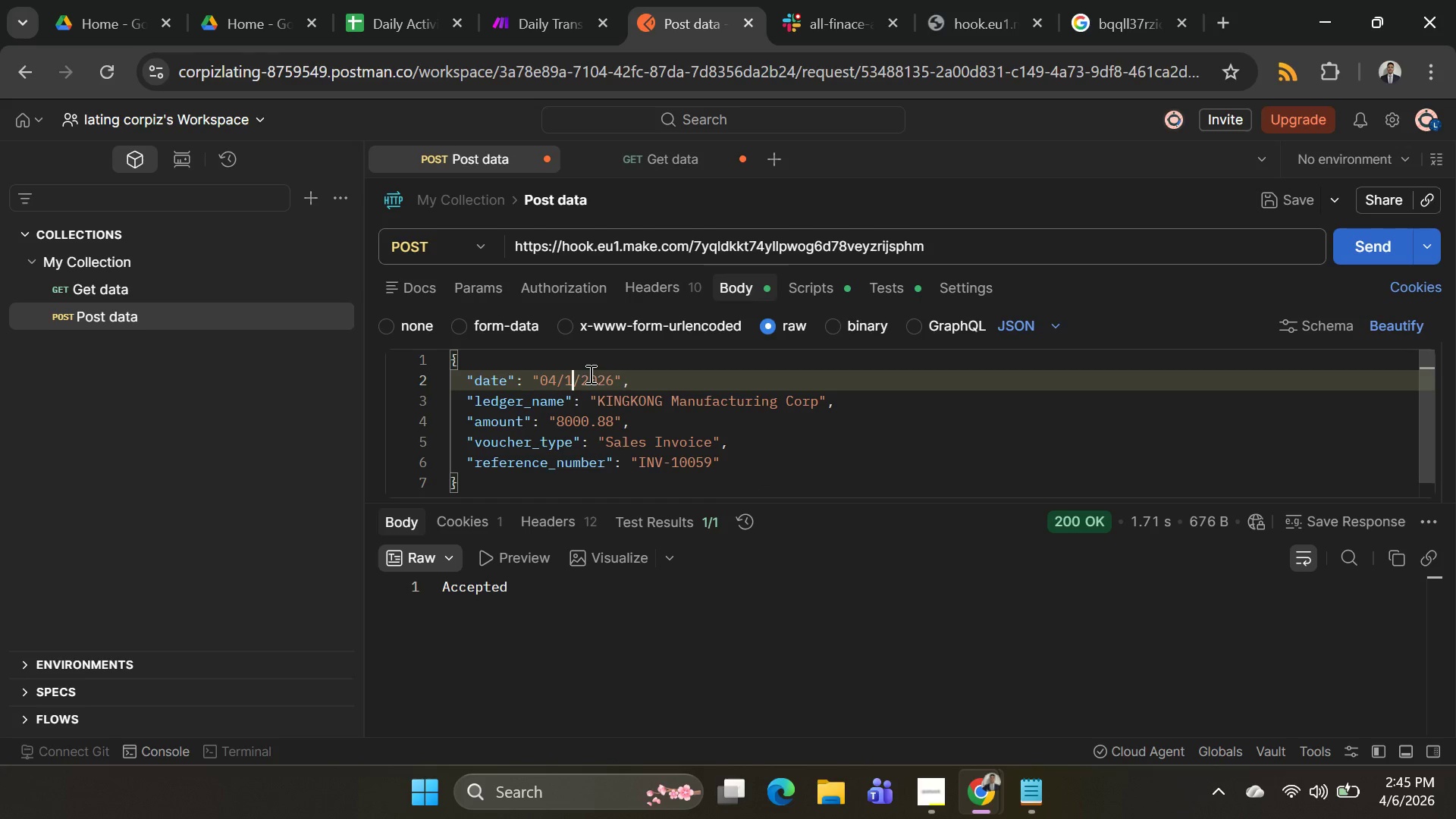 
key(4)
 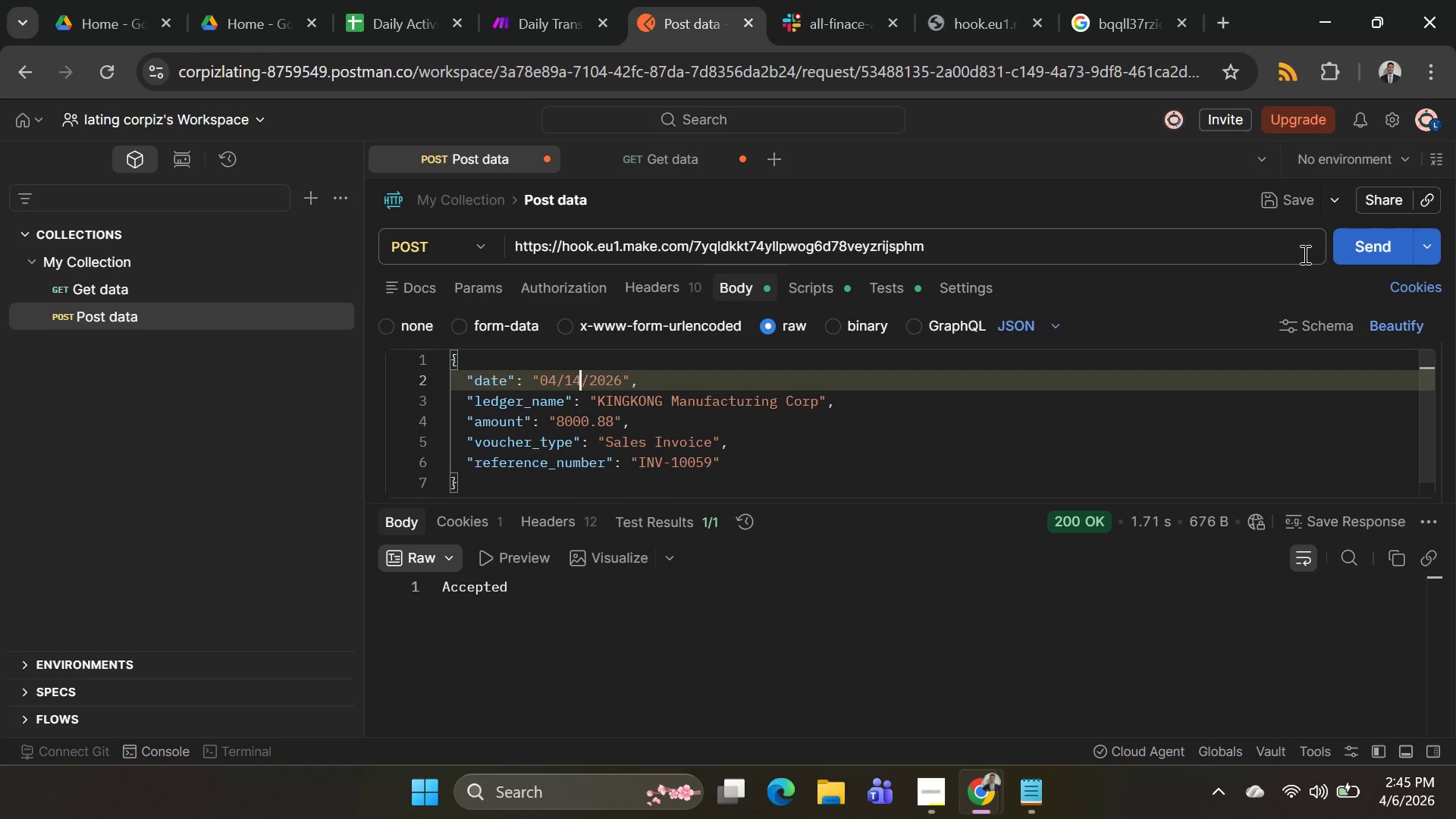 
wait(5.91)
 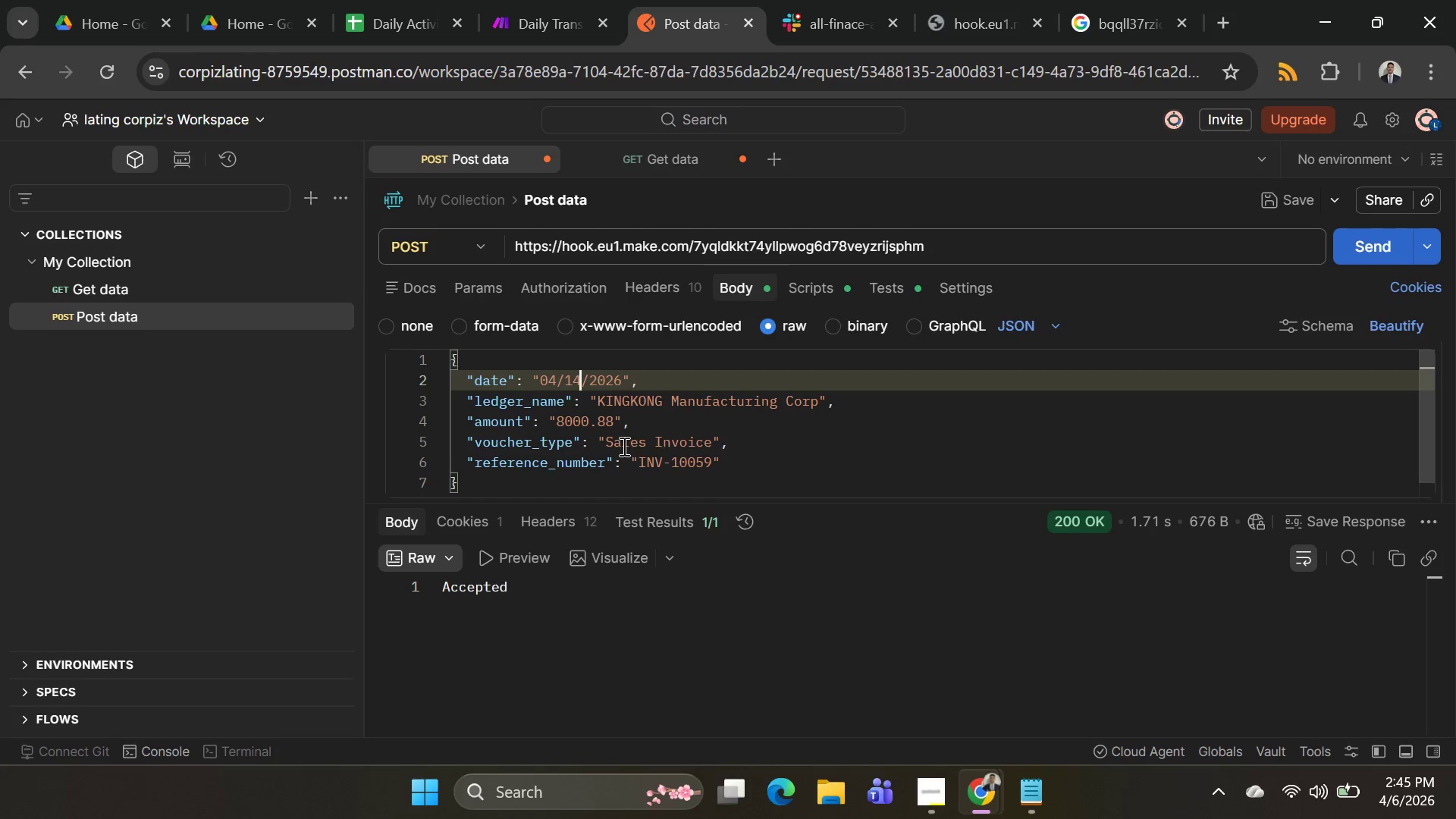 
left_click([1342, 254])
 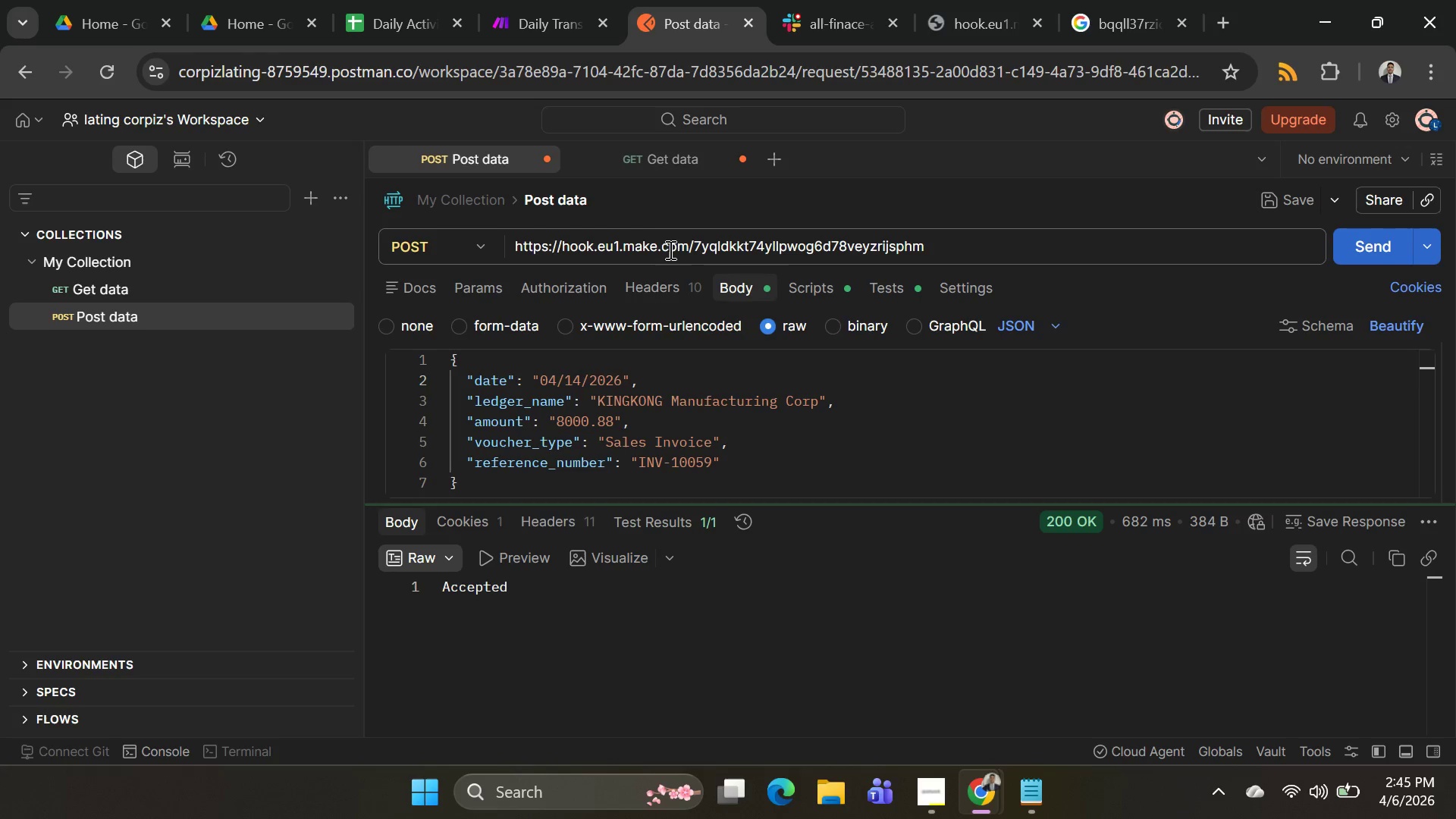 
left_click([419, 22])
 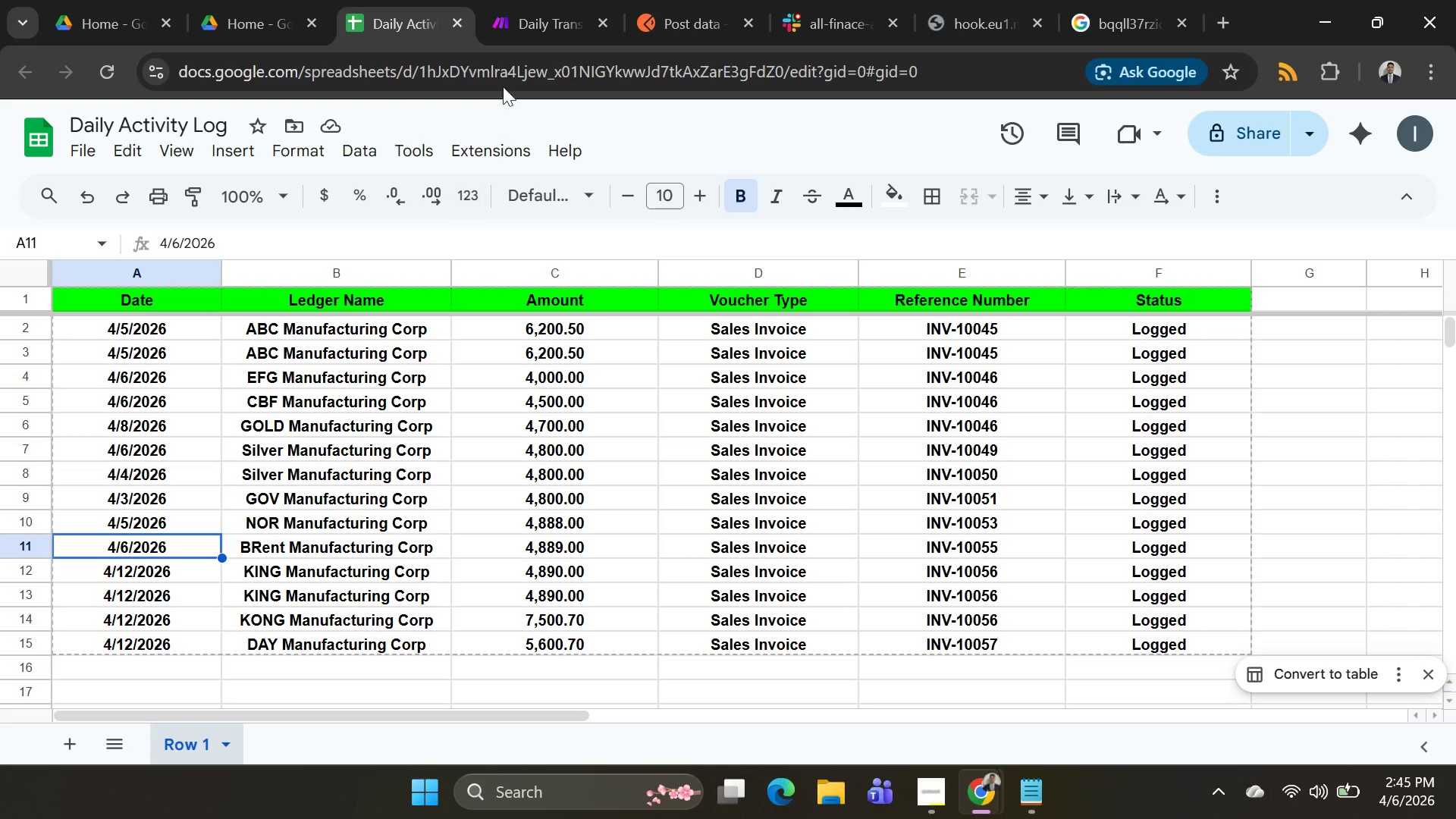 
left_click([516, 8])
 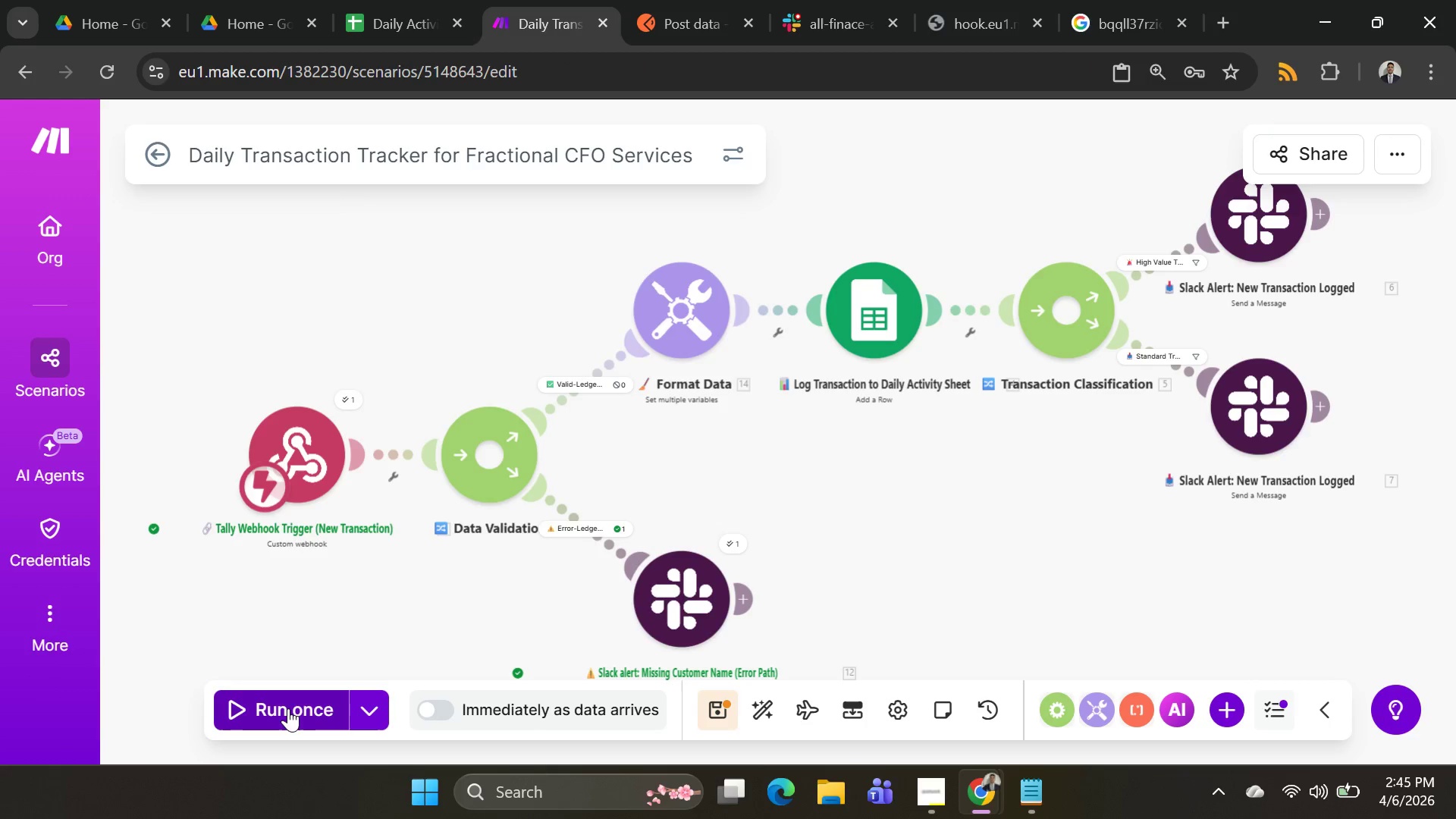 
left_click([290, 715])
 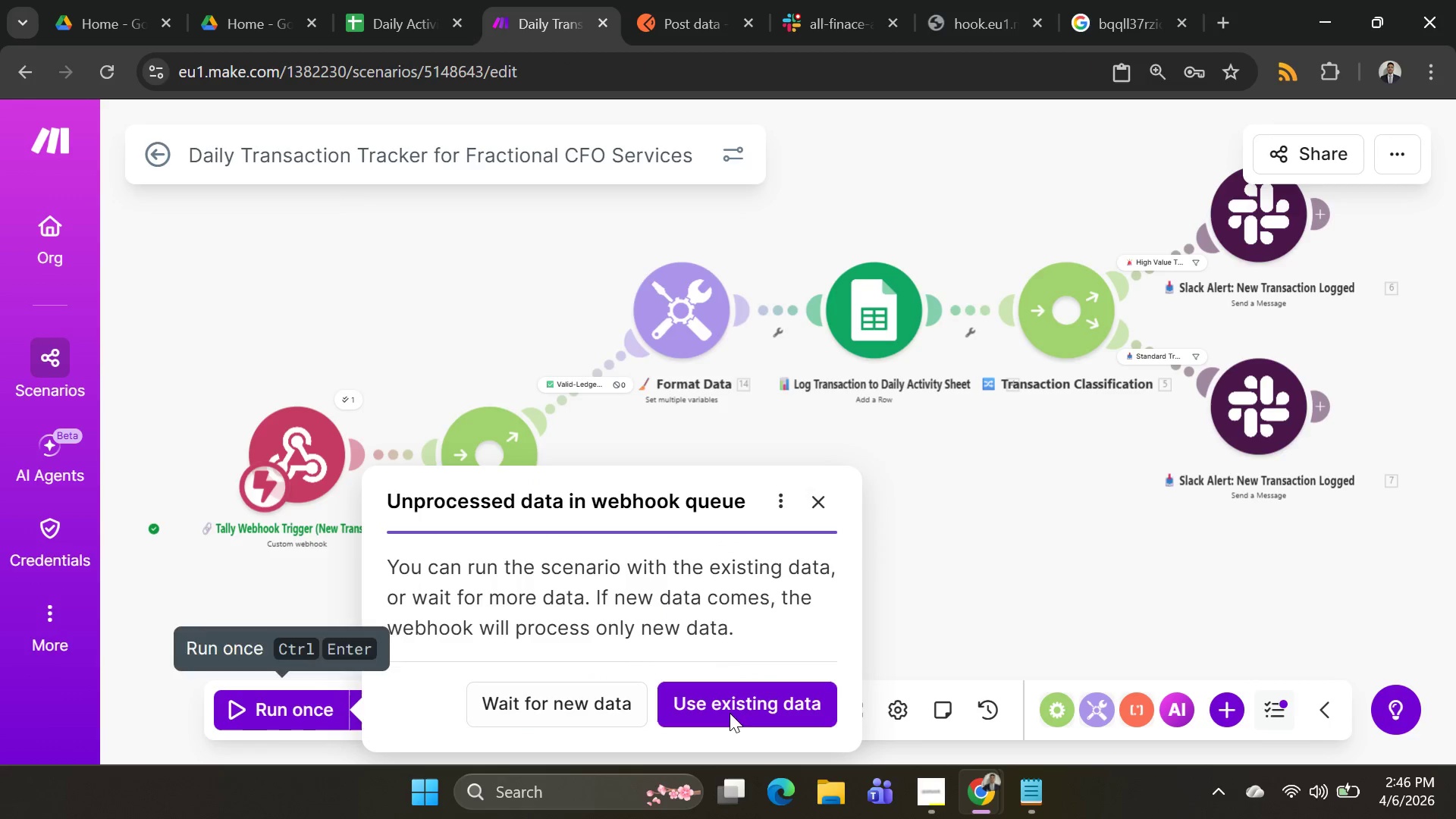 
left_click([769, 705])
 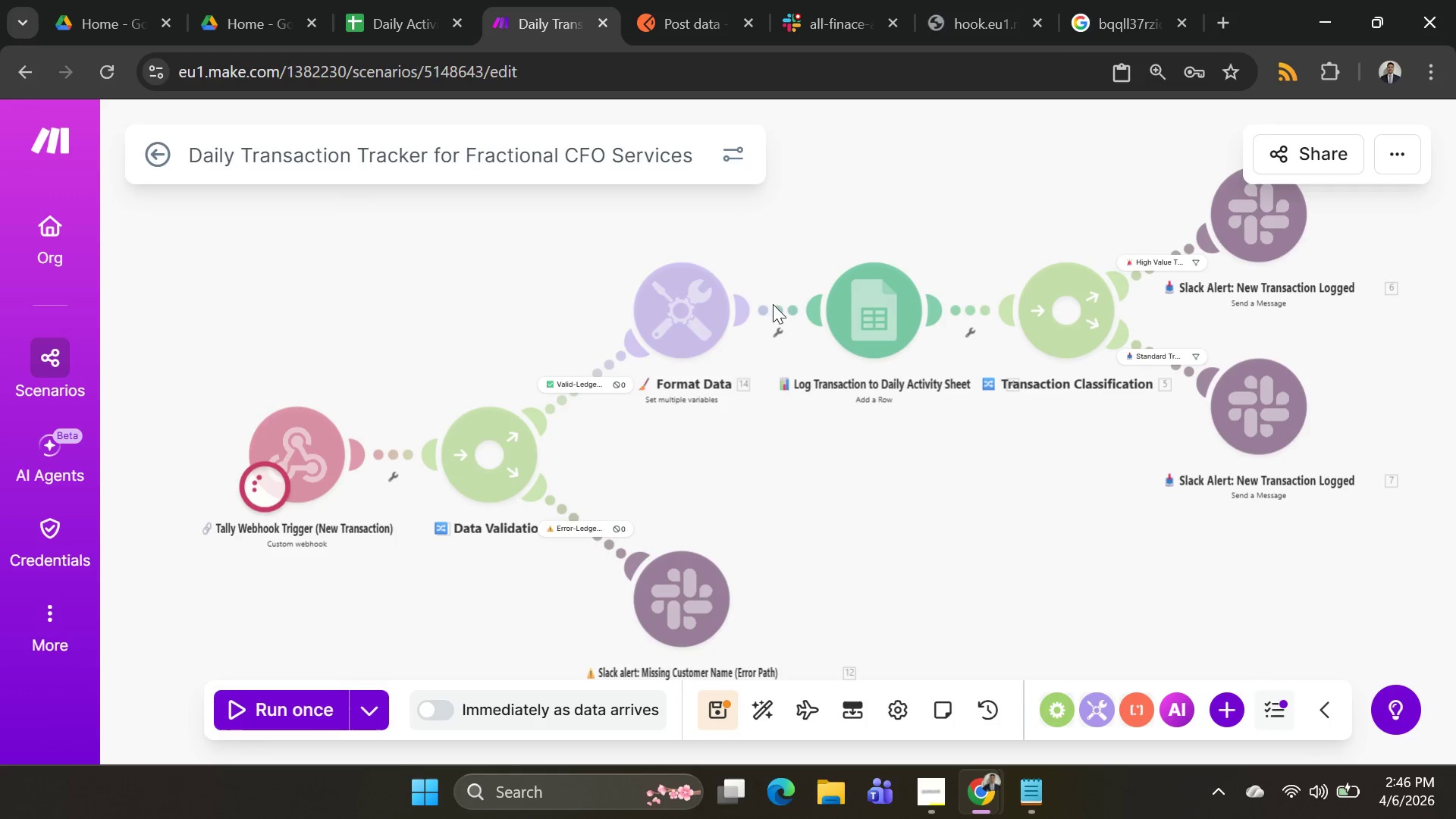 
mouse_move([781, 293])
 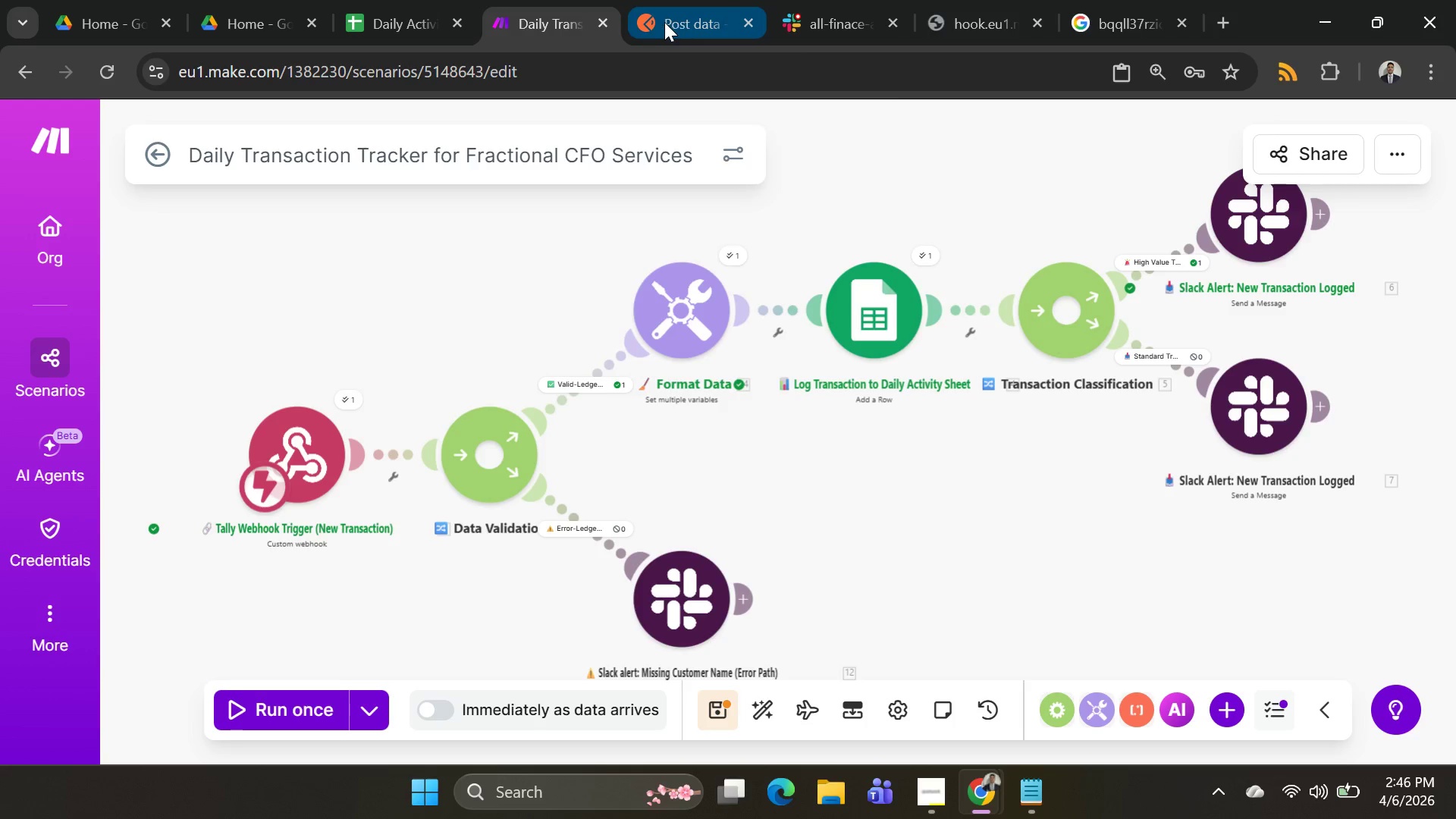 
left_click([664, 22])
 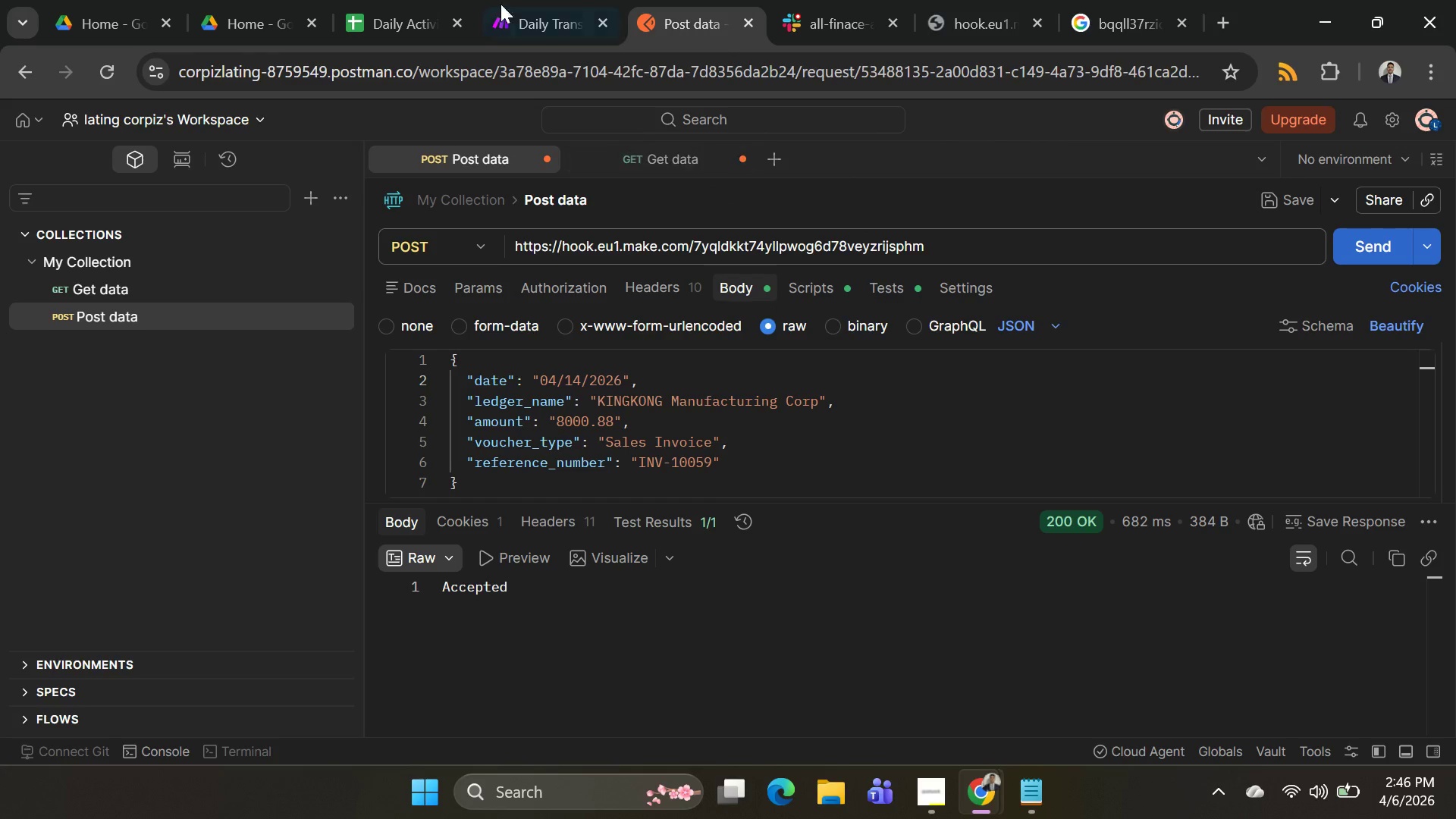 
left_click([538, 27])
 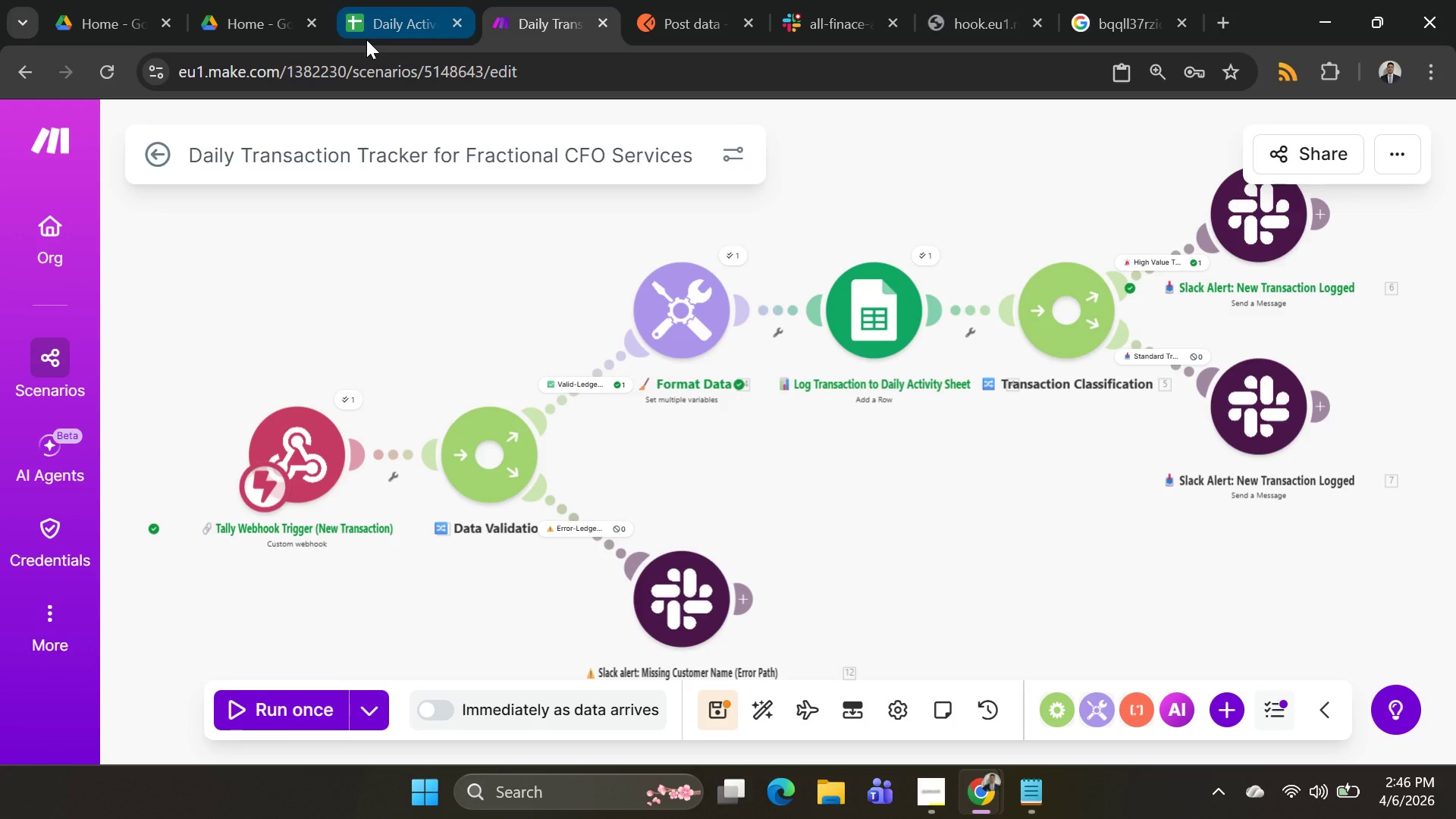 
left_click([376, 32])
 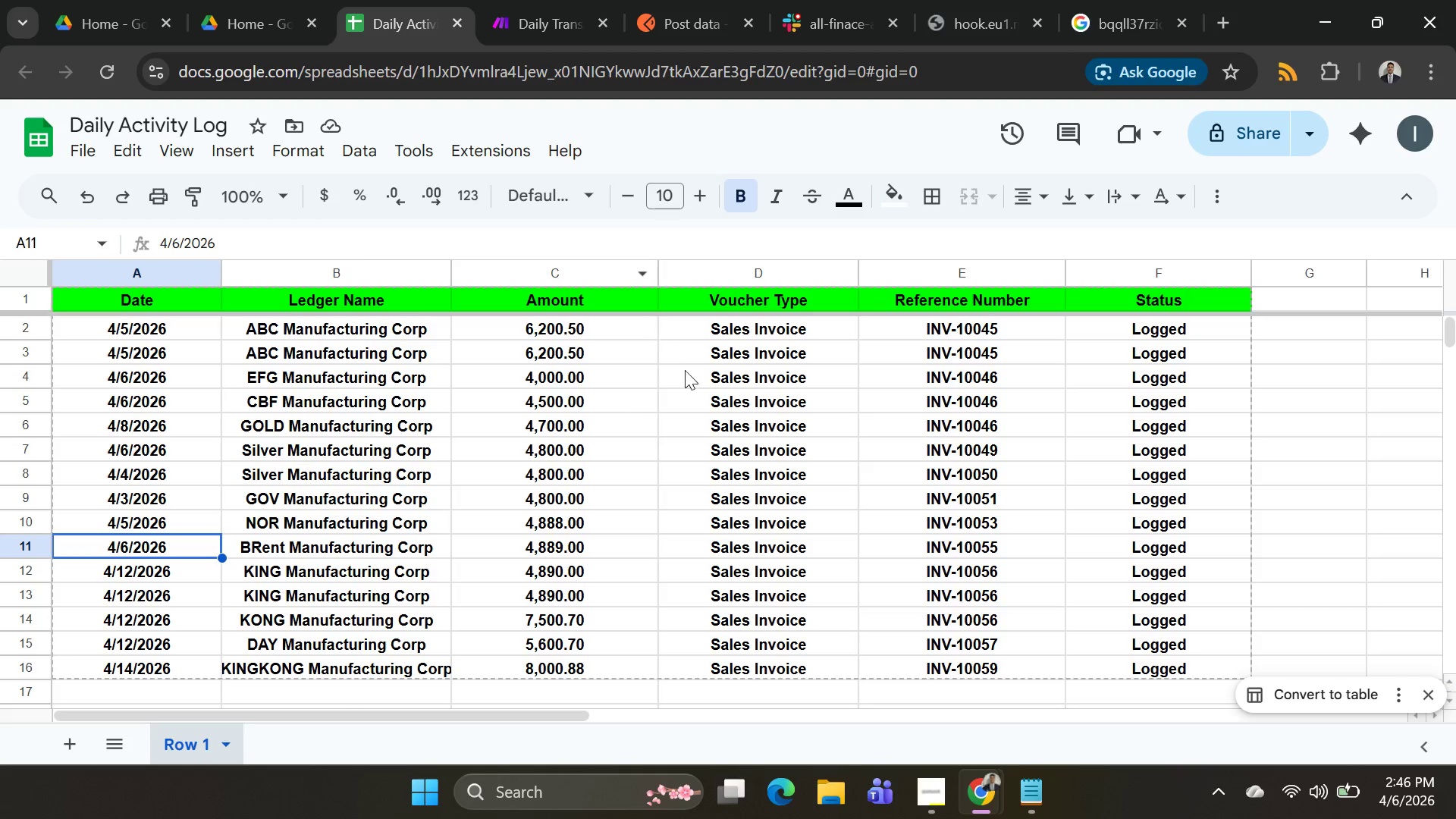 
scroll: coordinate [613, 450], scroll_direction: down, amount: 3.0
 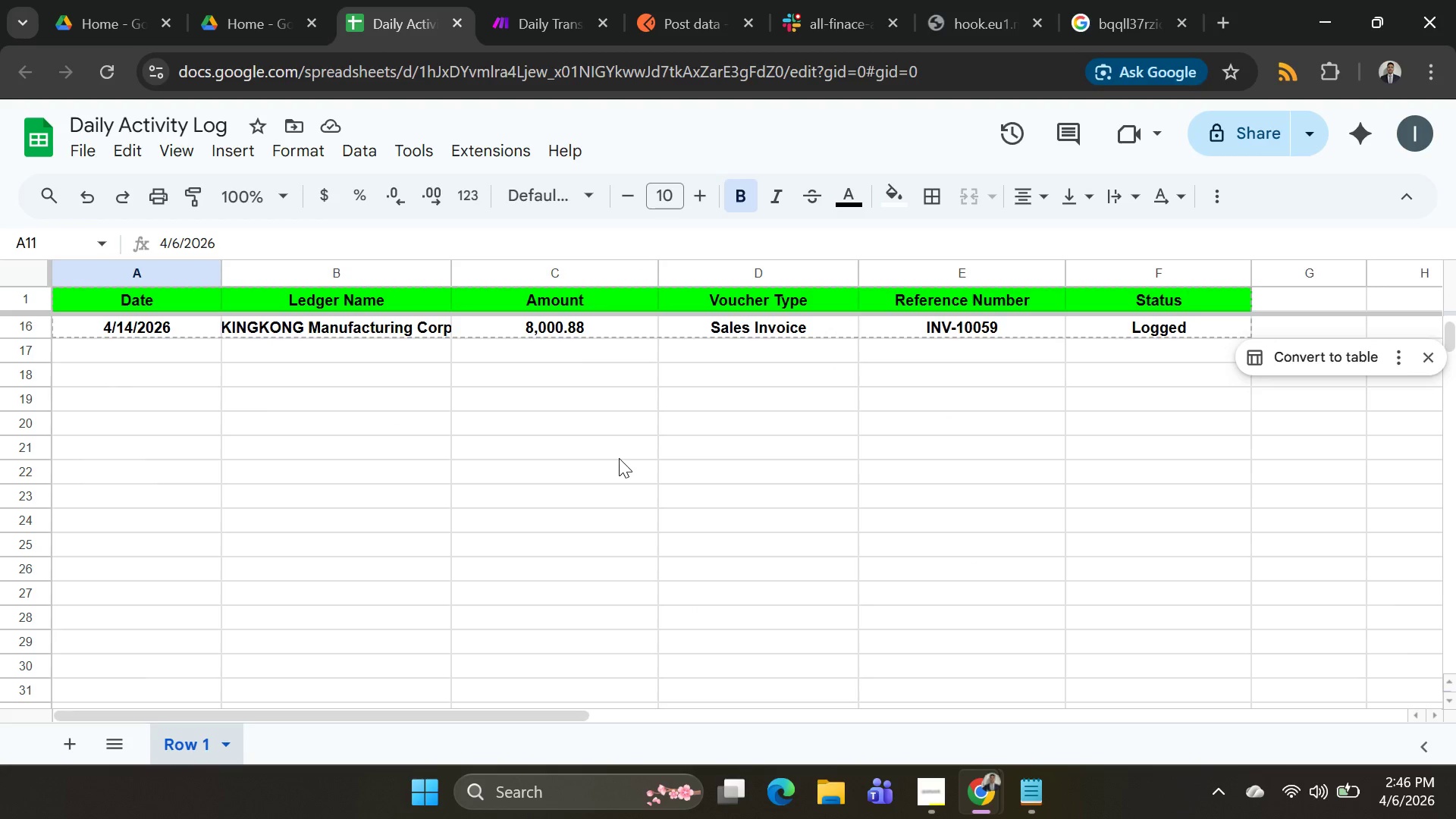 
scroll: coordinate [744, 463], scroll_direction: up, amount: 3.0
 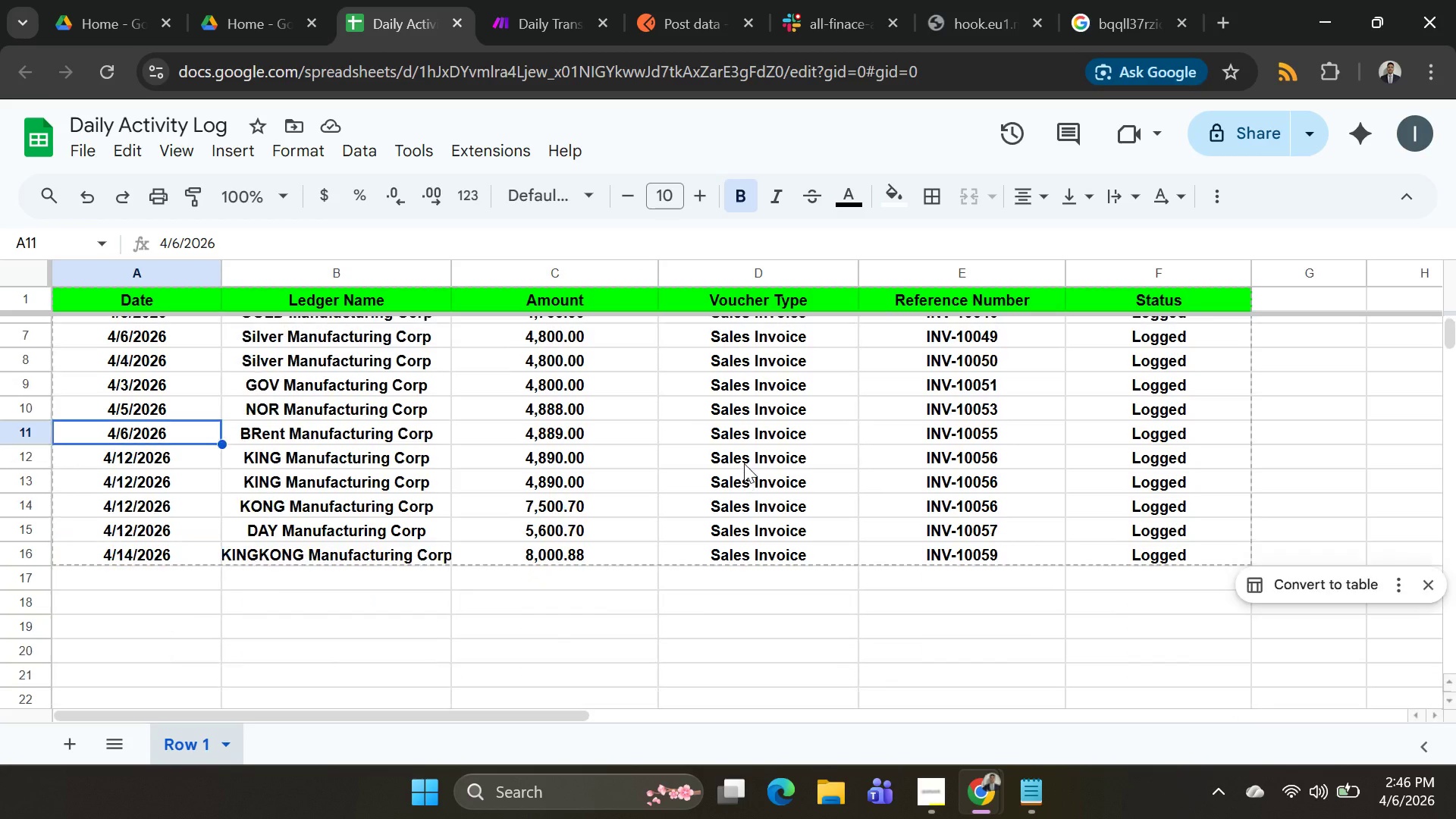 
scroll: coordinate [740, 465], scroll_direction: down, amount: 2.0
 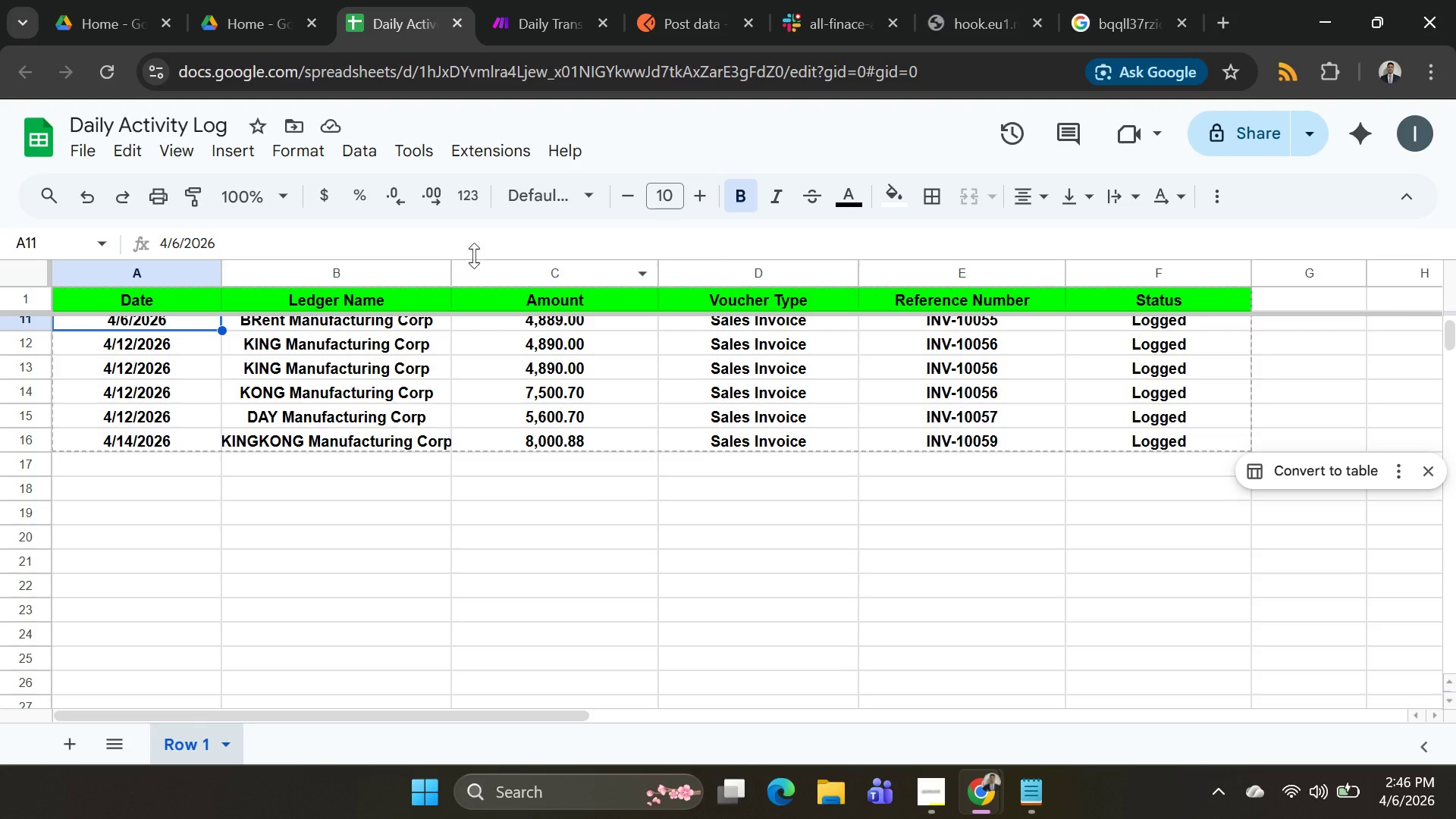 
left_click_drag(start_coordinate=[455, 275], to_coordinate=[500, 279])
 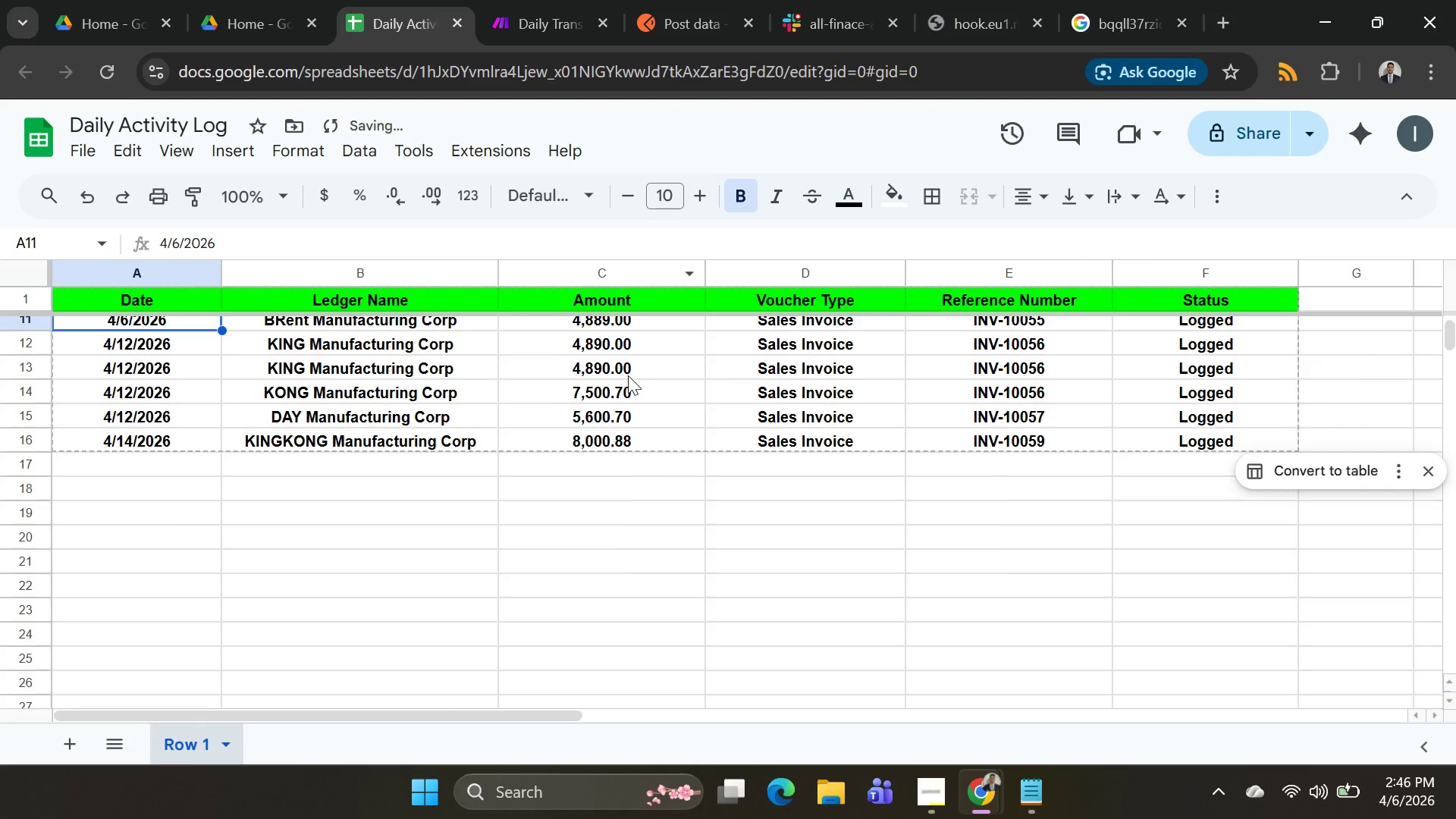 
scroll: coordinate [625, 396], scroll_direction: up, amount: 4.0
 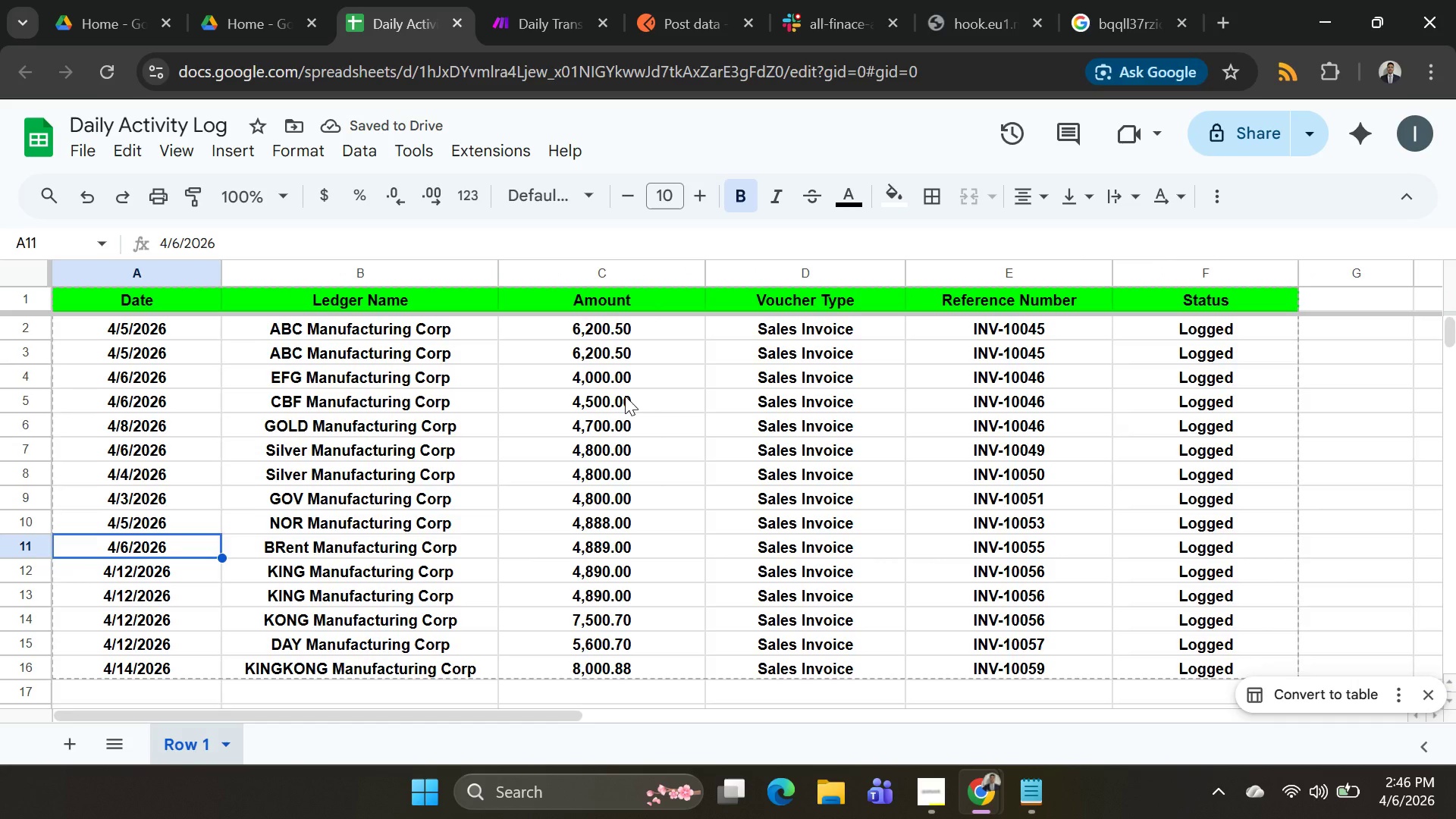 
scroll: coordinate [625, 396], scroll_direction: down, amount: 2.0
 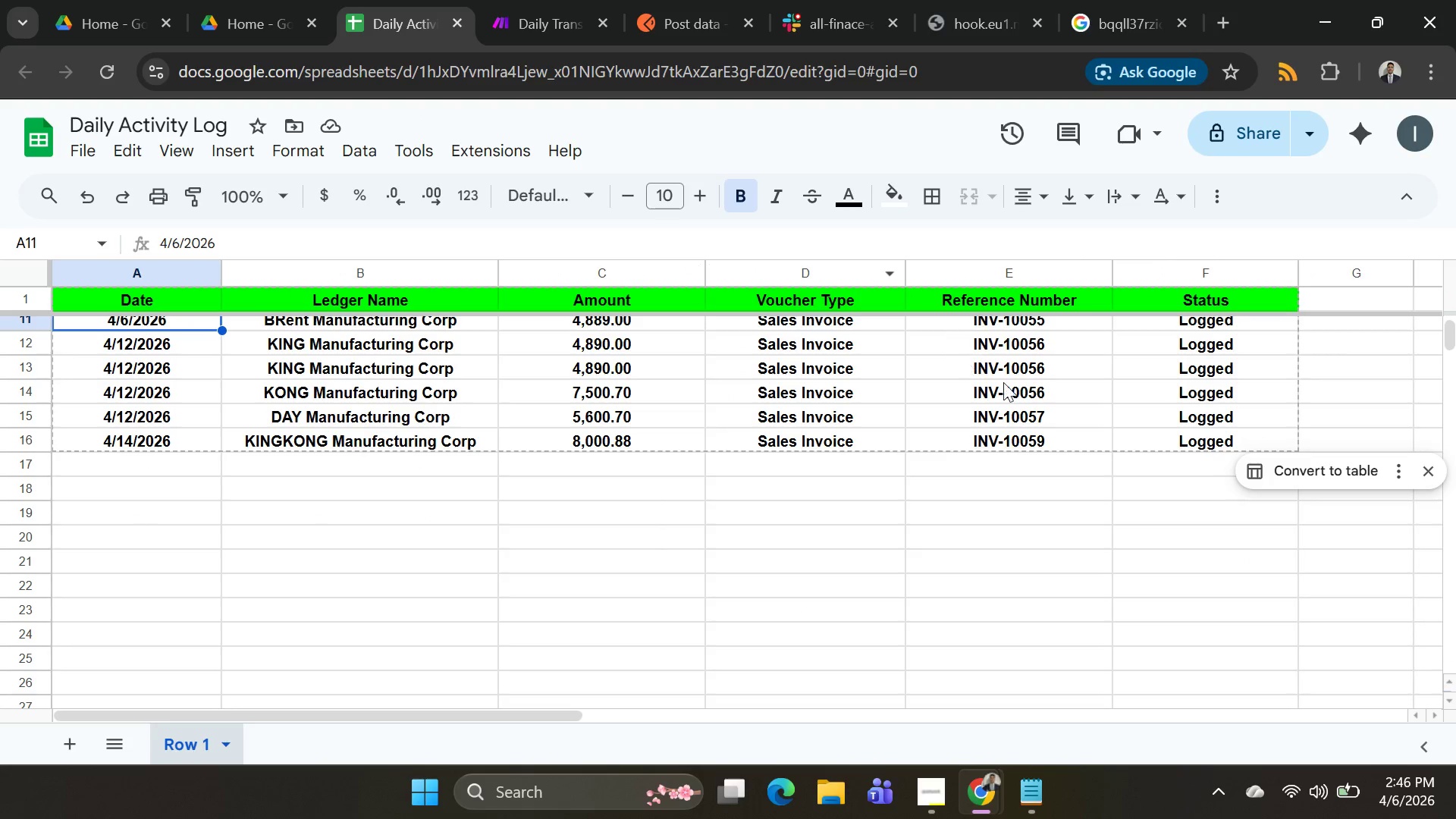 
mouse_move([1414, 495])
 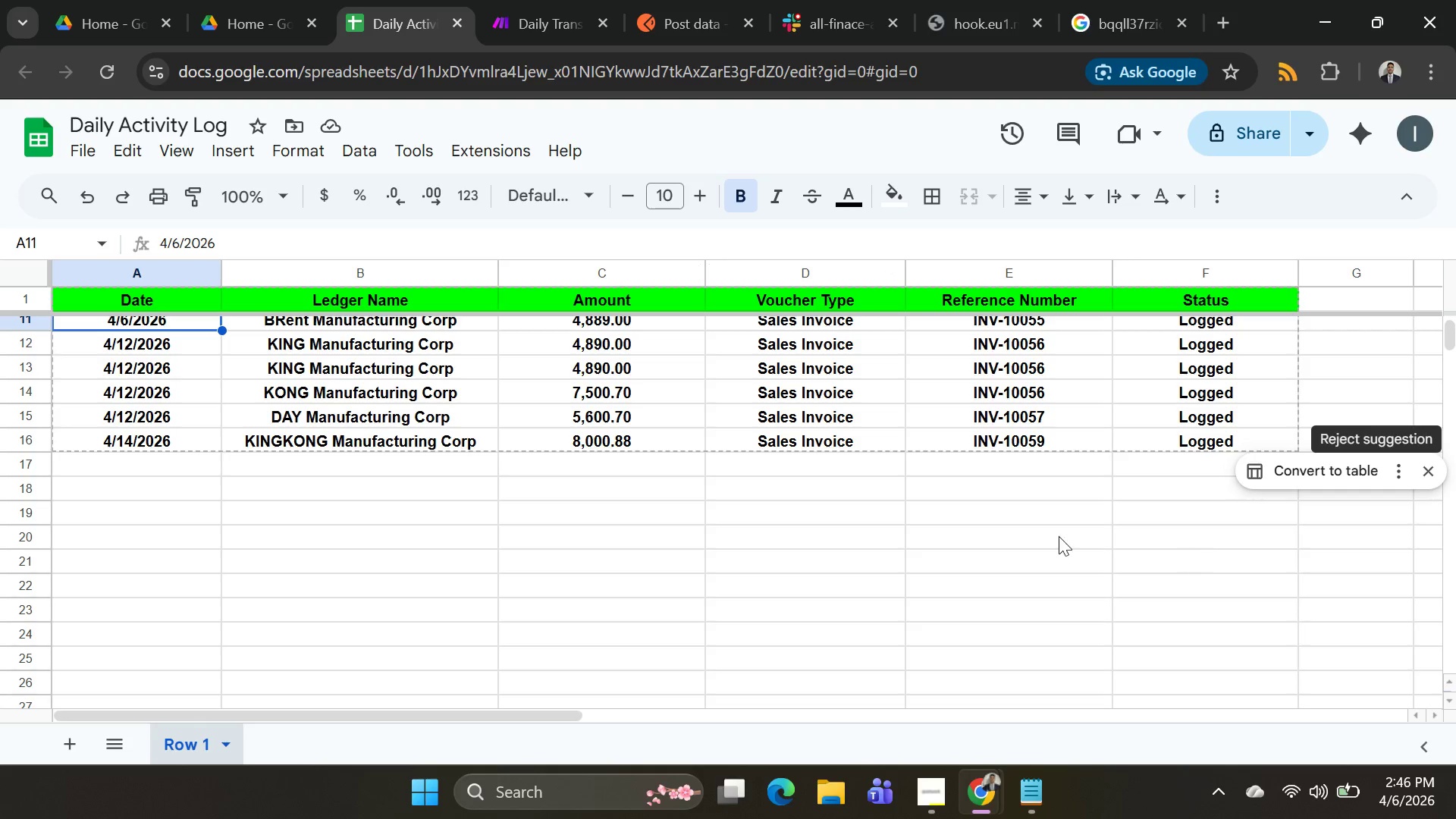 
left_click([1043, 532])
 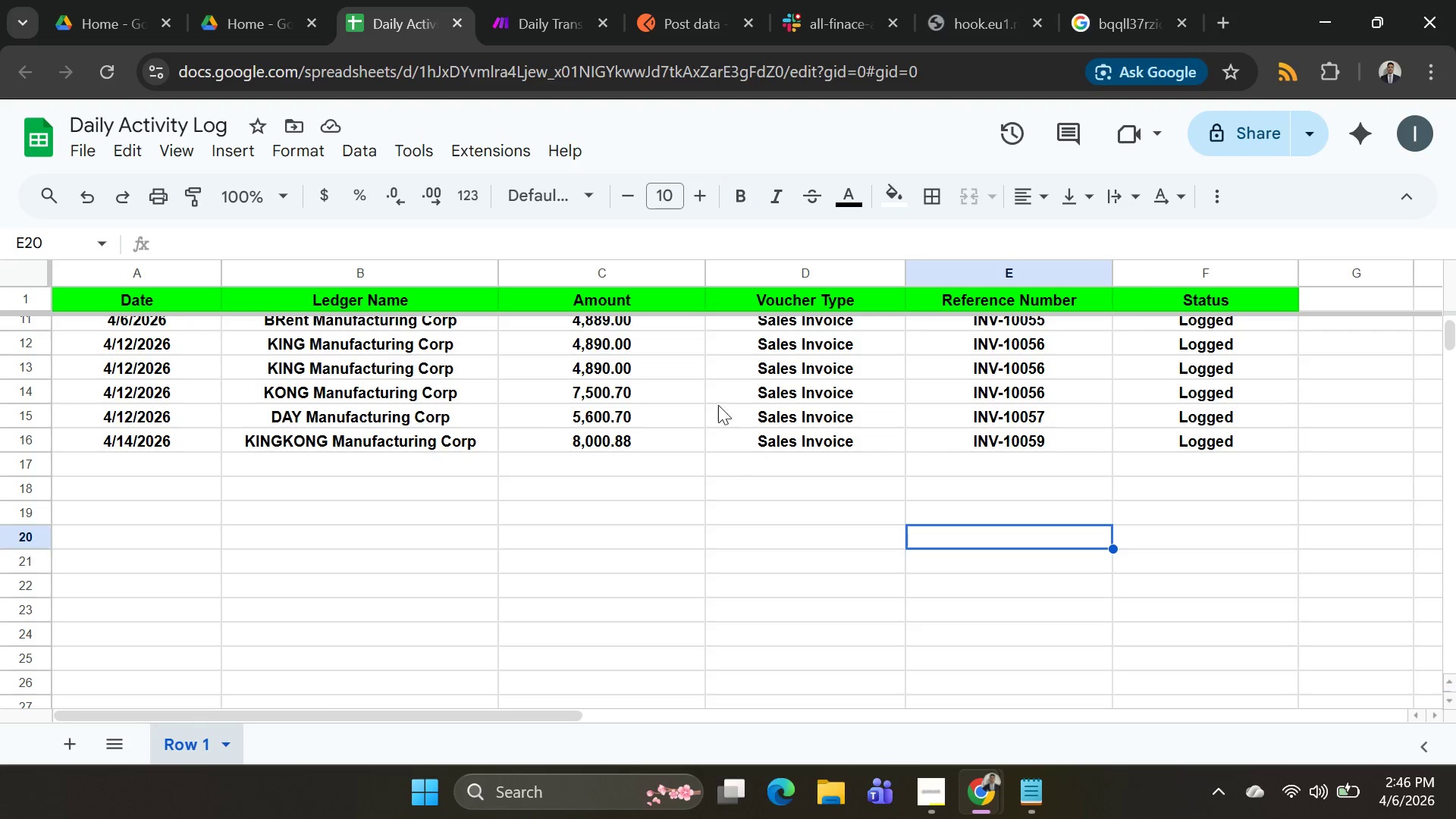 
scroll: coordinate [481, 481], scroll_direction: up, amount: 6.0
 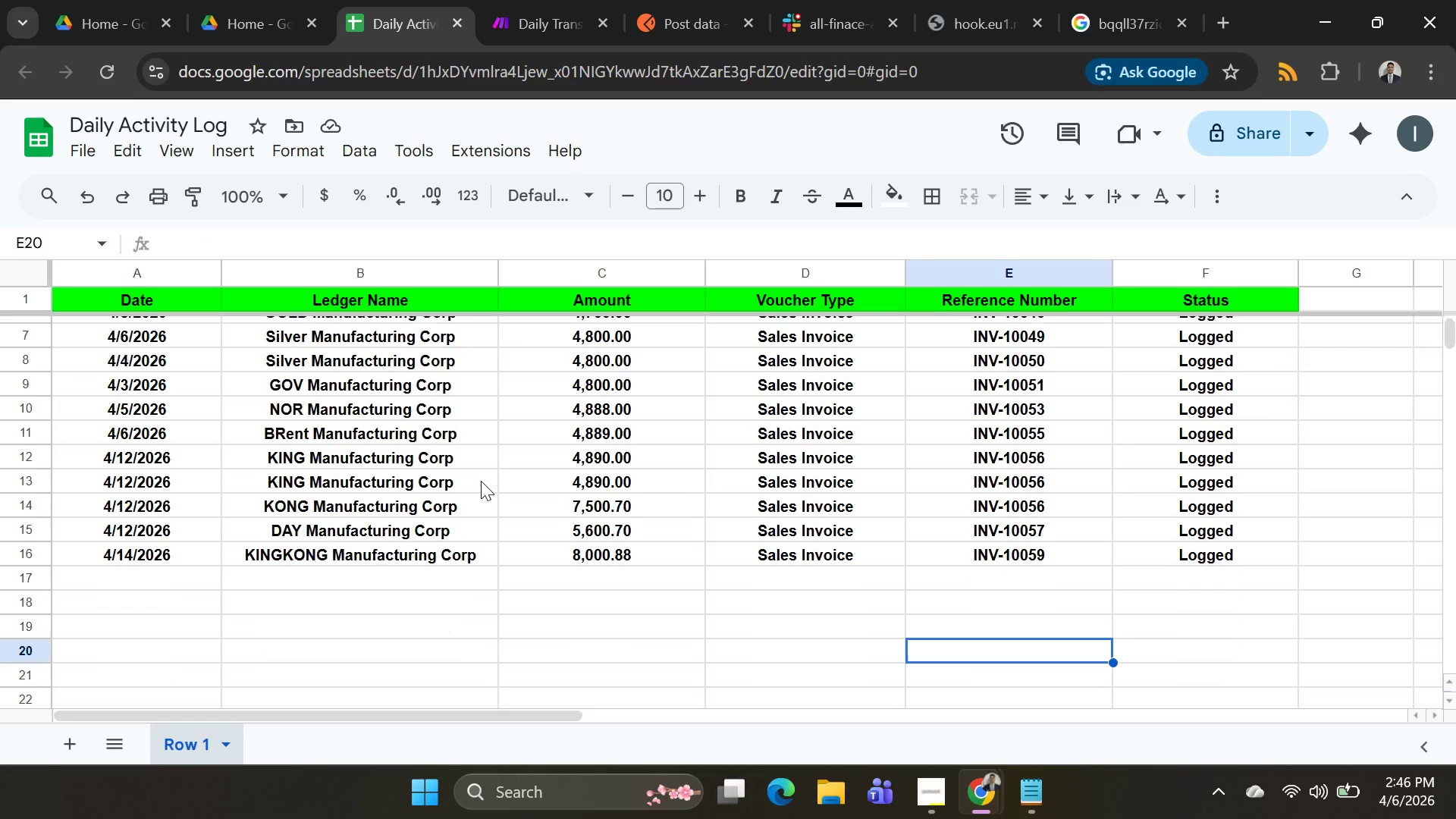 
scroll: coordinate [481, 481], scroll_direction: down, amount: 1.0
 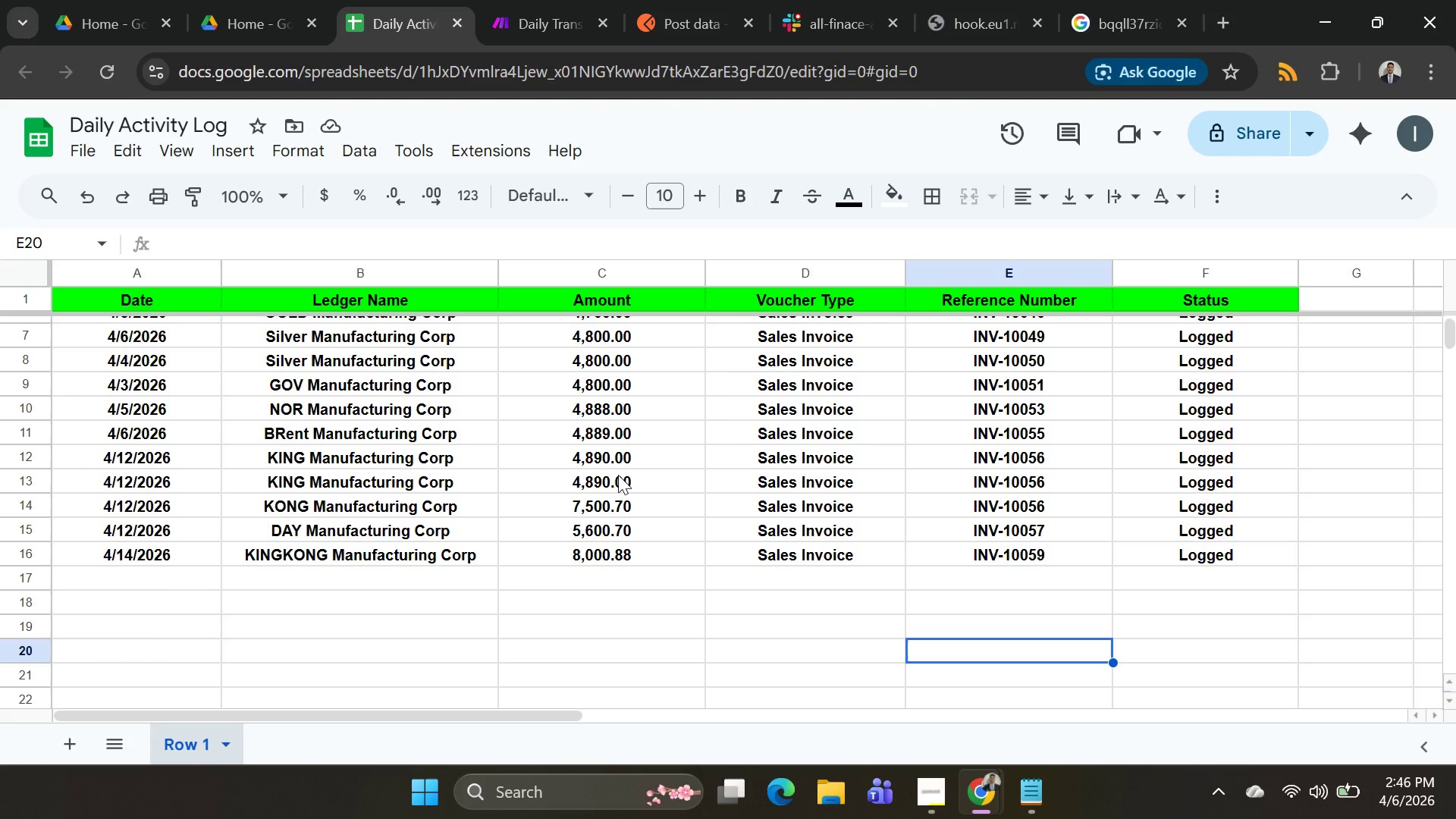 
scroll: coordinate [619, 456], scroll_direction: up, amount: 4.0
 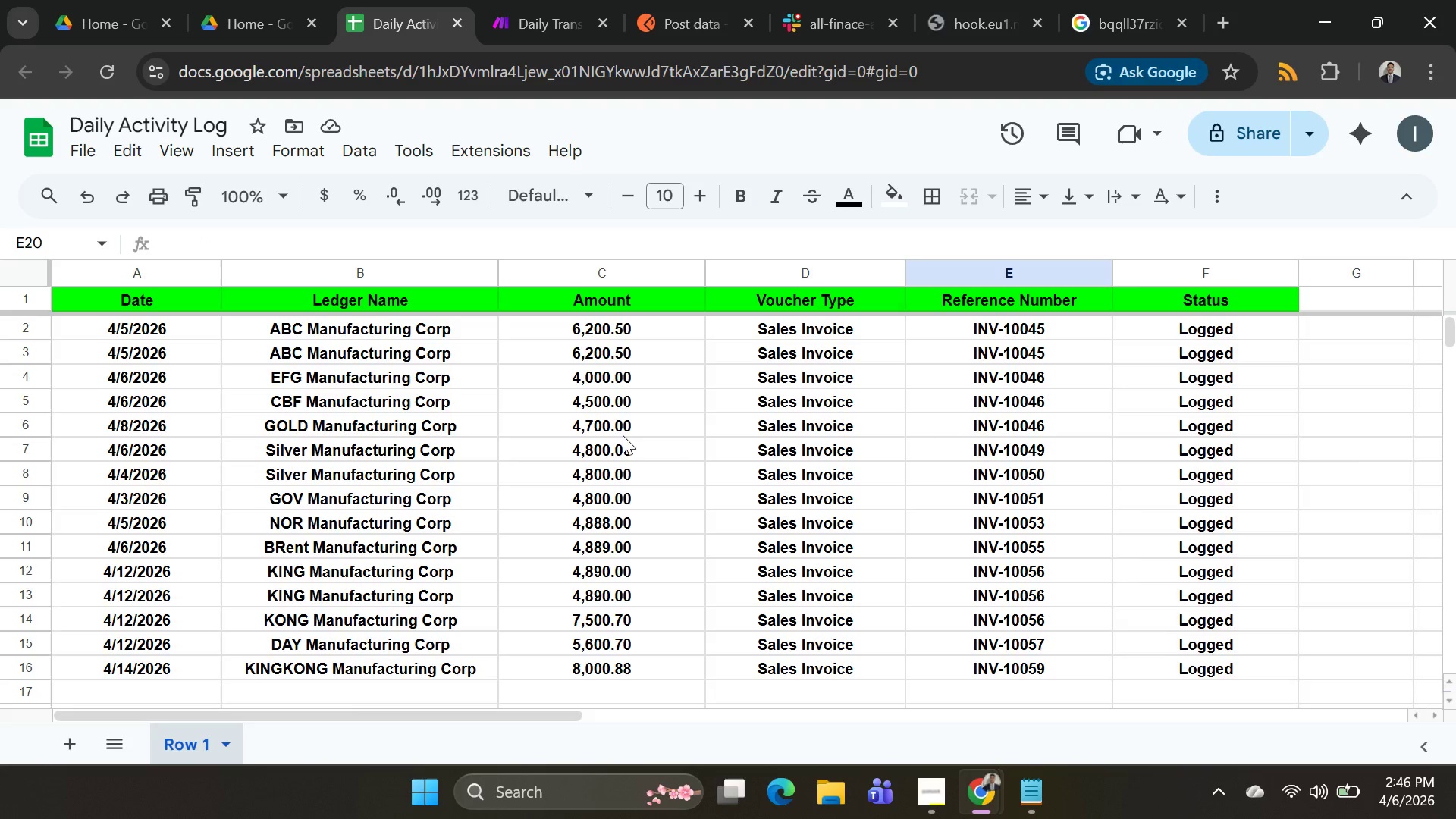 
scroll: coordinate [623, 430], scroll_direction: down, amount: 1.0
 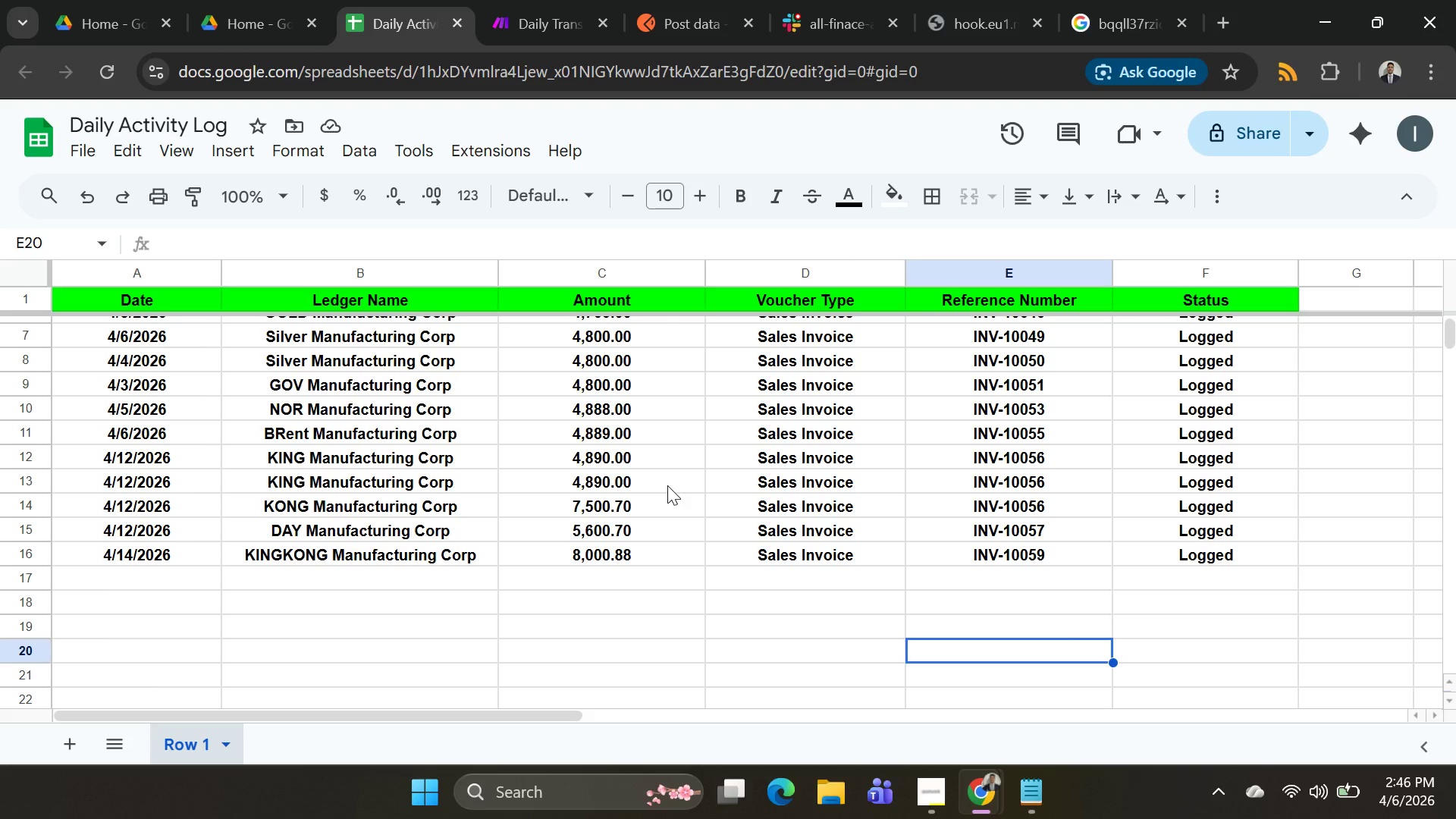 
wait(8.64)
 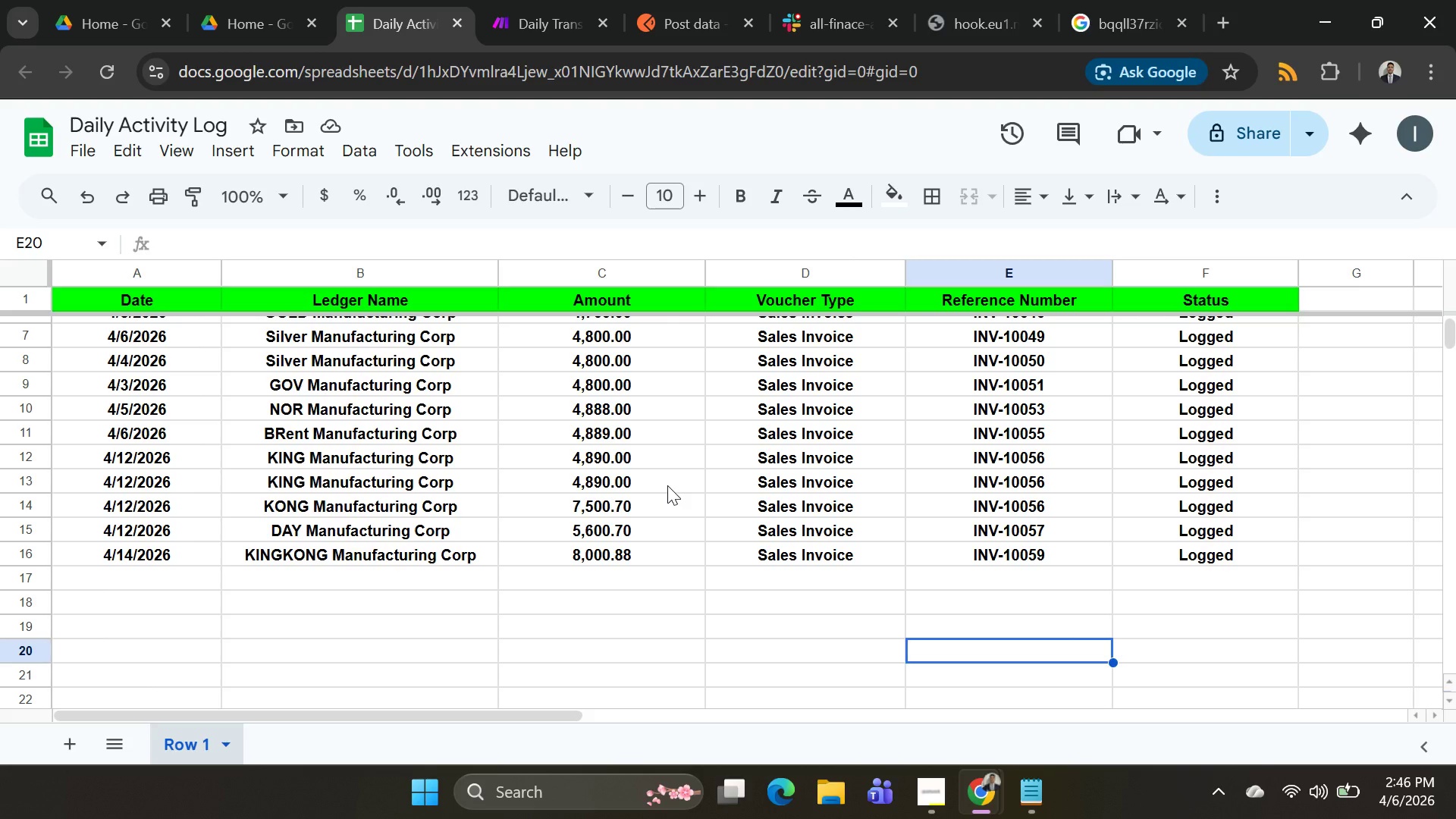 
scroll: coordinate [648, 398], scroll_direction: up, amount: 10.0
 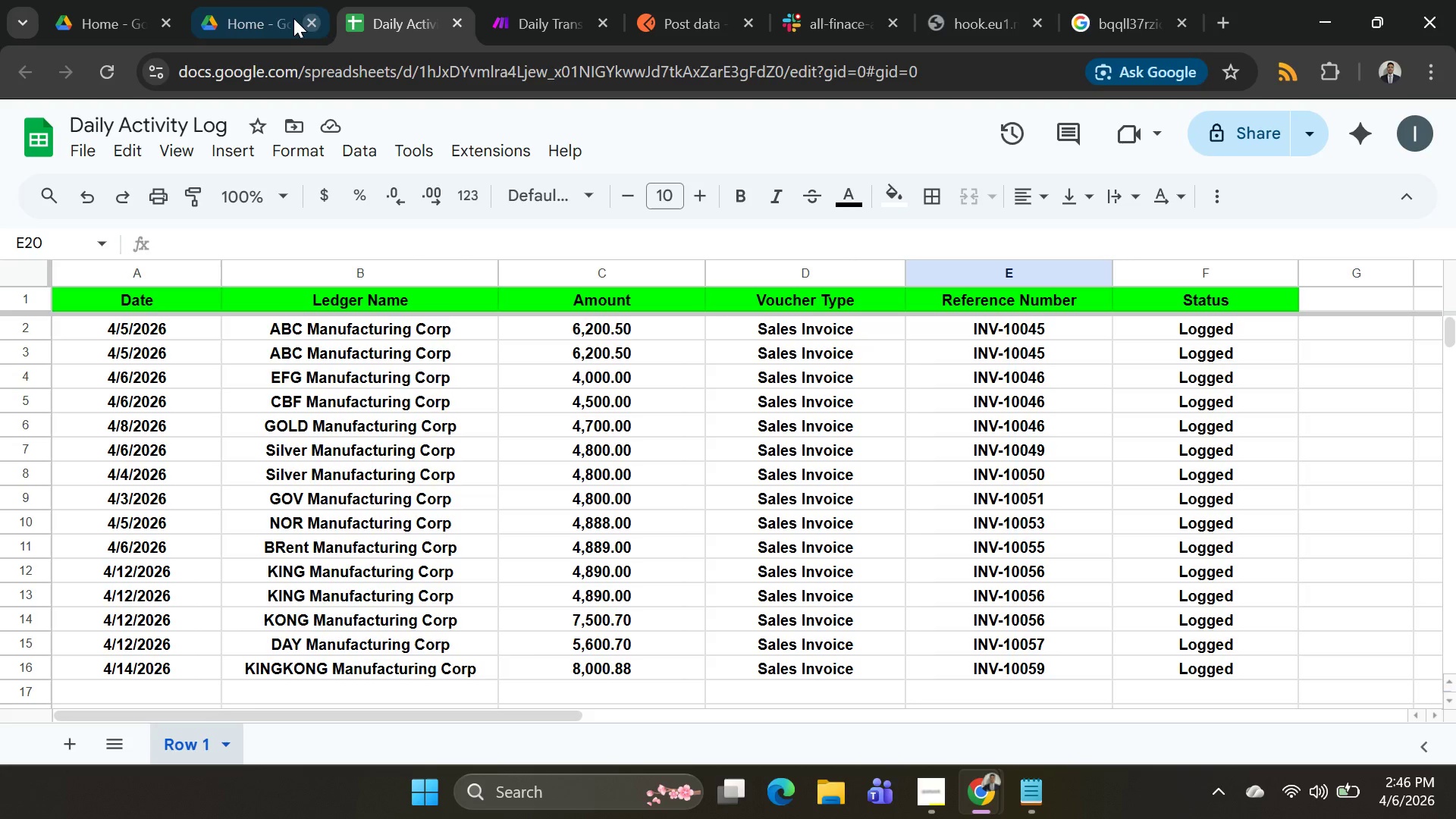 
left_click([541, 18])
 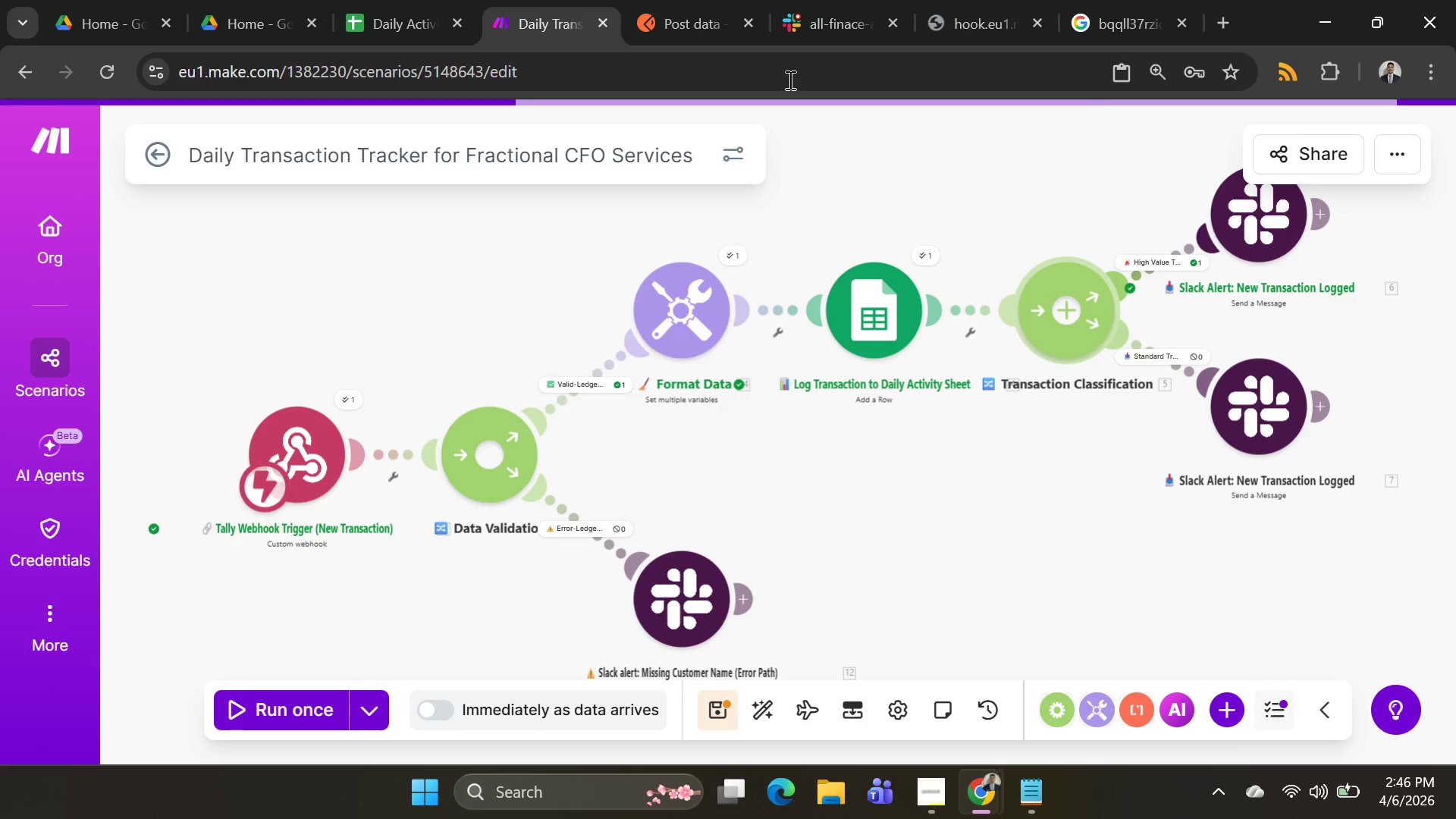 
left_click([684, 22])
 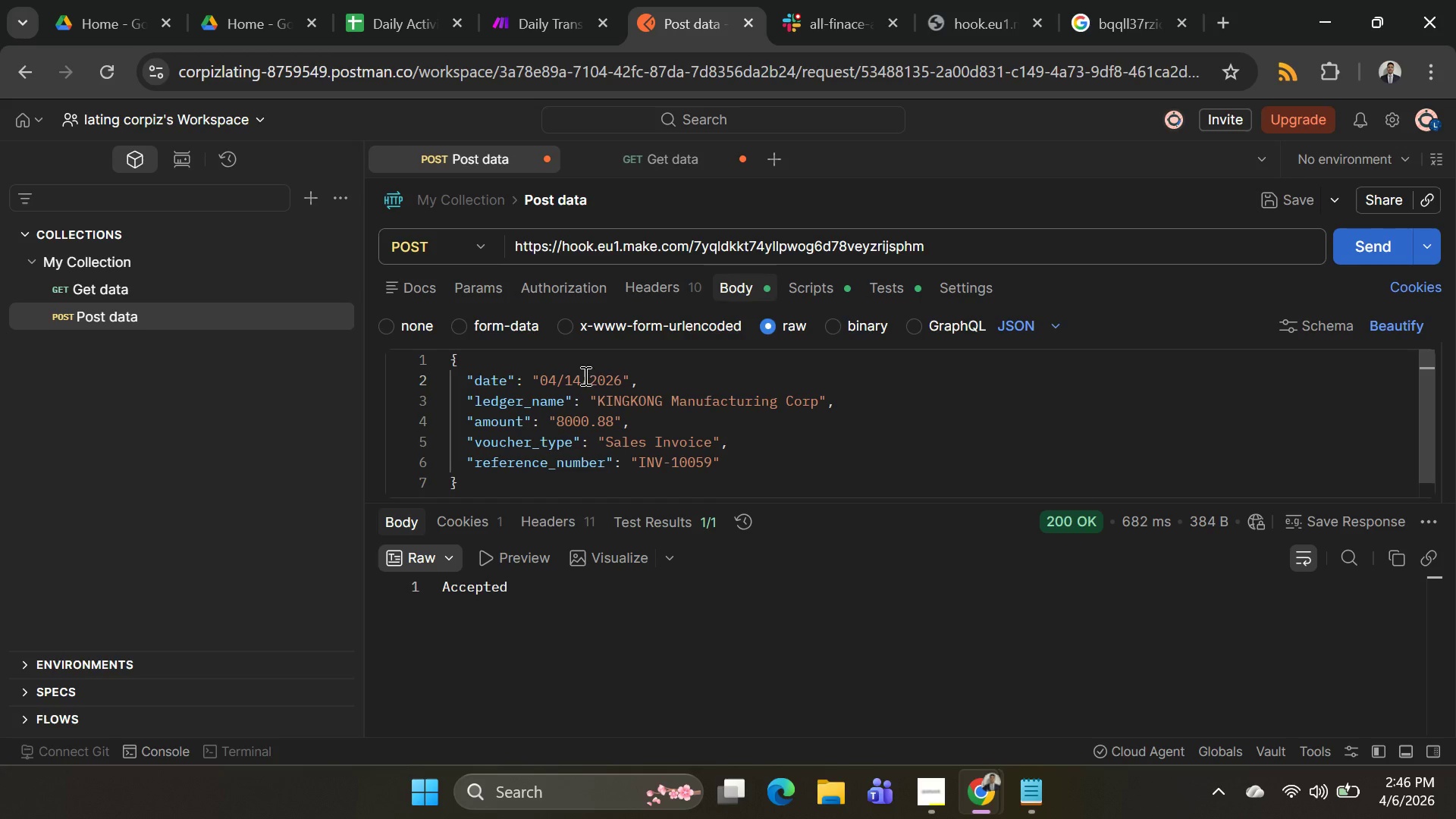 
left_click([583, 376])
 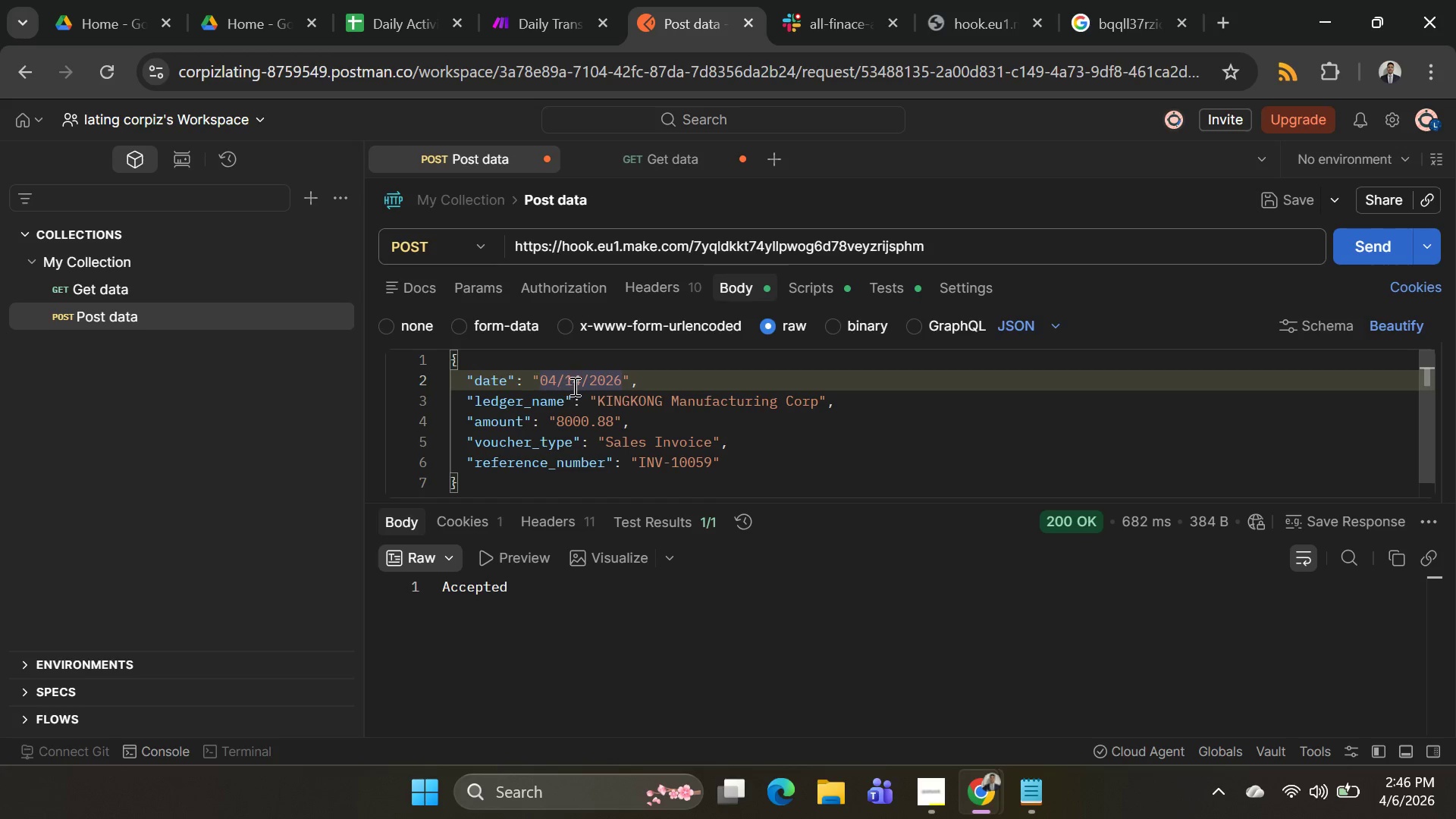 
key(Backspace)
 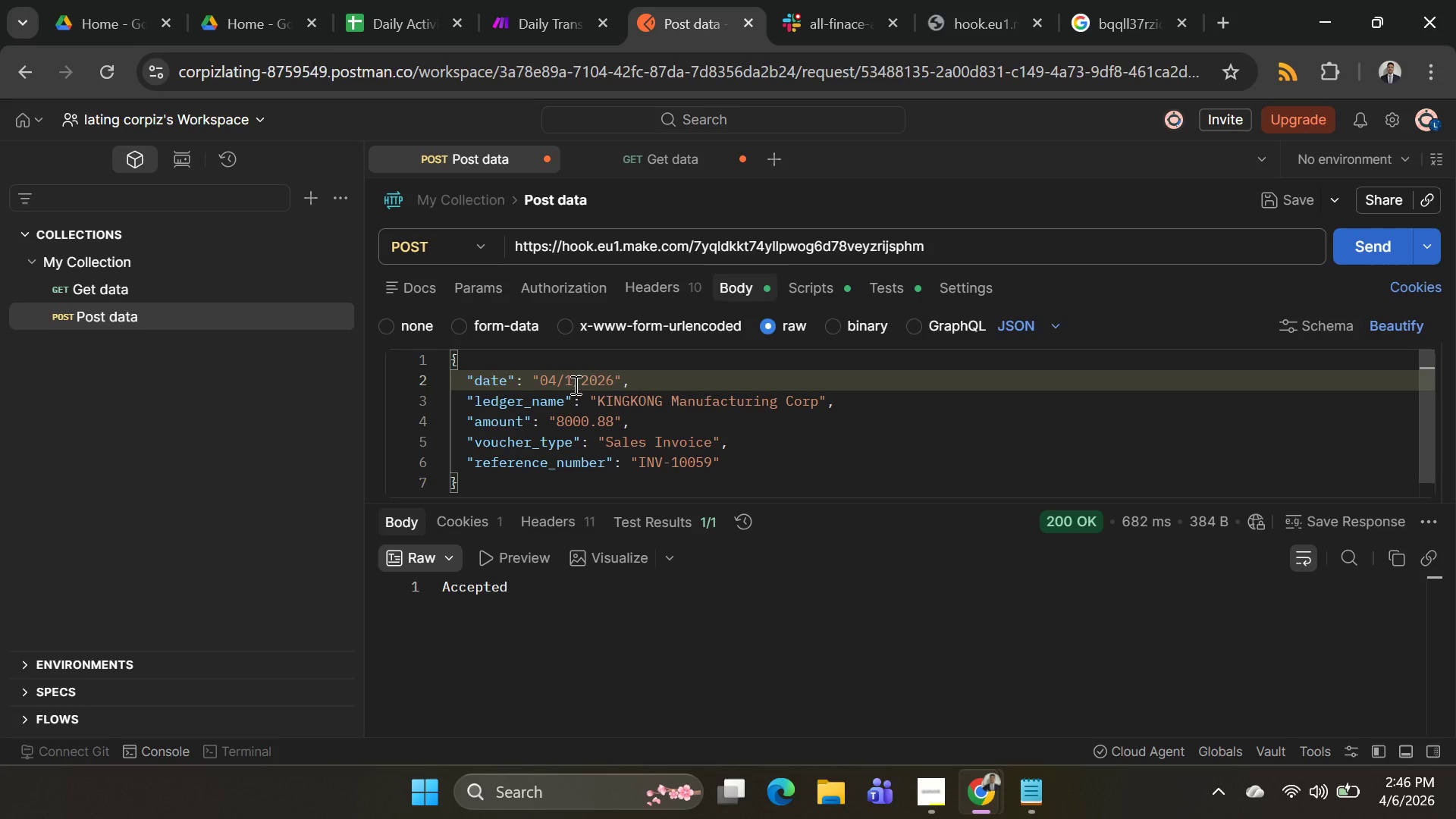 
key(5)
 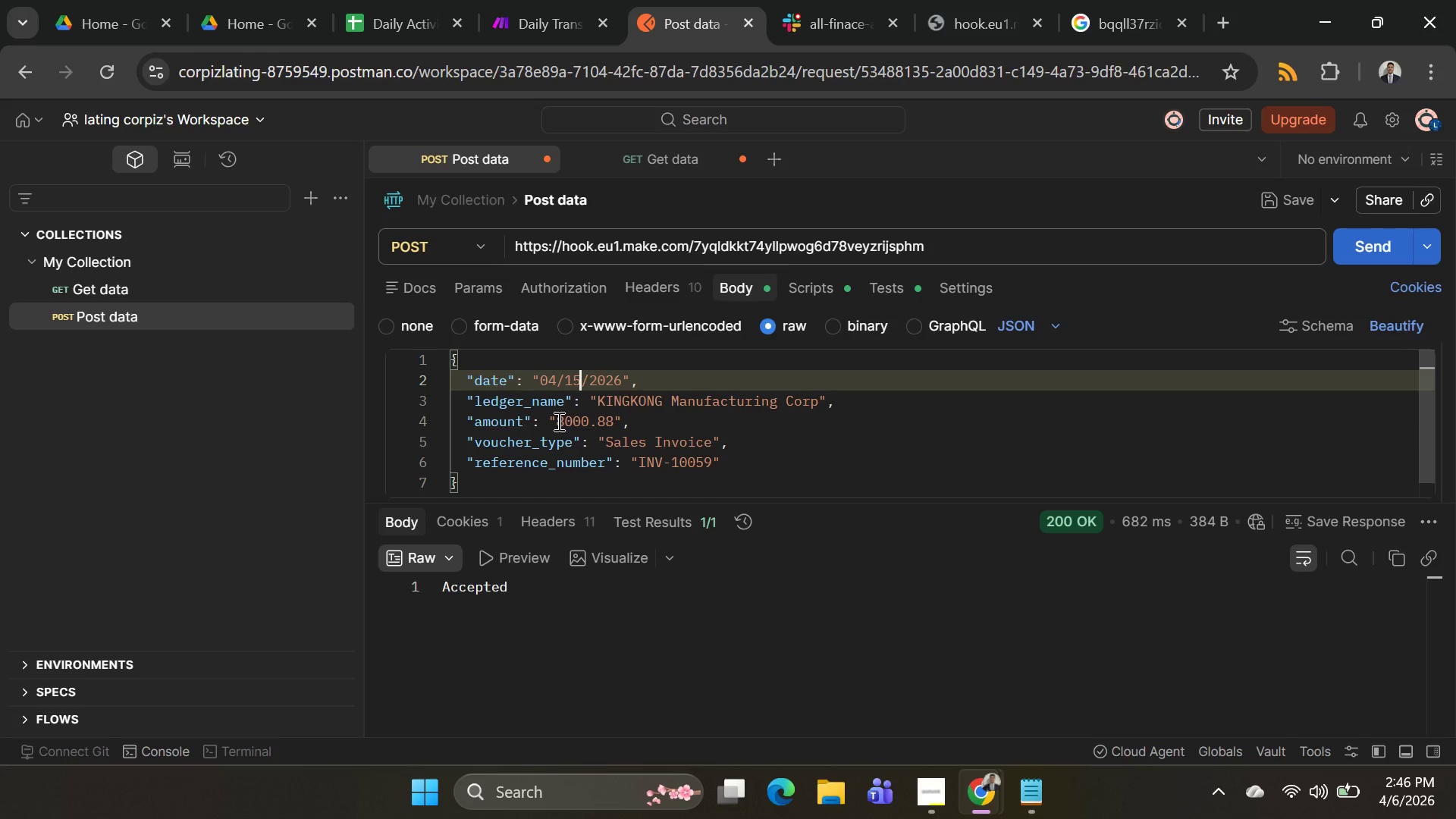 
left_click_drag(start_coordinate=[556, 421], to_coordinate=[613, 430])
 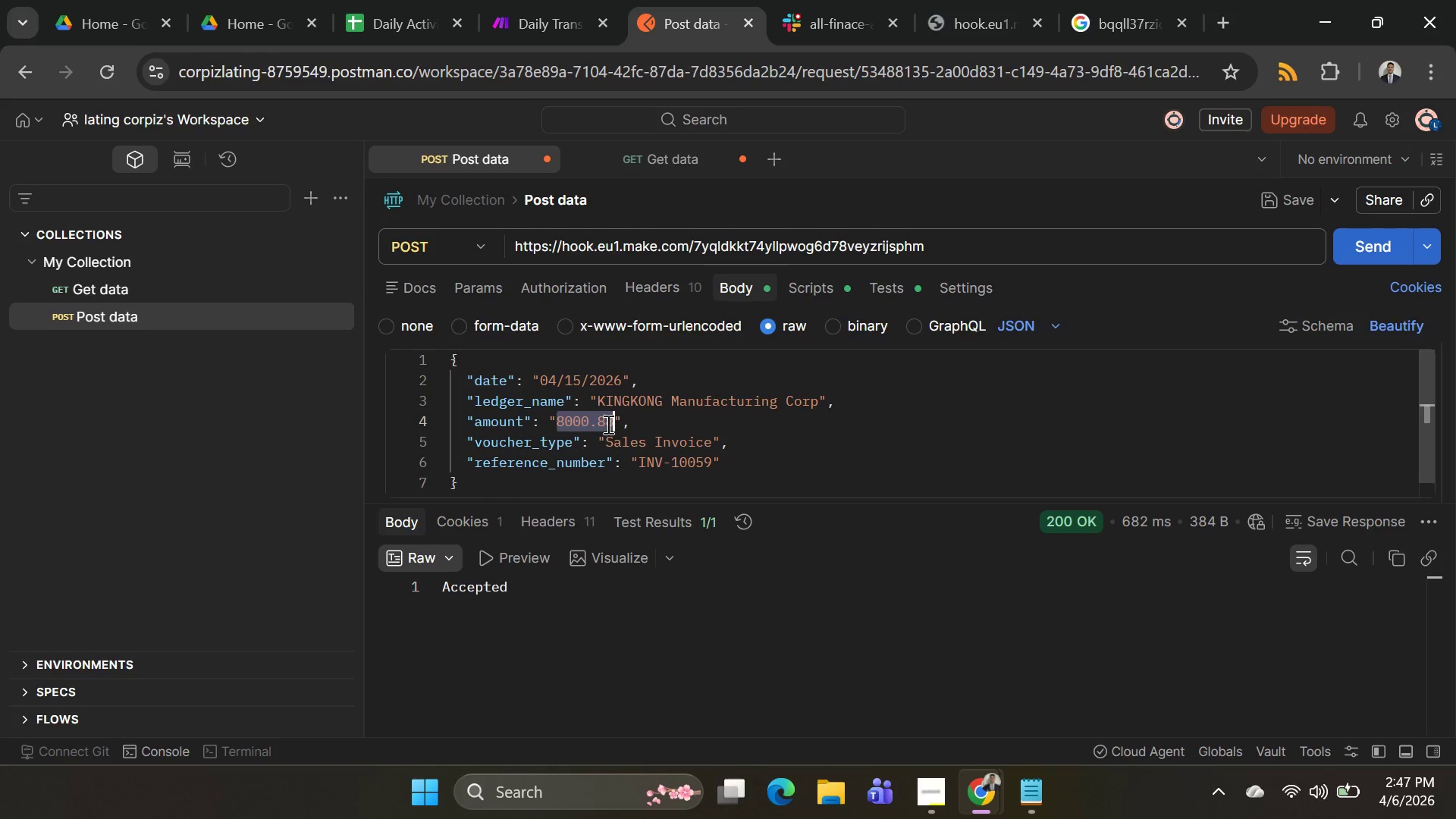 
type(2500.80)
 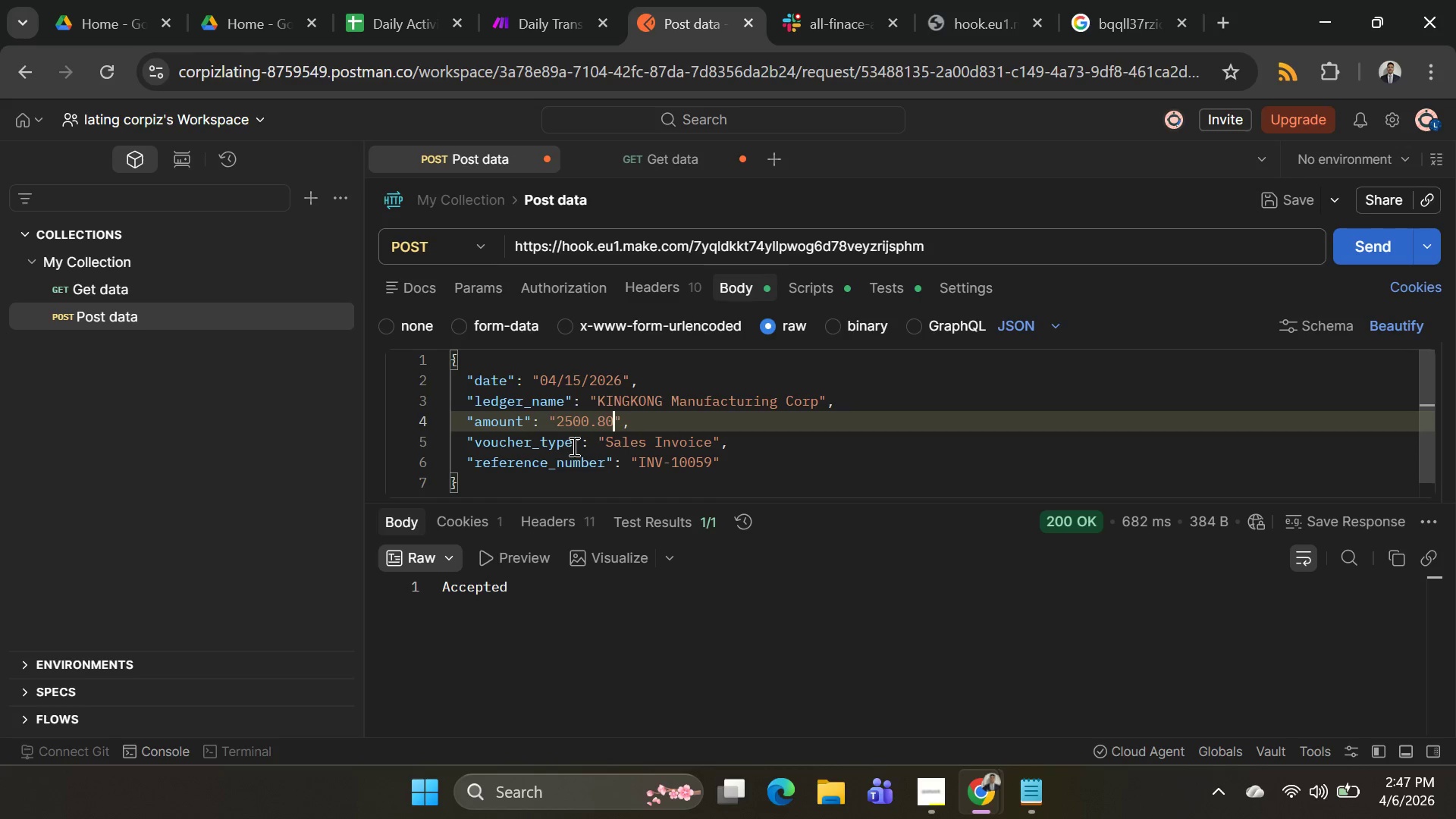 
wait(5.26)
 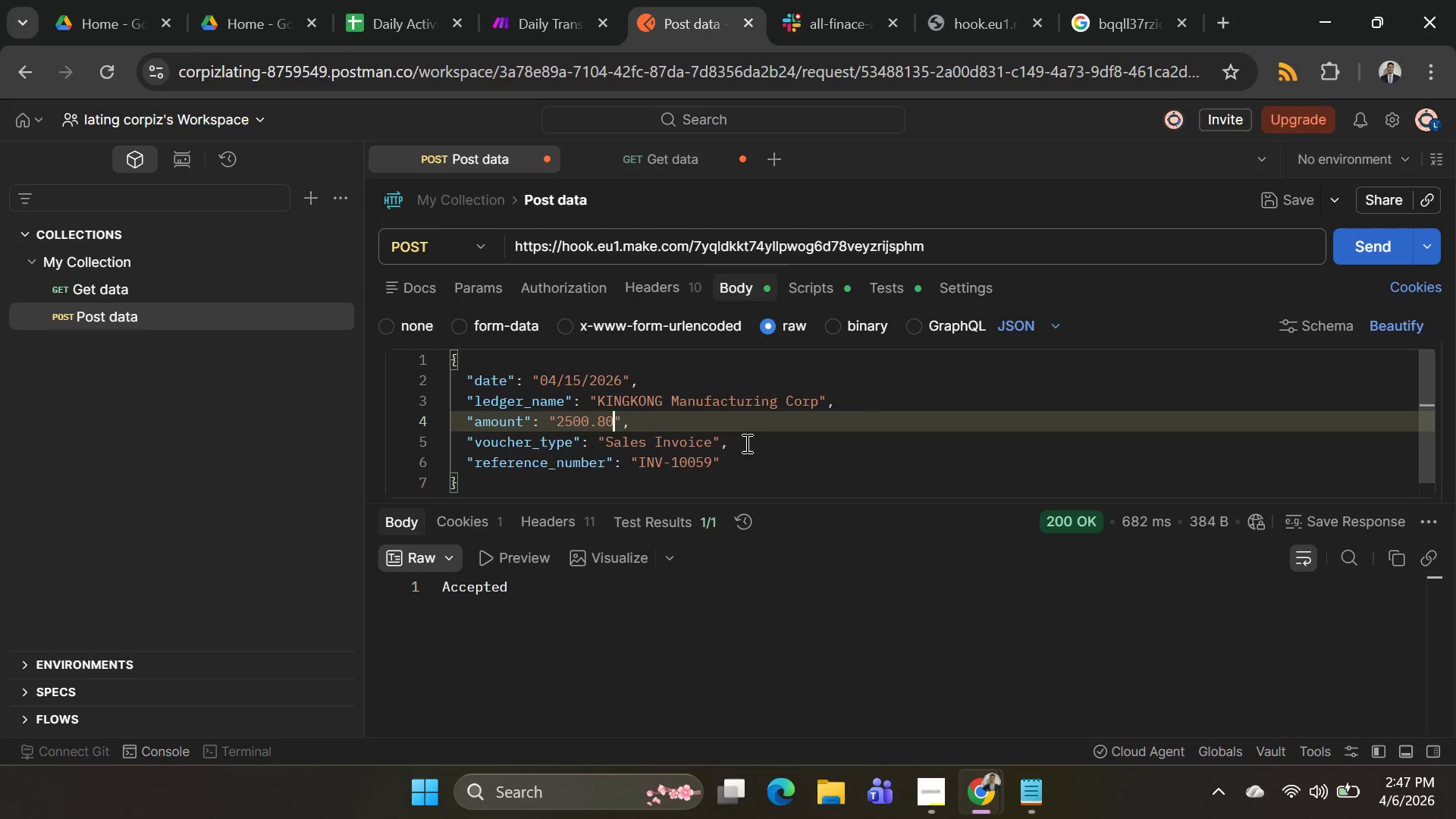 
left_click([714, 465])
 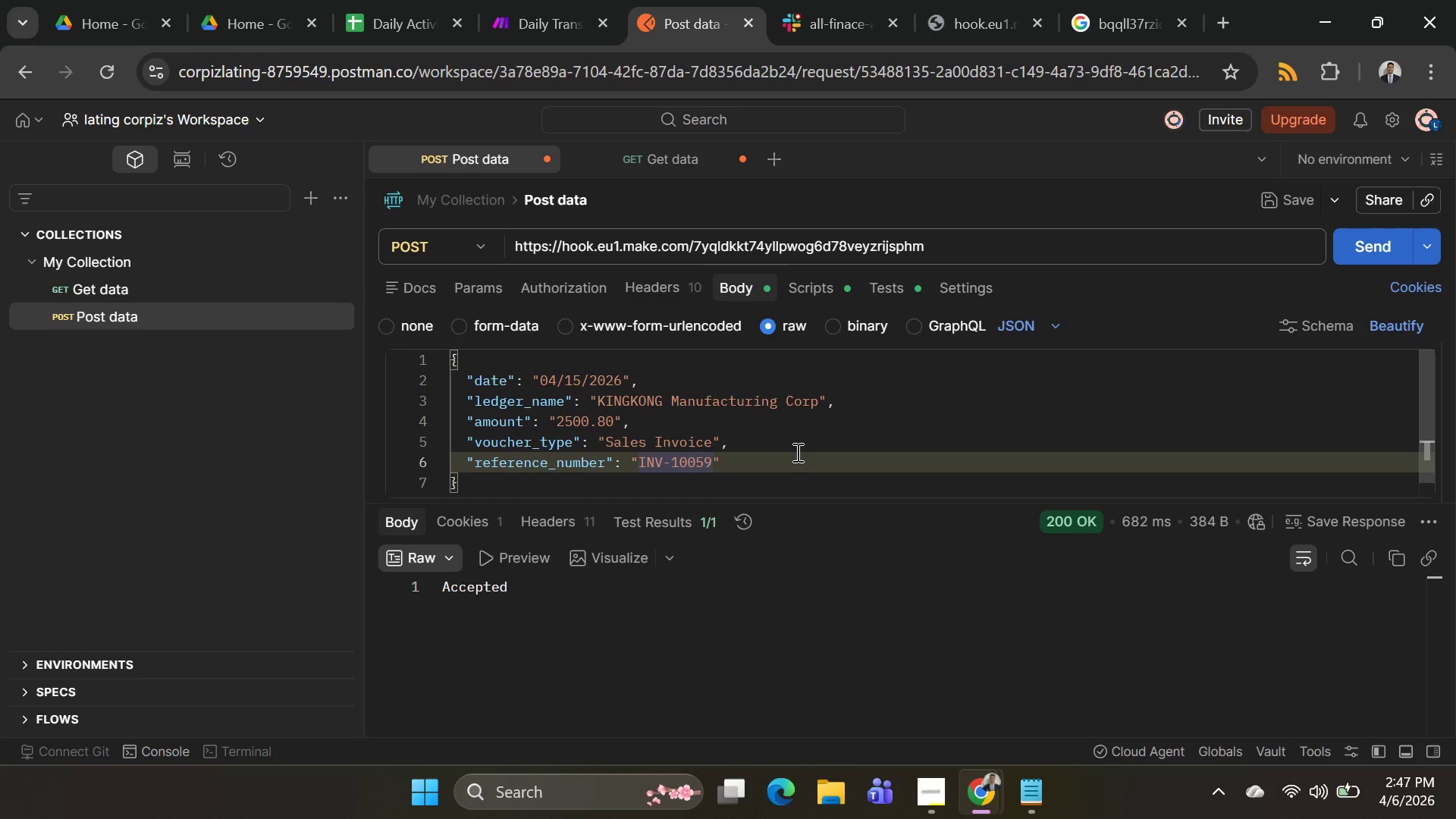 
key(Backspace)
key(Backspace)
type(60)
 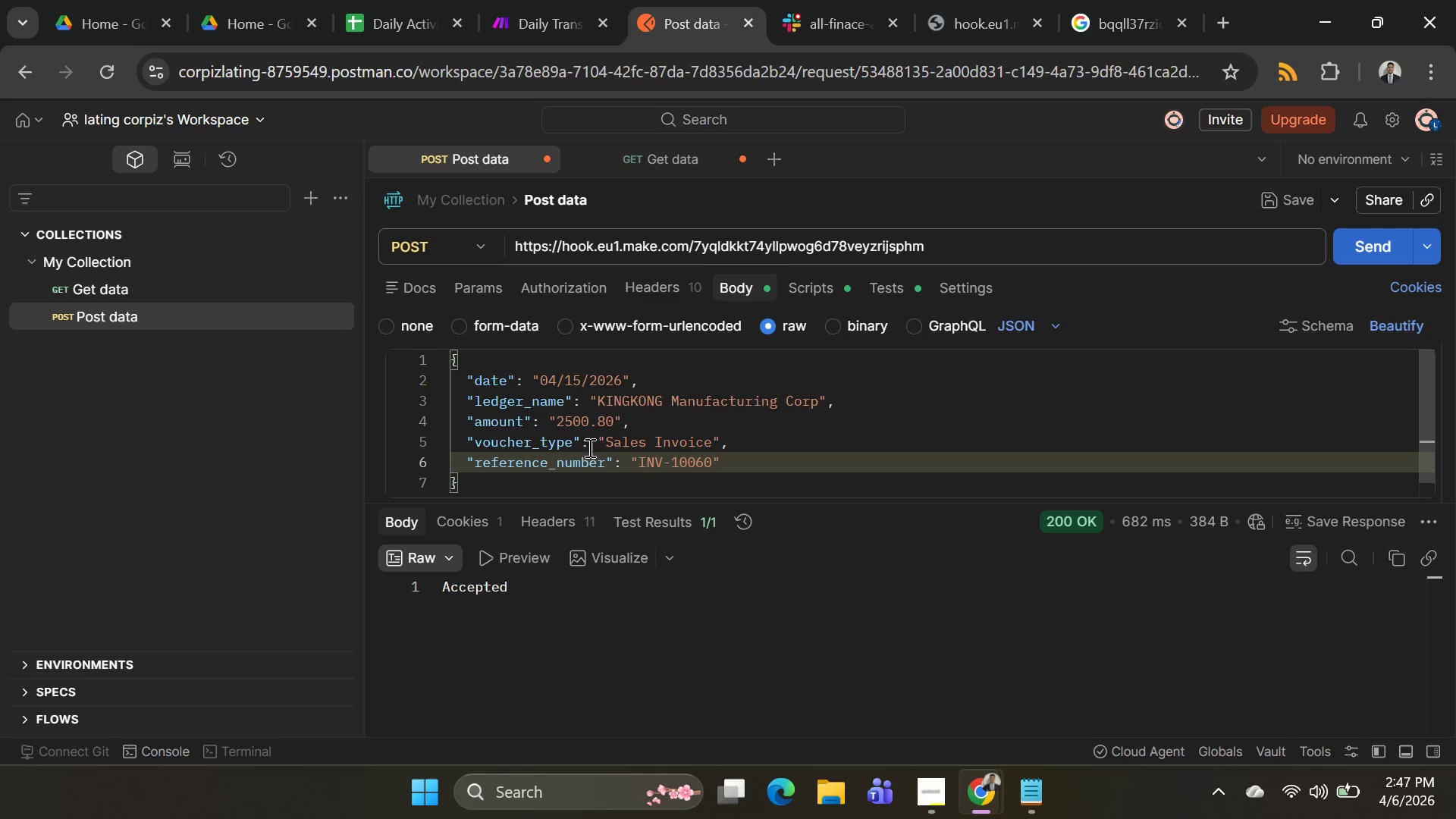 
double_click([617, 402])
 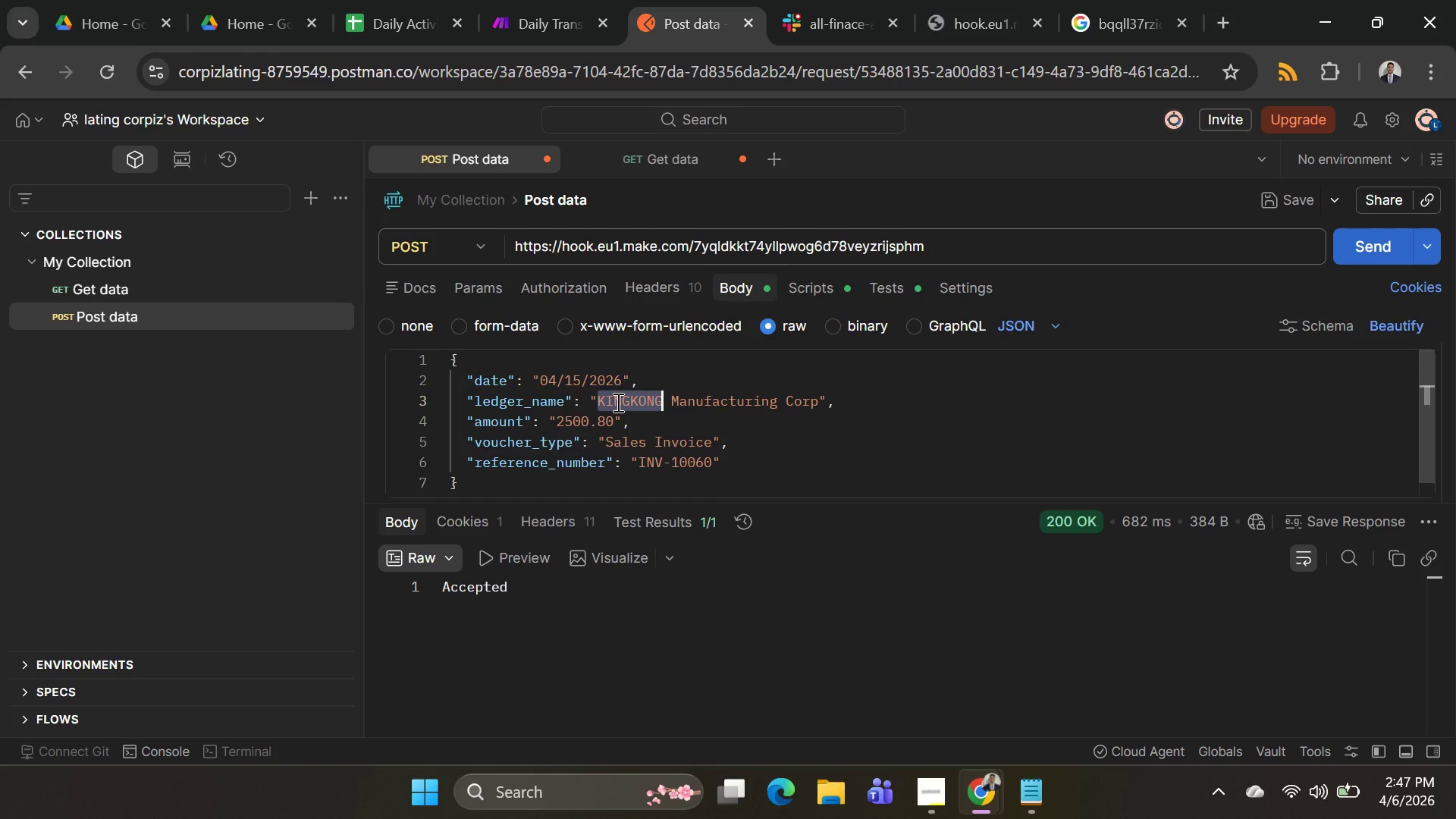 
type(AGRI)
 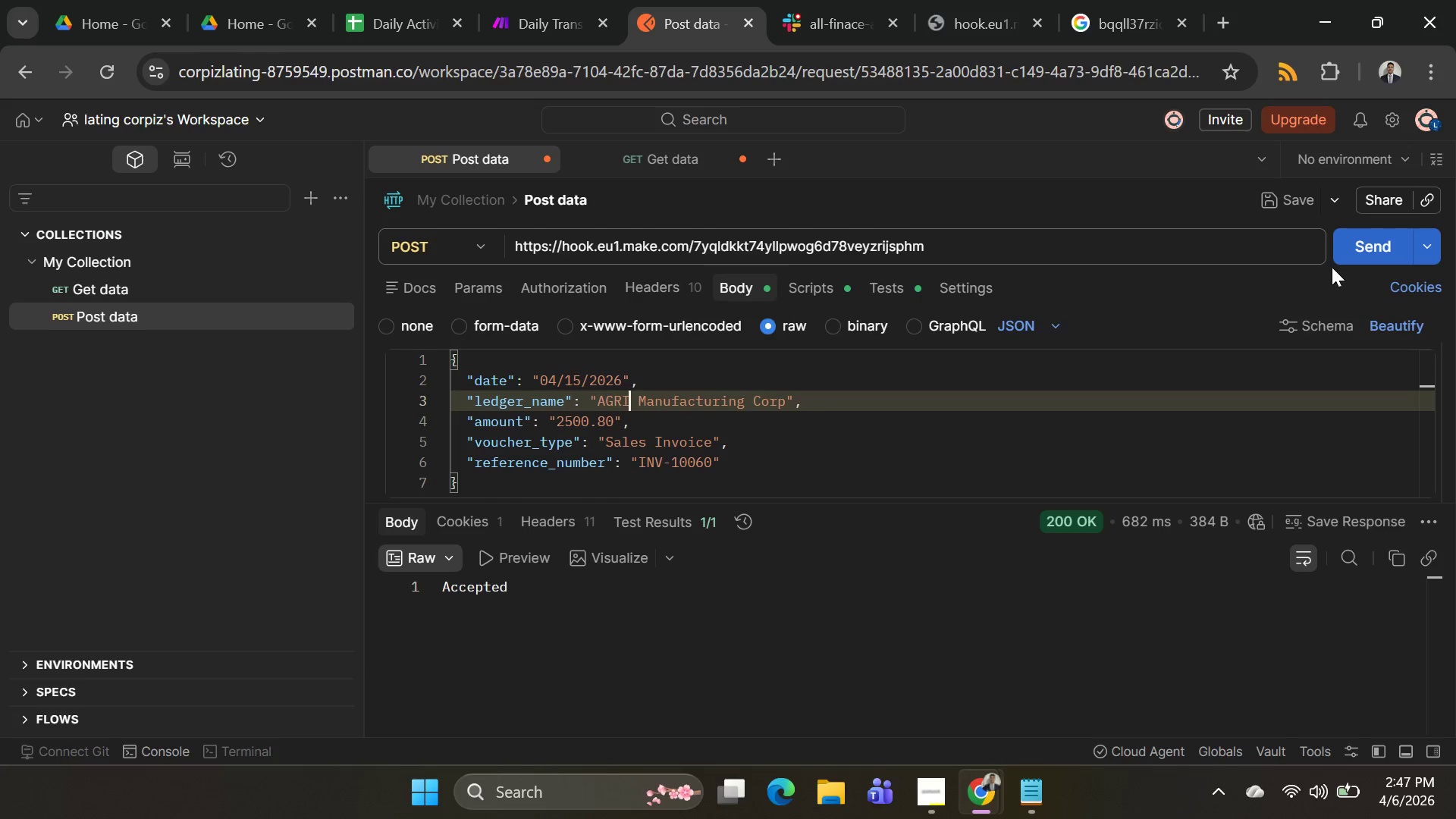 
left_click([1345, 257])
 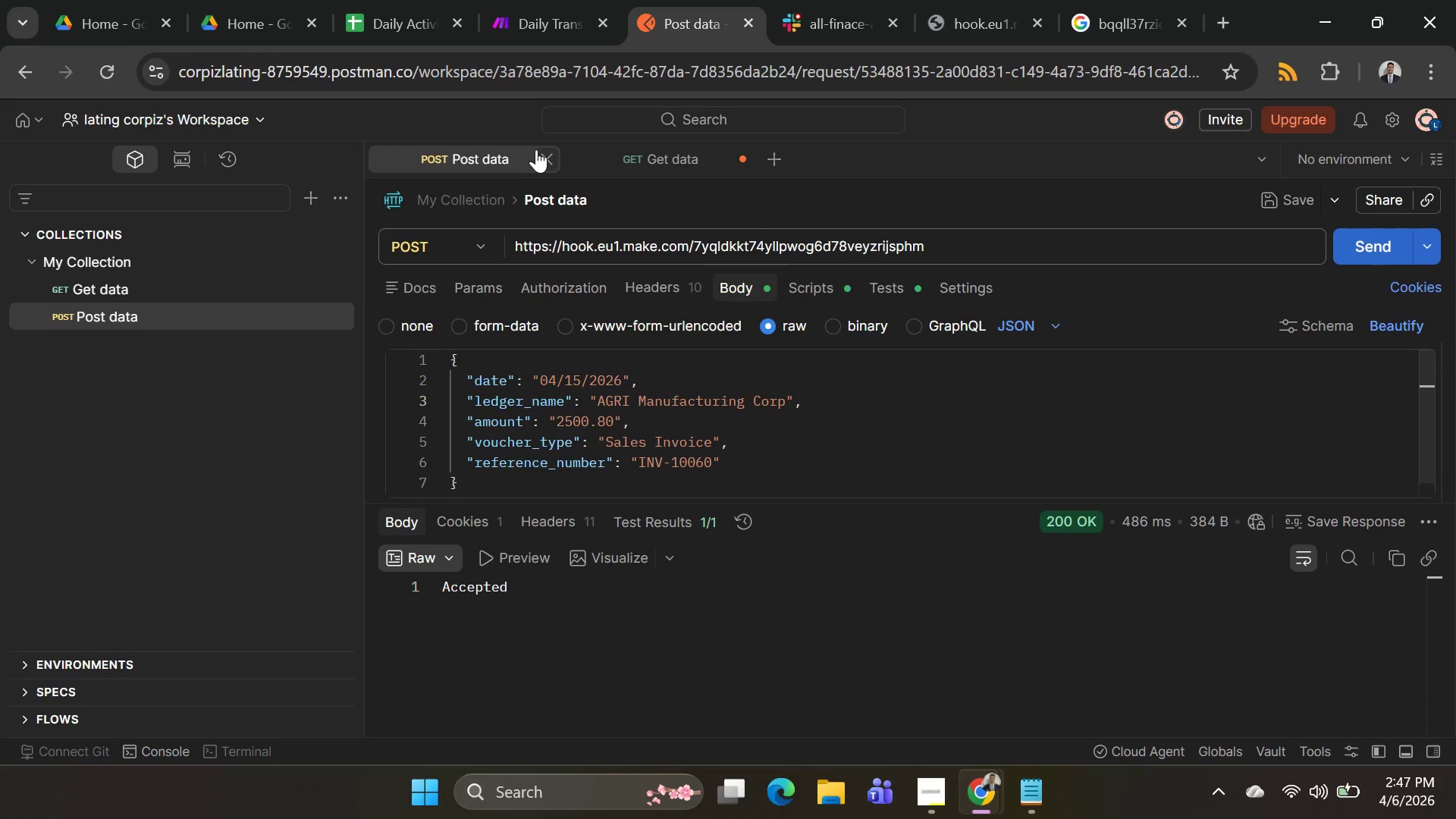 
left_click([400, 33])
 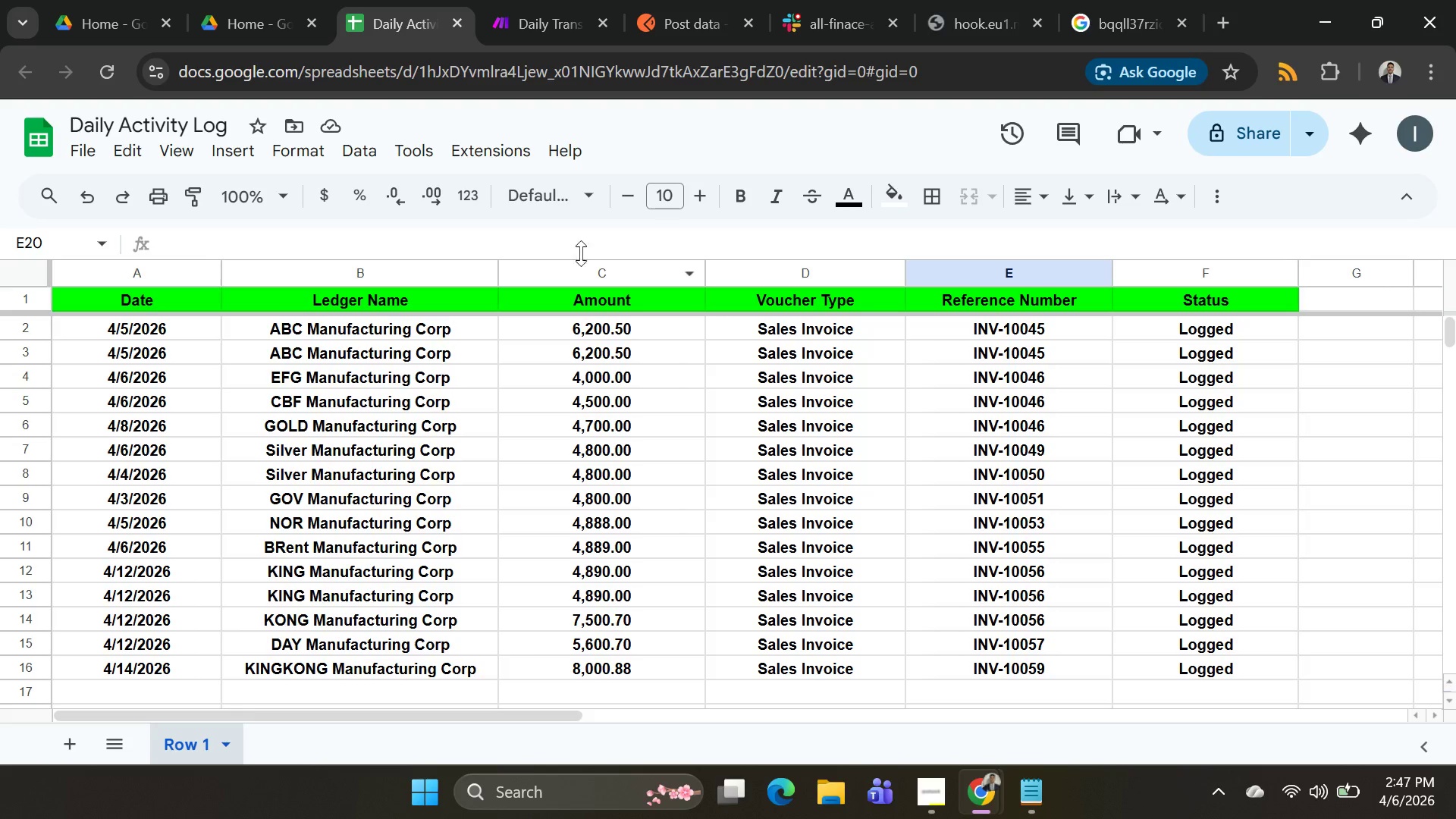 
scroll: coordinate [473, 422], scroll_direction: down, amount: 2.0
 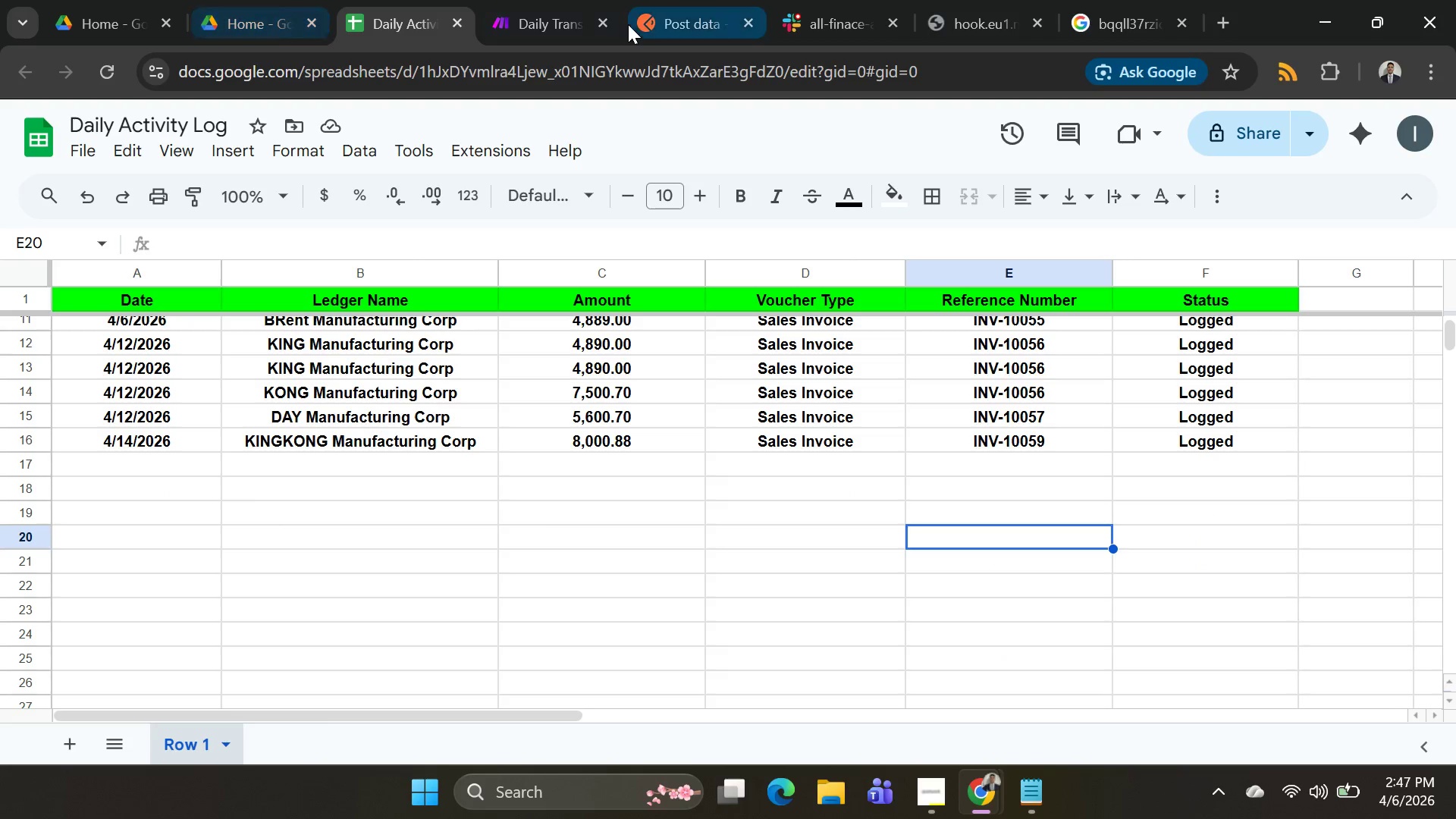 
left_click([550, 16])
 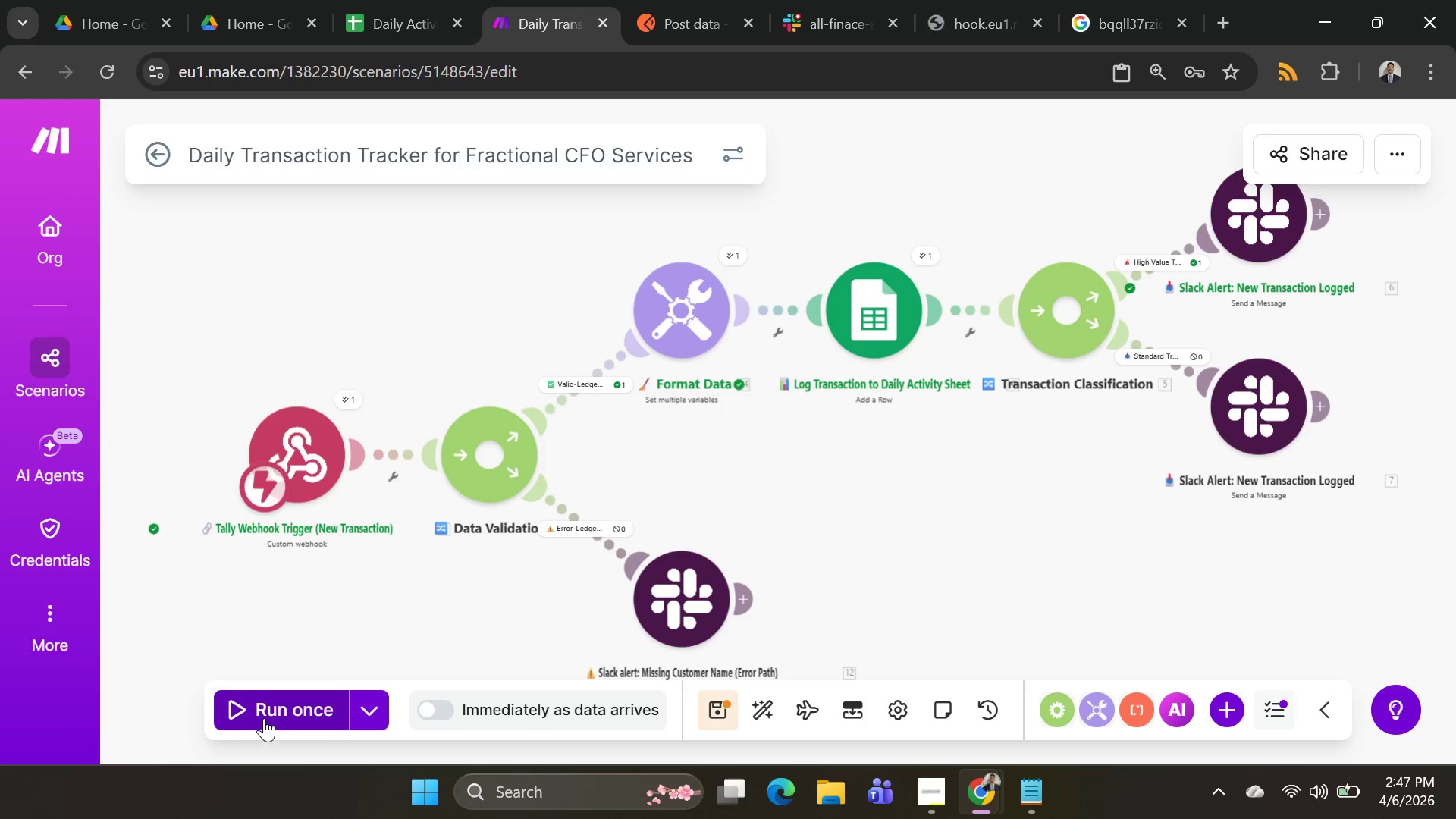 
left_click([269, 716])
 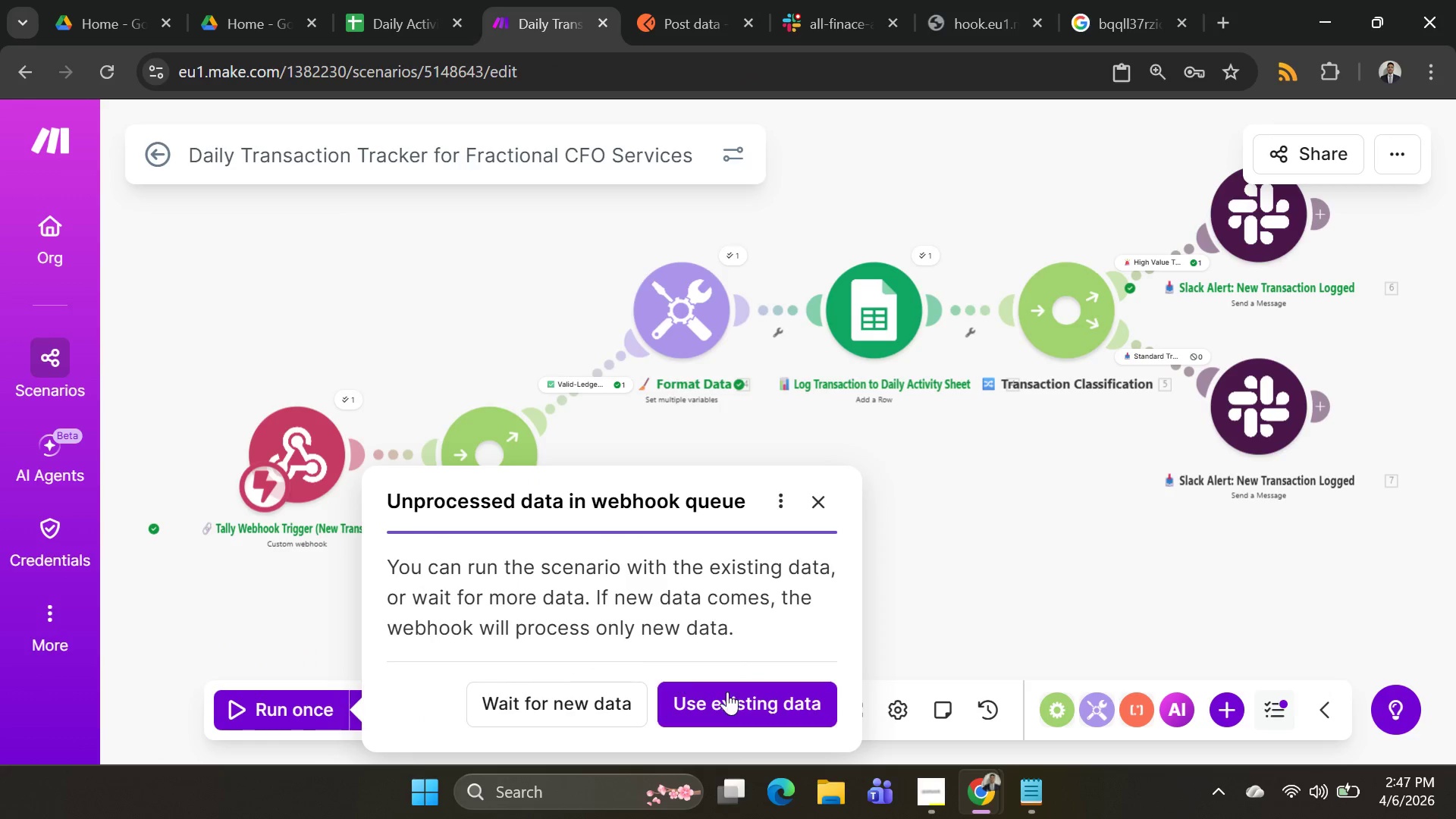 
left_click([789, 704])
 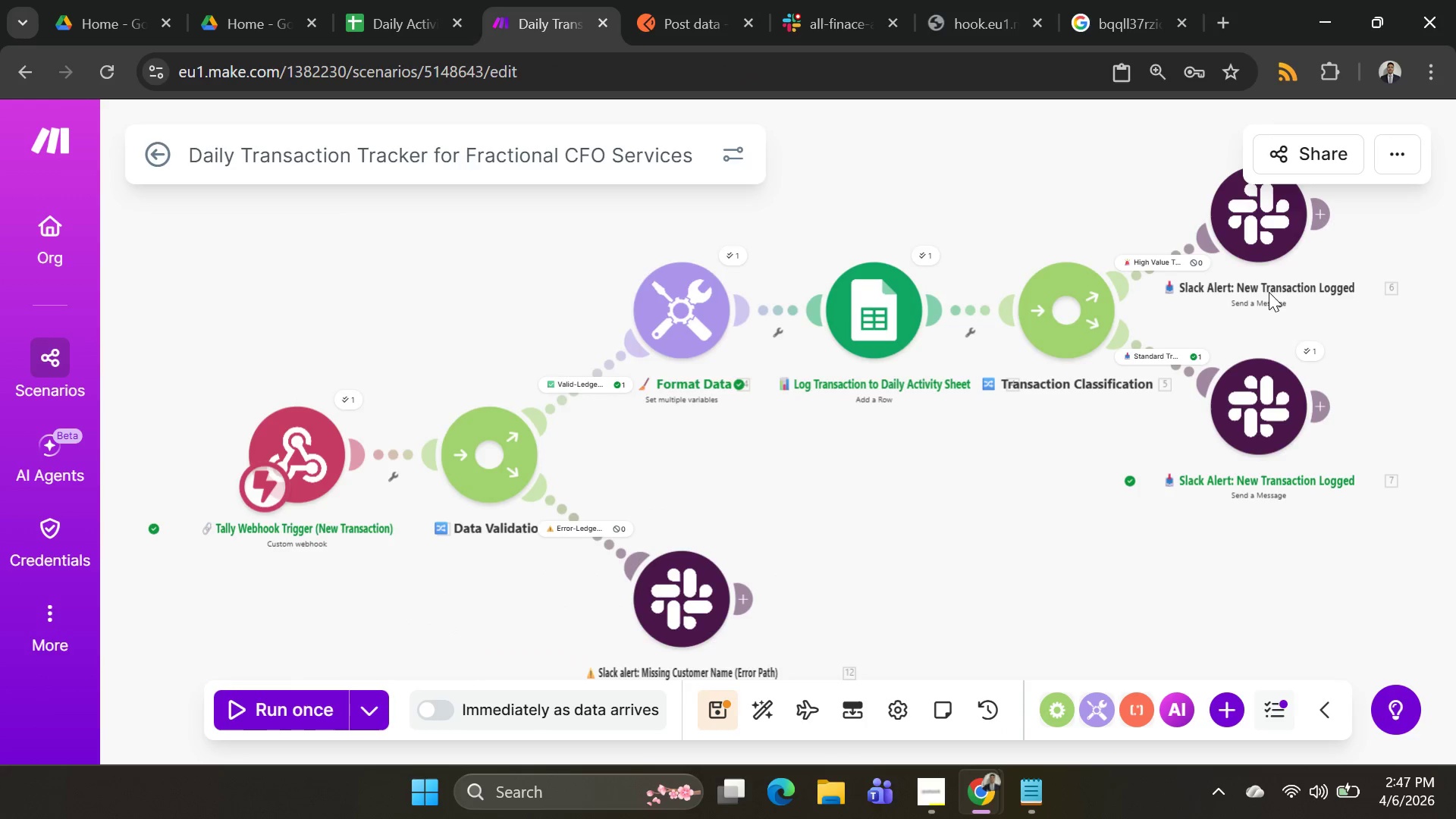 
left_click([377, 18])
 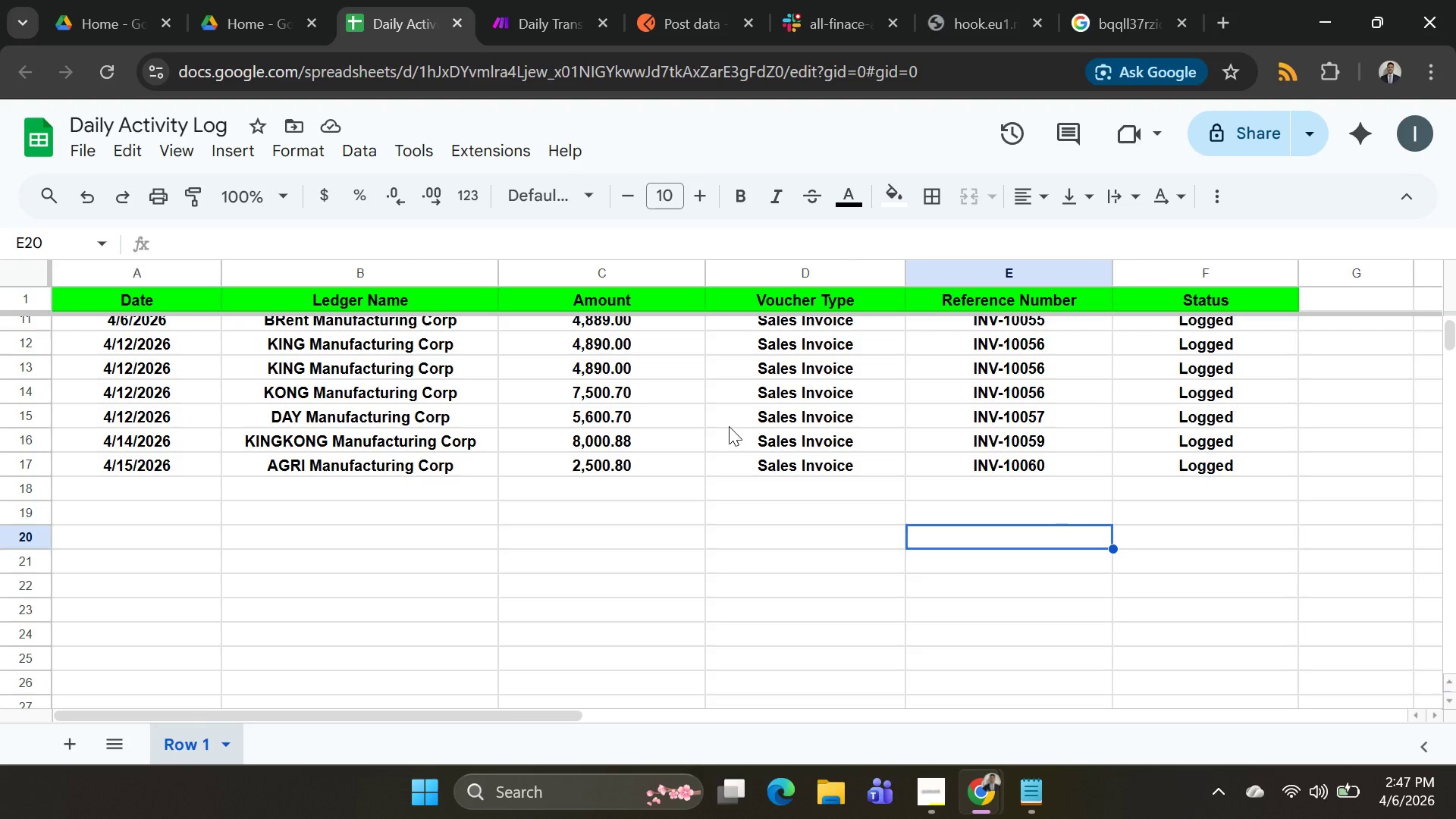 
wait(13.44)
 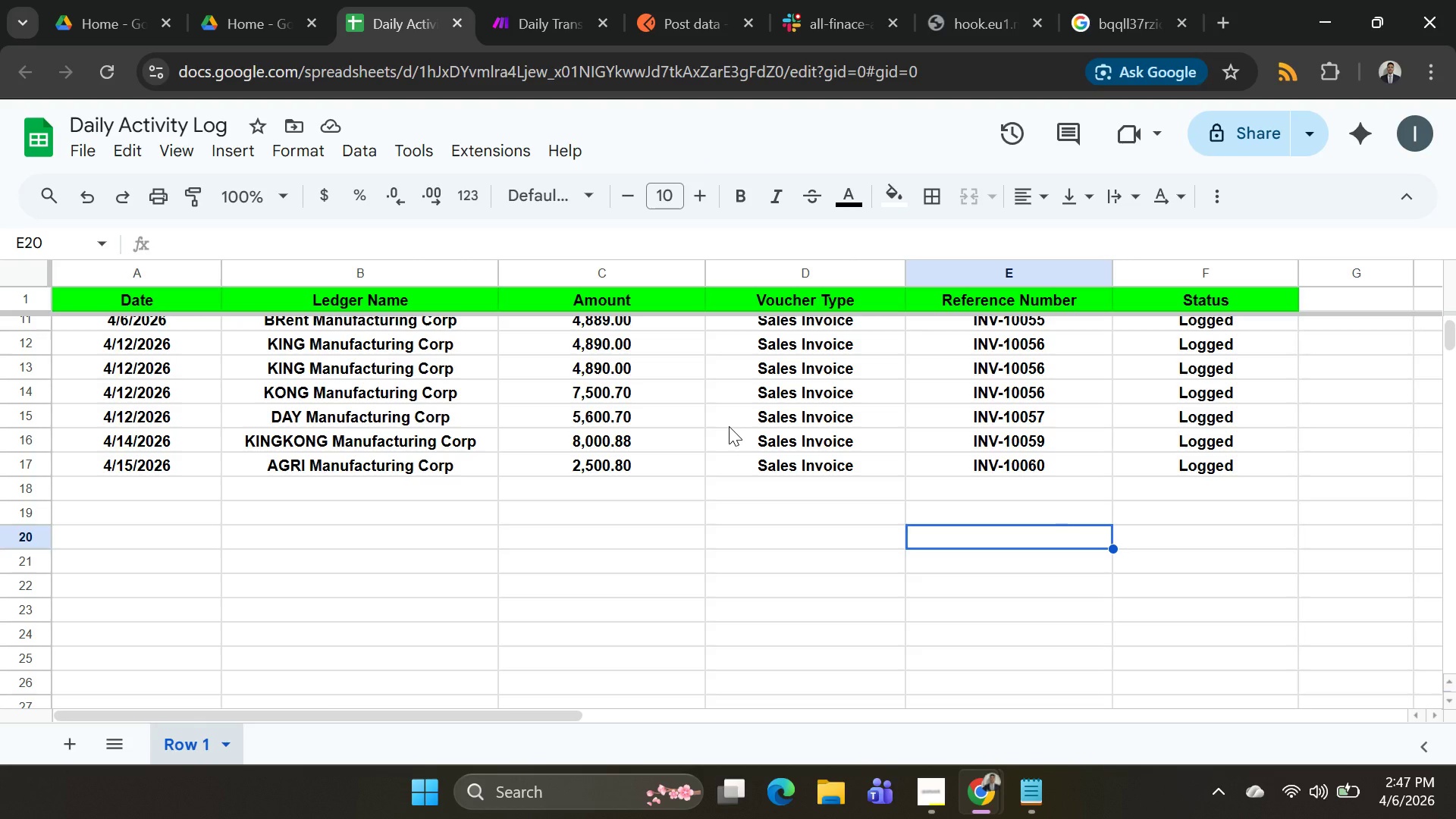 
scroll: coordinate [781, 460], scroll_direction: up, amount: 18.0
 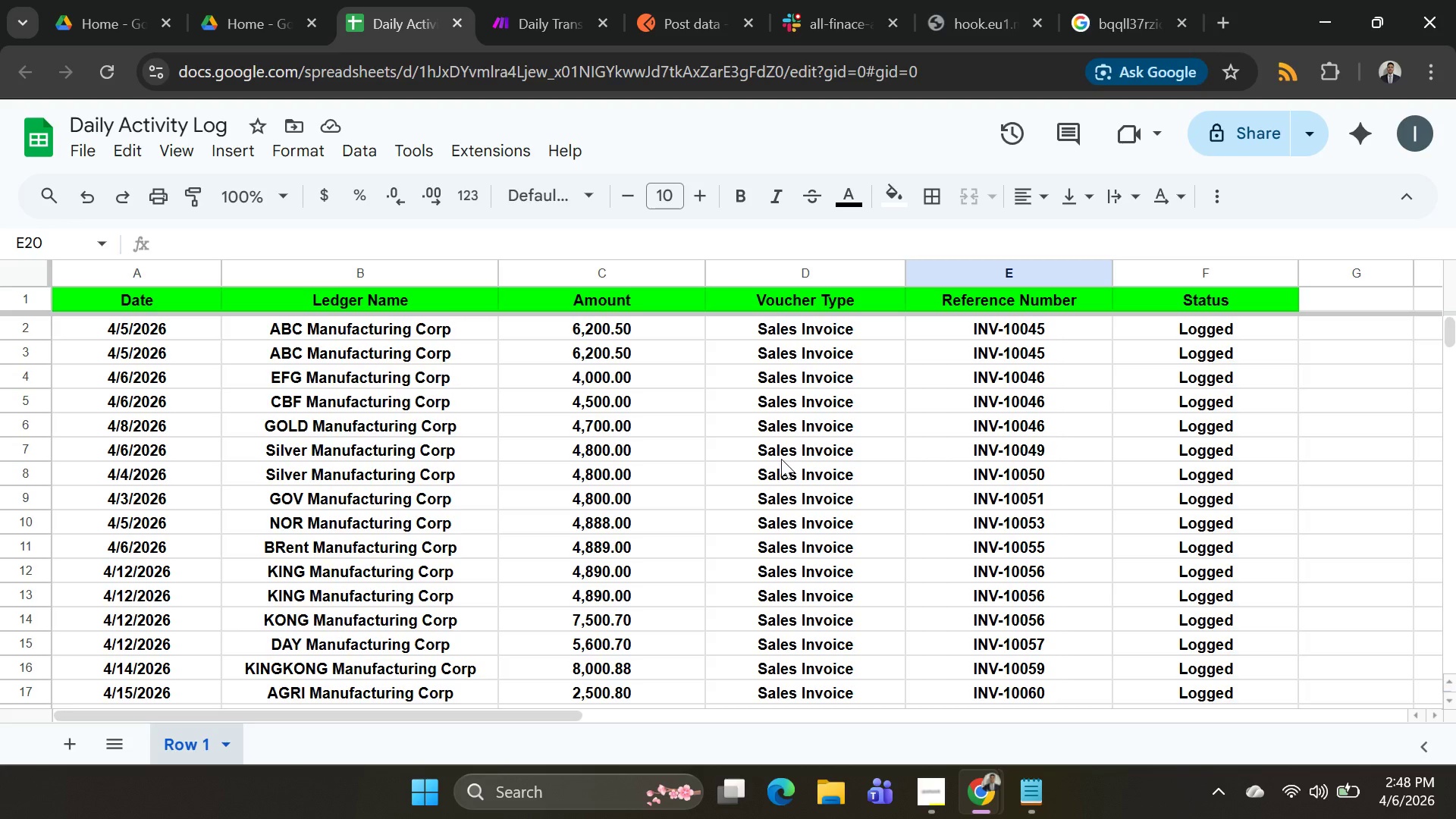 
scroll: coordinate [776, 459], scroll_direction: down, amount: 1.0
 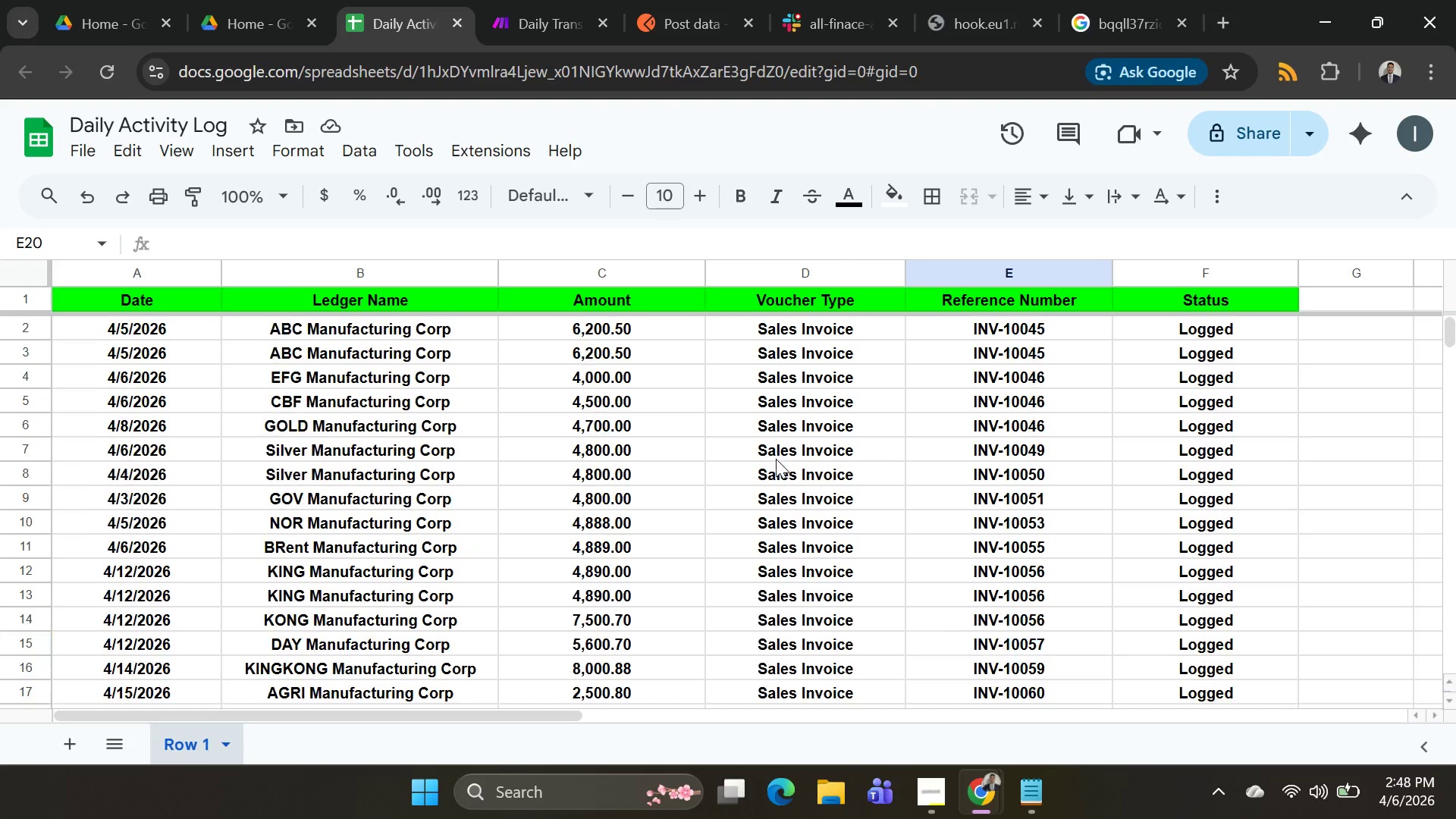 
scroll: coordinate [776, 459], scroll_direction: up, amount: 1.0
 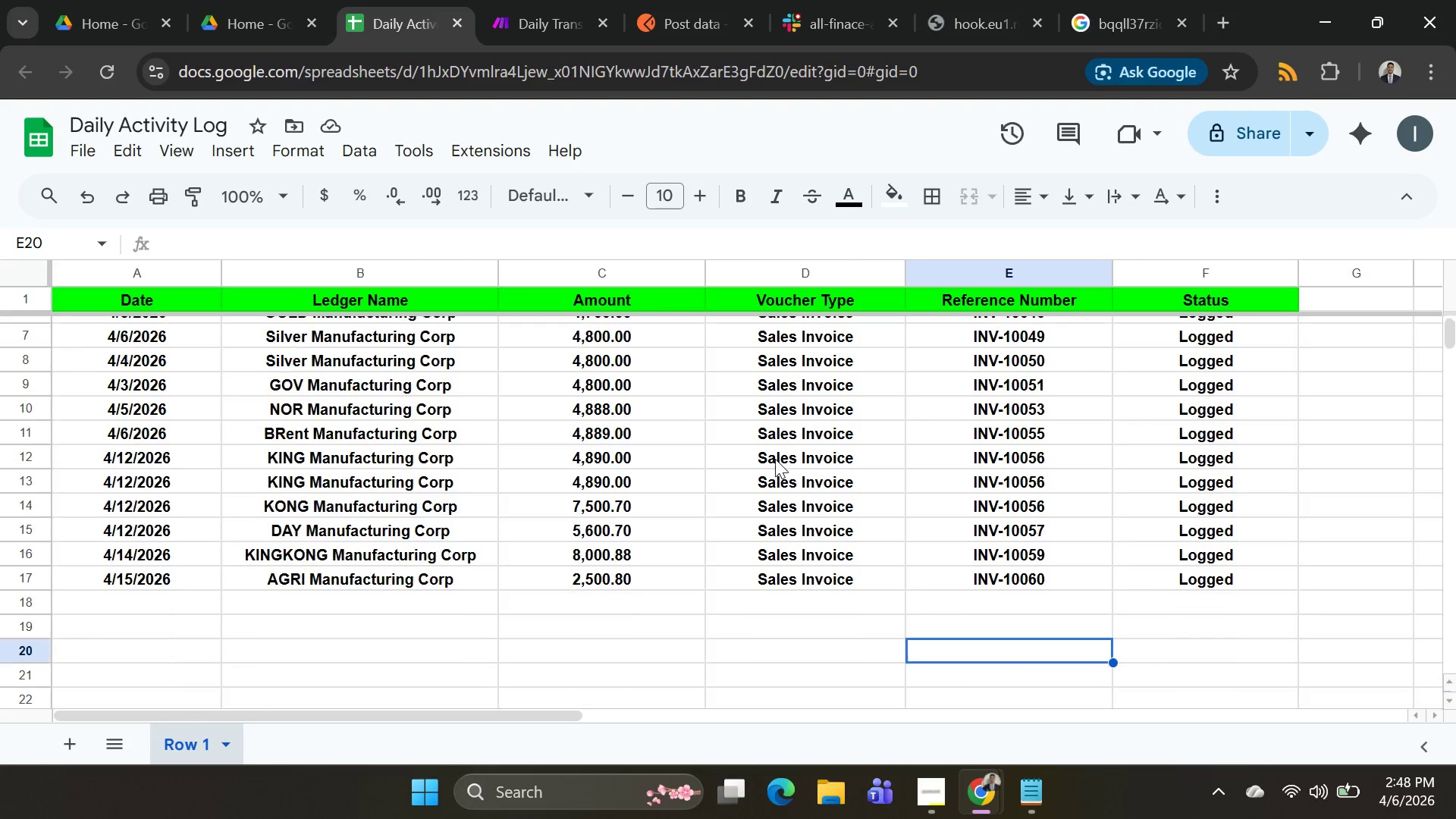 
scroll: coordinate [775, 459], scroll_direction: down, amount: 1.0
 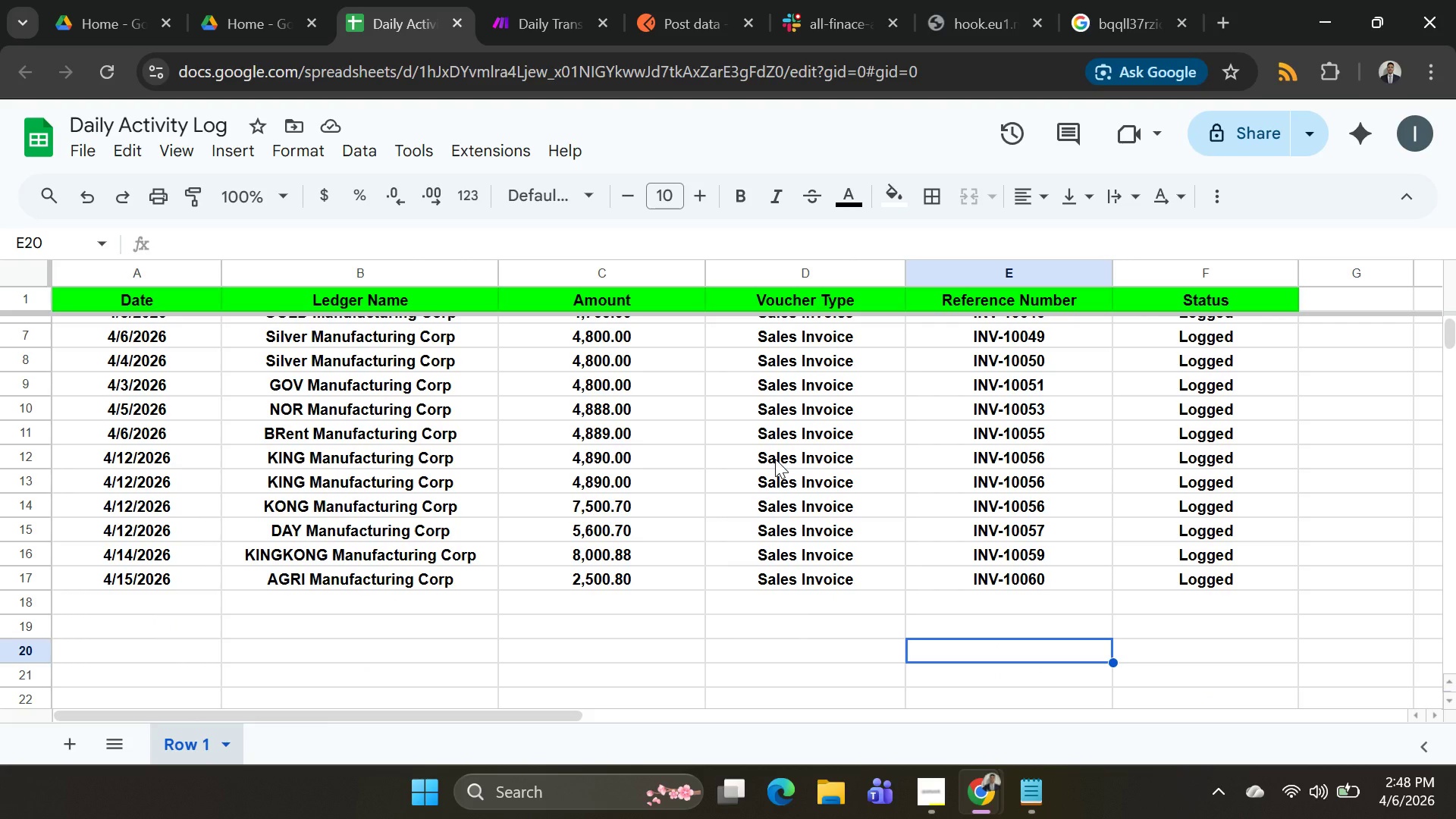 
scroll: coordinate [772, 458], scroll_direction: up, amount: 1.0
 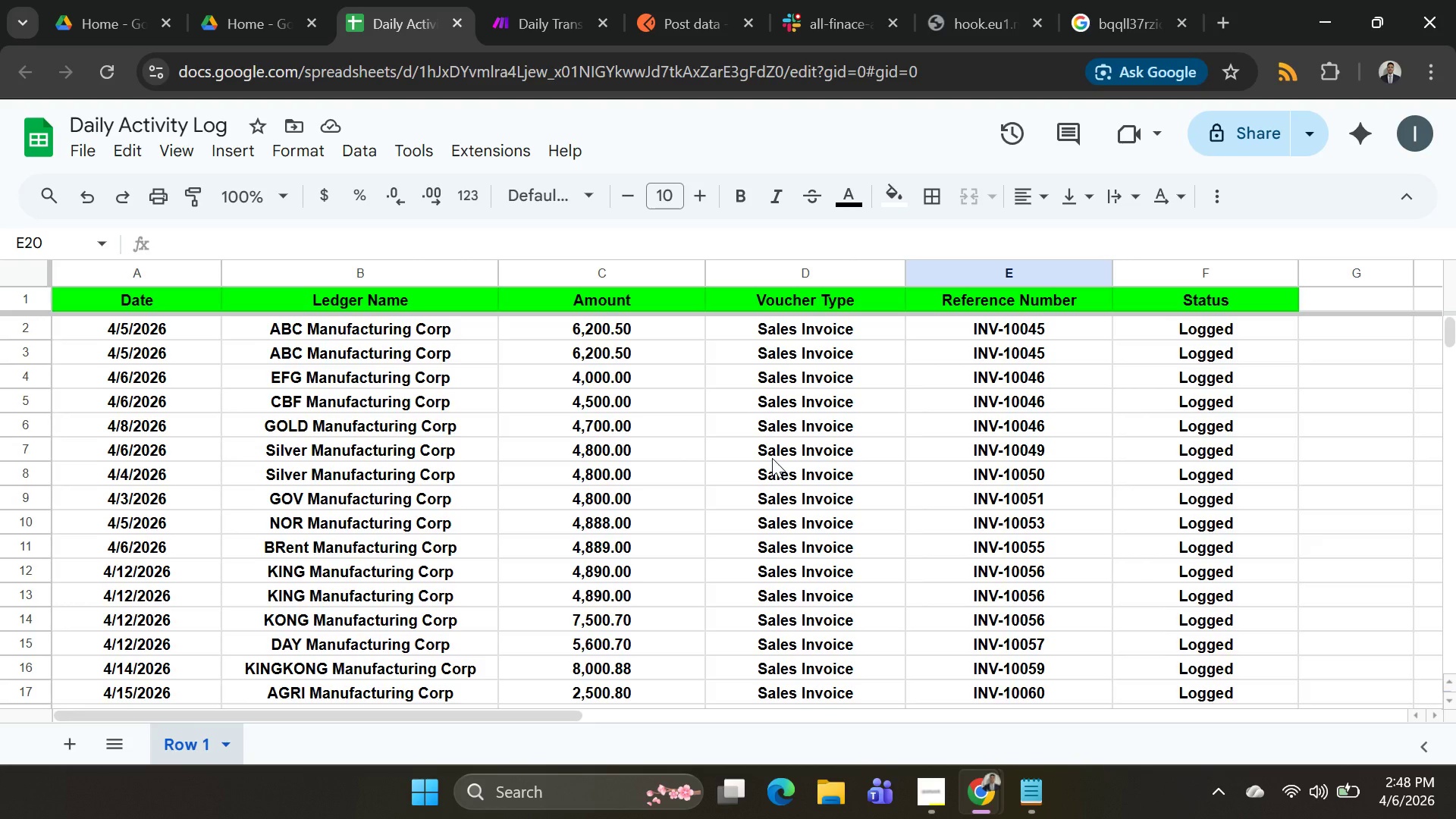 
scroll: coordinate [763, 460], scroll_direction: down, amount: 2.0
 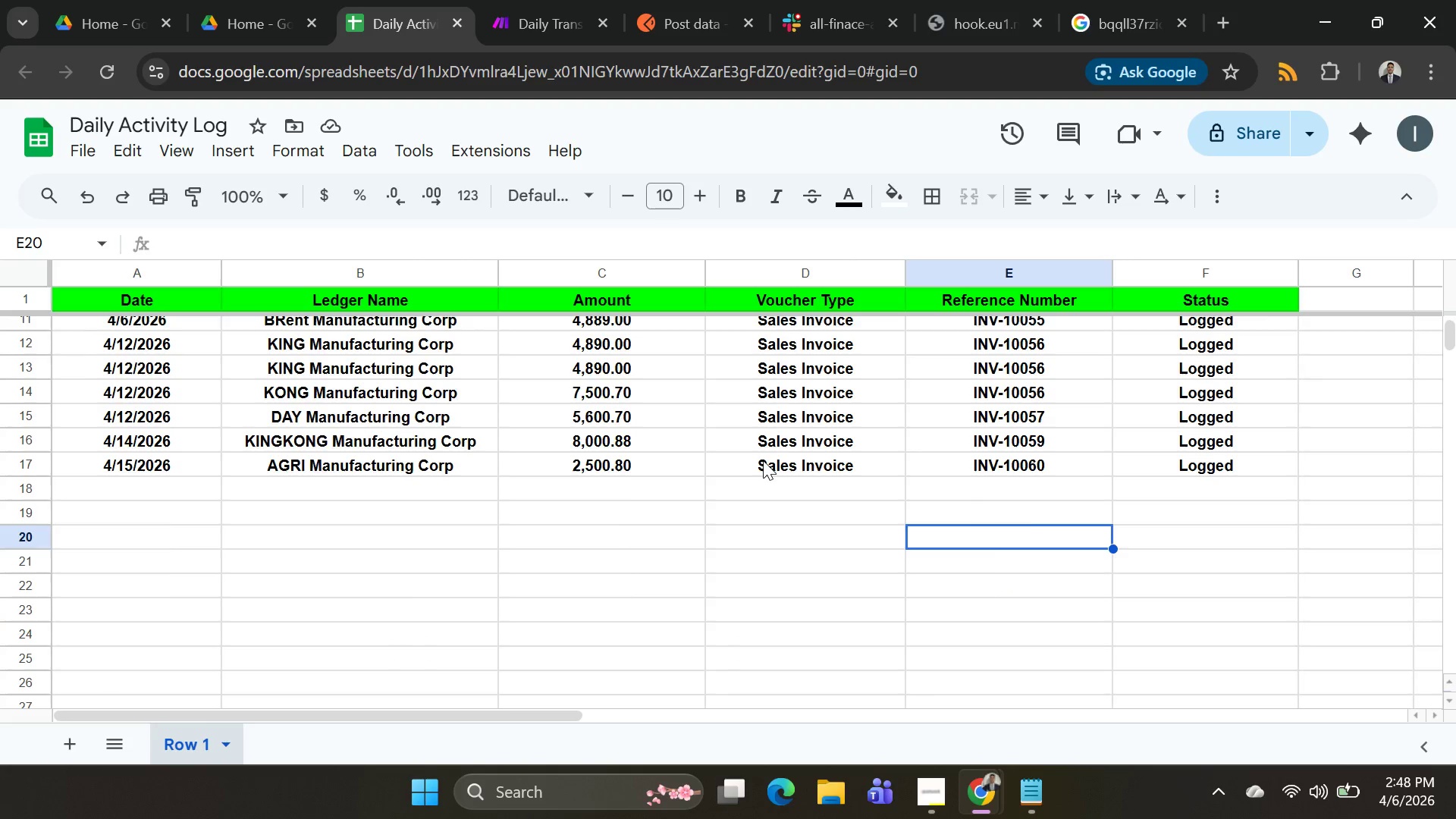 
scroll: coordinate [763, 460], scroll_direction: up, amount: 2.0
 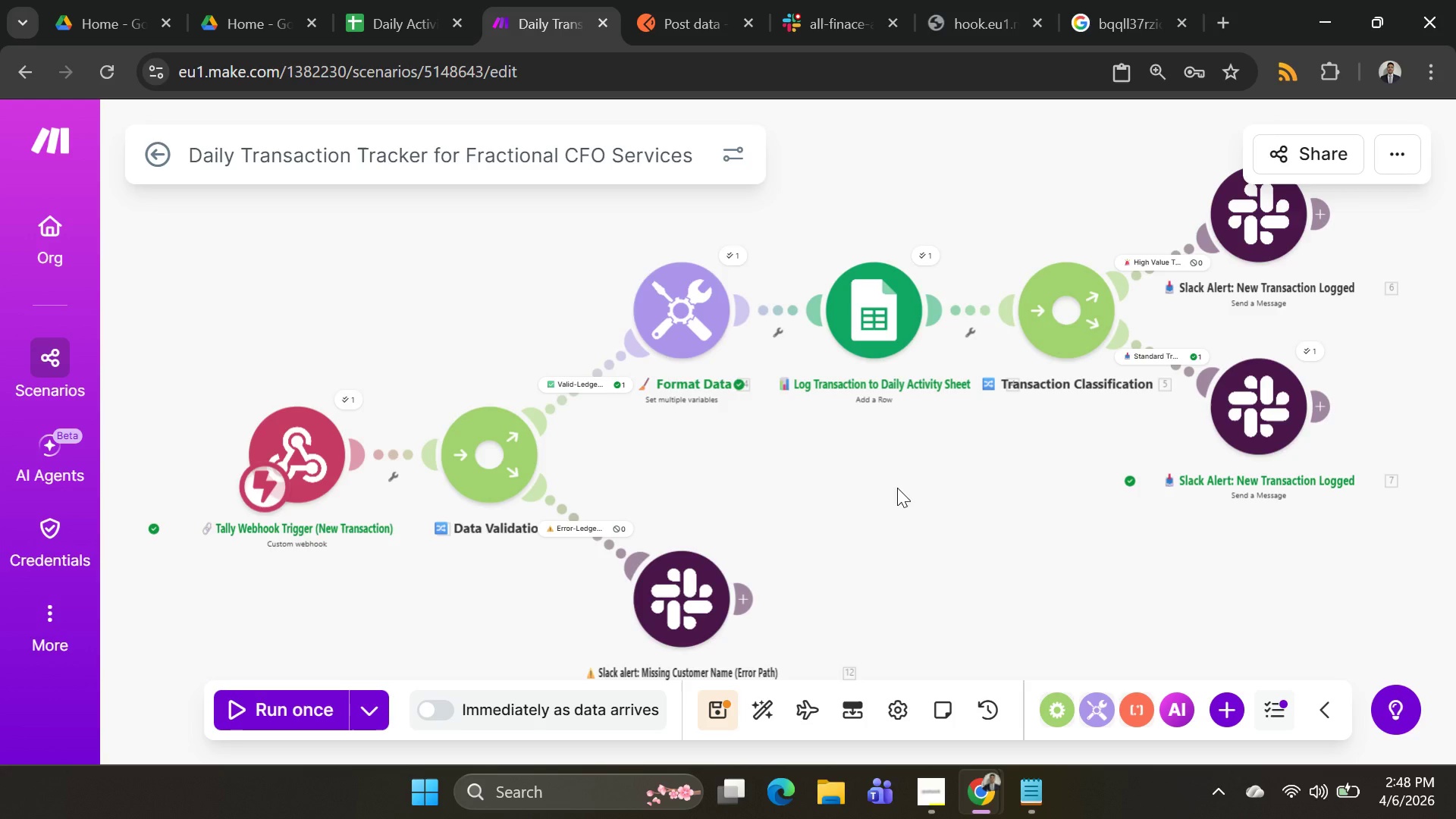 
scroll: coordinate [904, 483], scroll_direction: none, amount: 0.0
 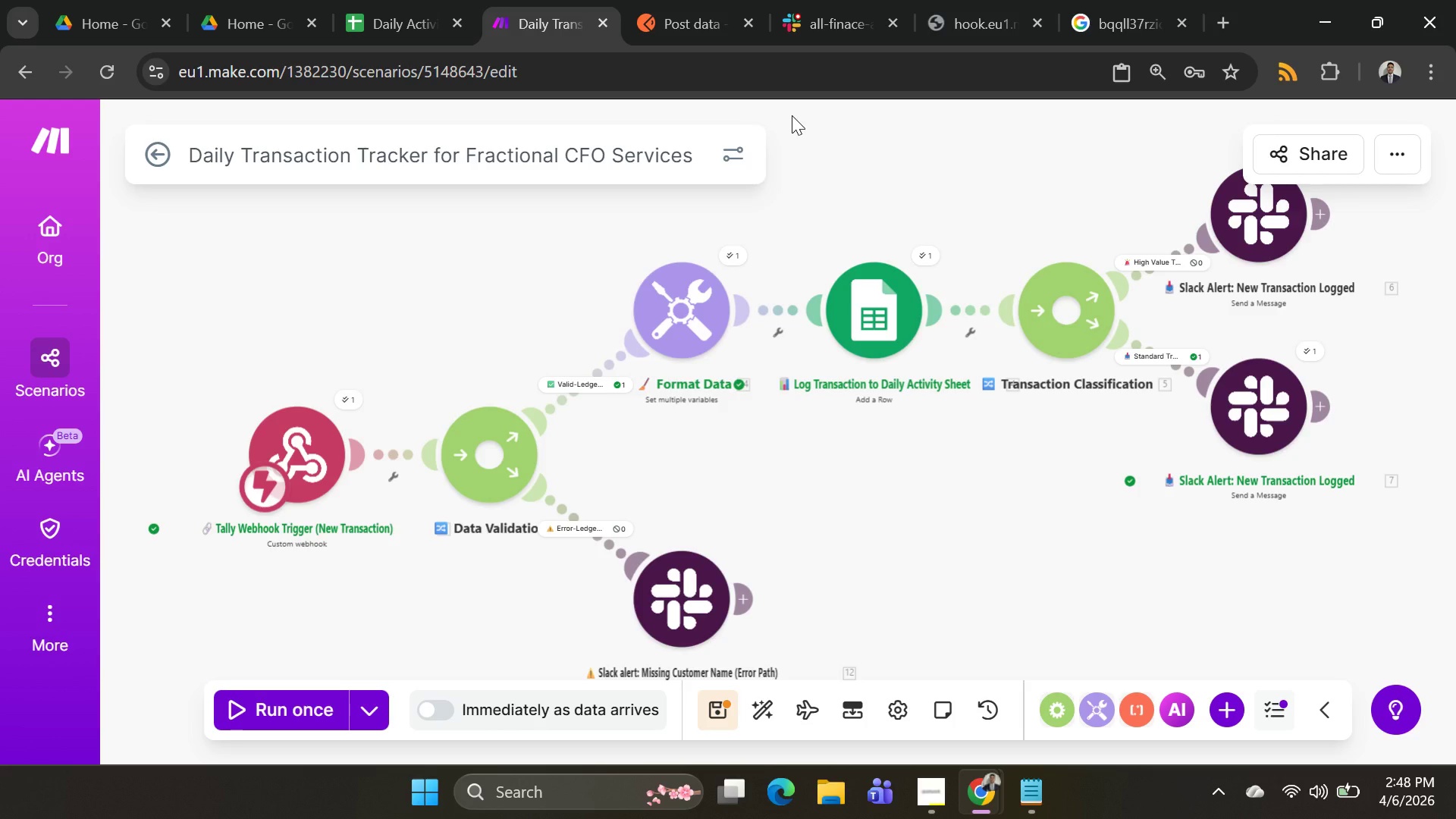 
wait(20.64)
 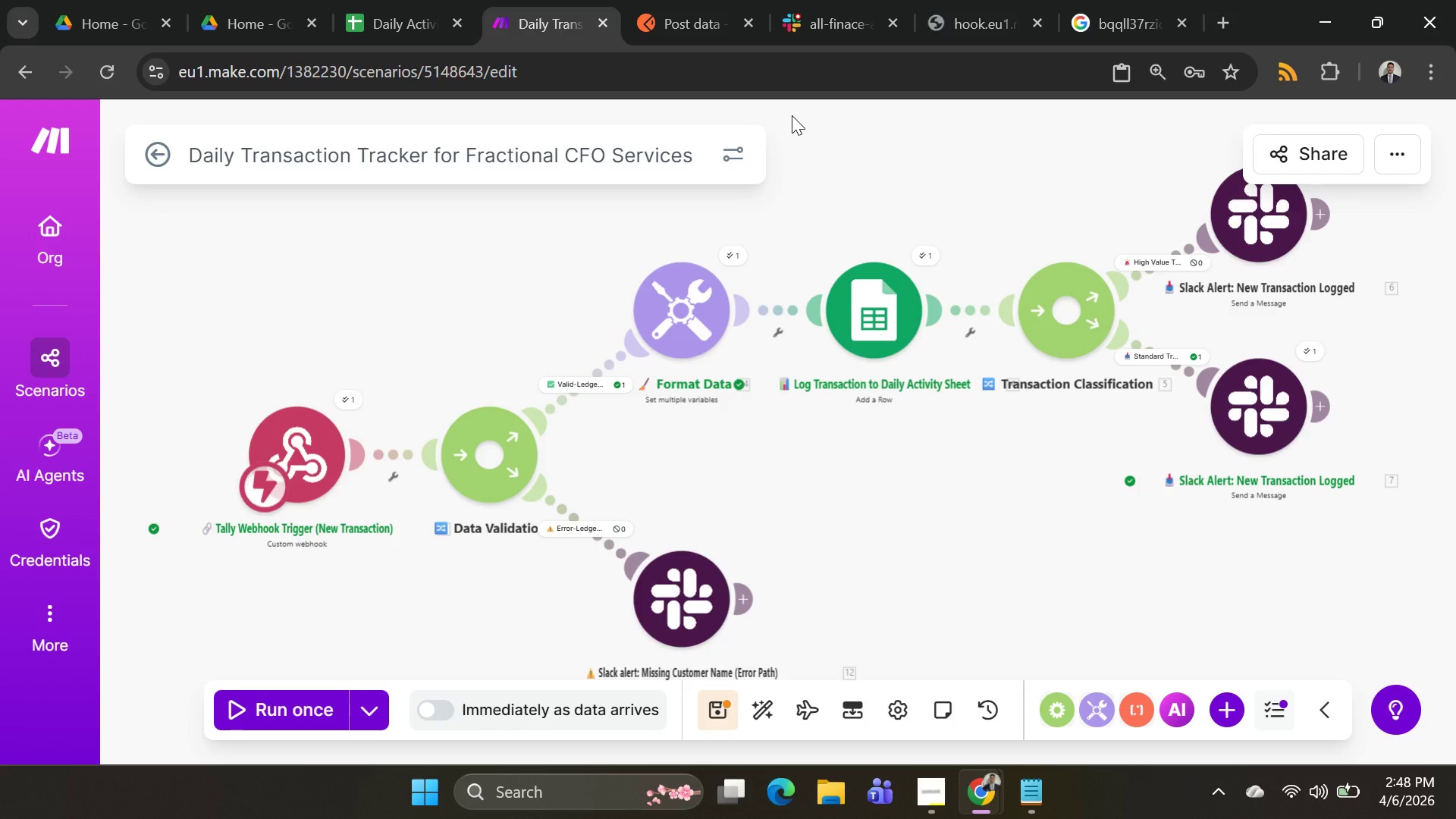 
mouse_move([951, -2])
 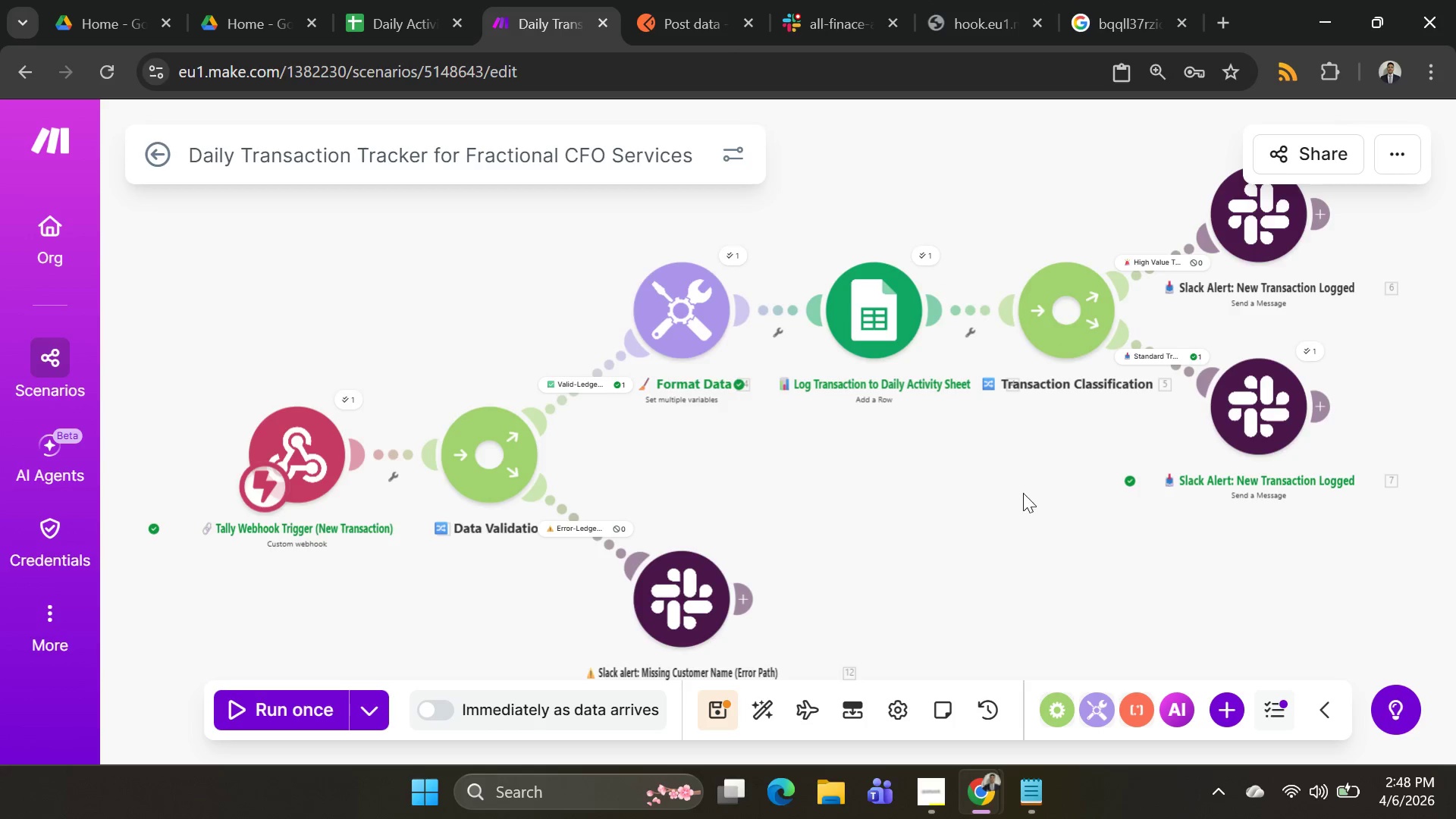 
left_click([1023, 493])
 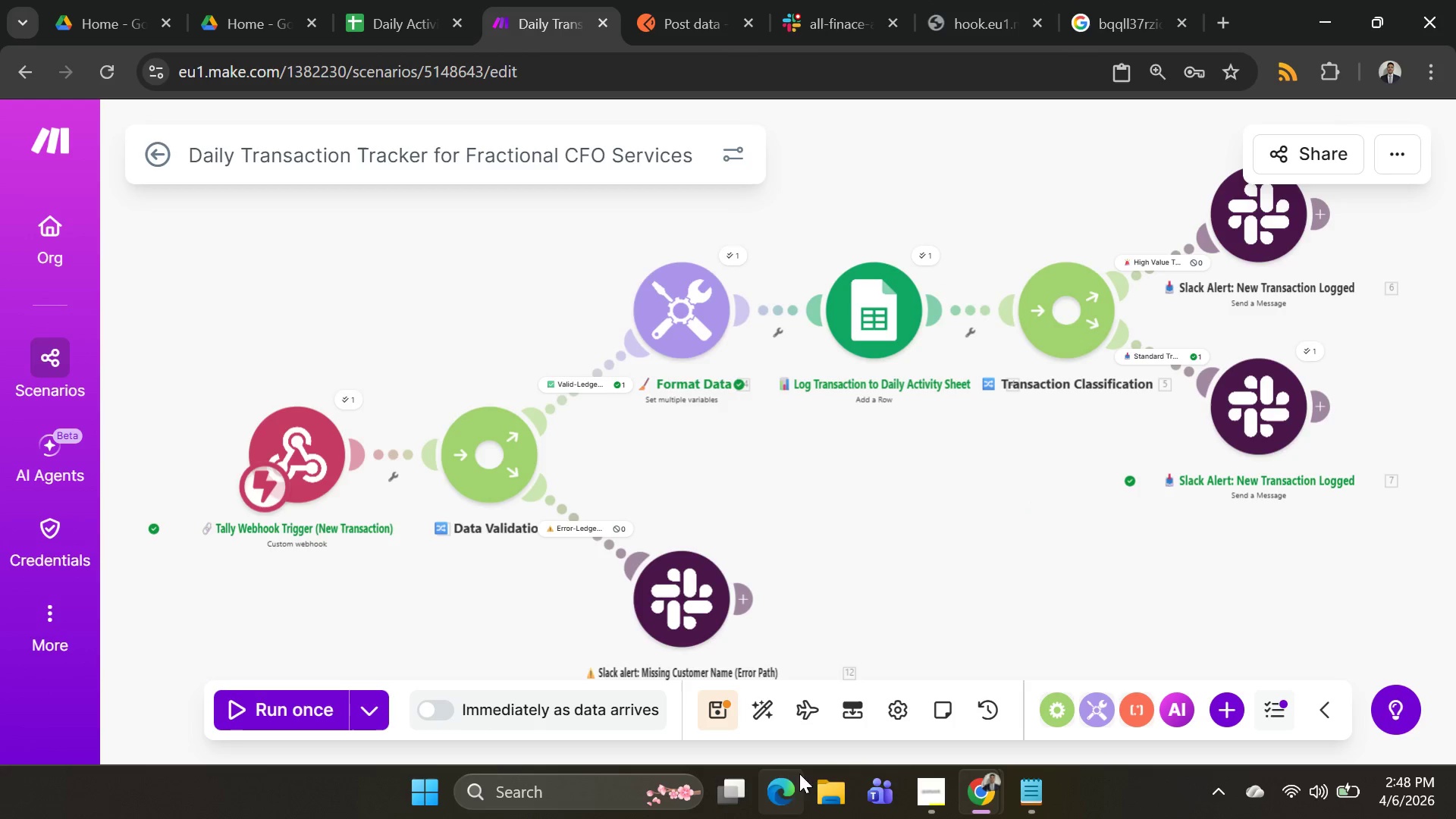 
left_click([839, 802])
 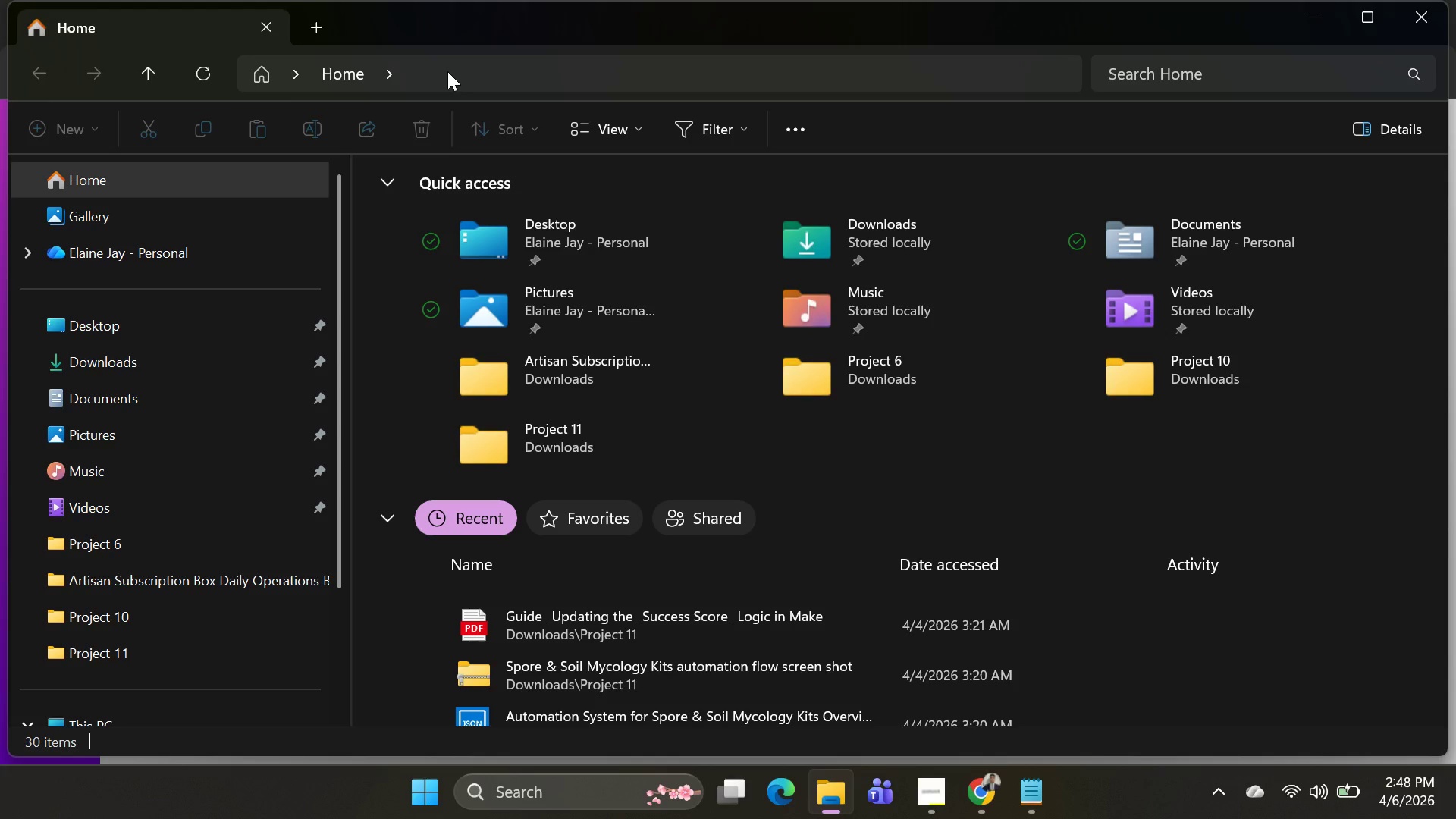 
wait(12.28)
 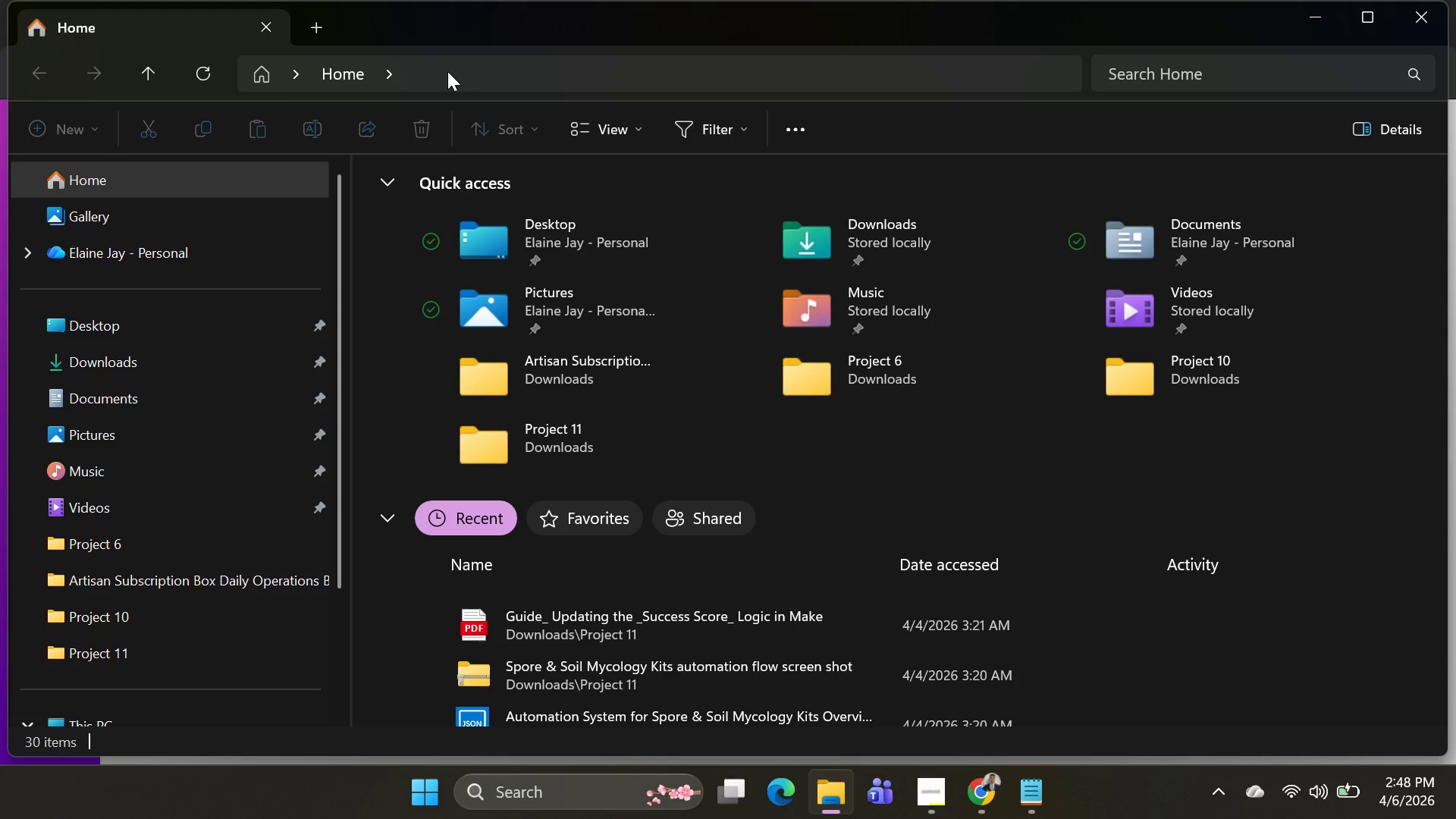 
left_click([58, 135])
 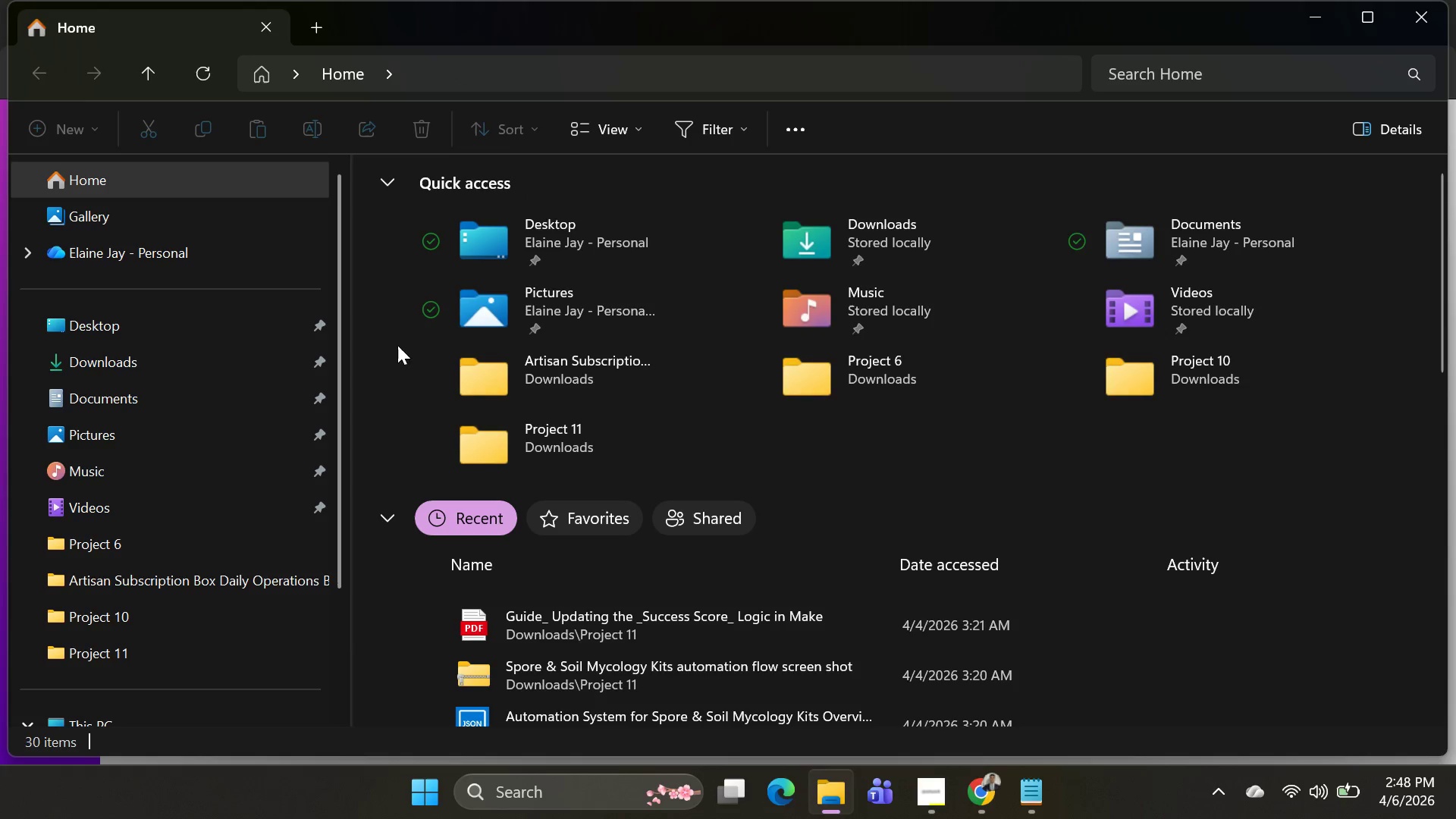 
scroll: coordinate [610, 370], scroll_direction: up, amount: 7.0
 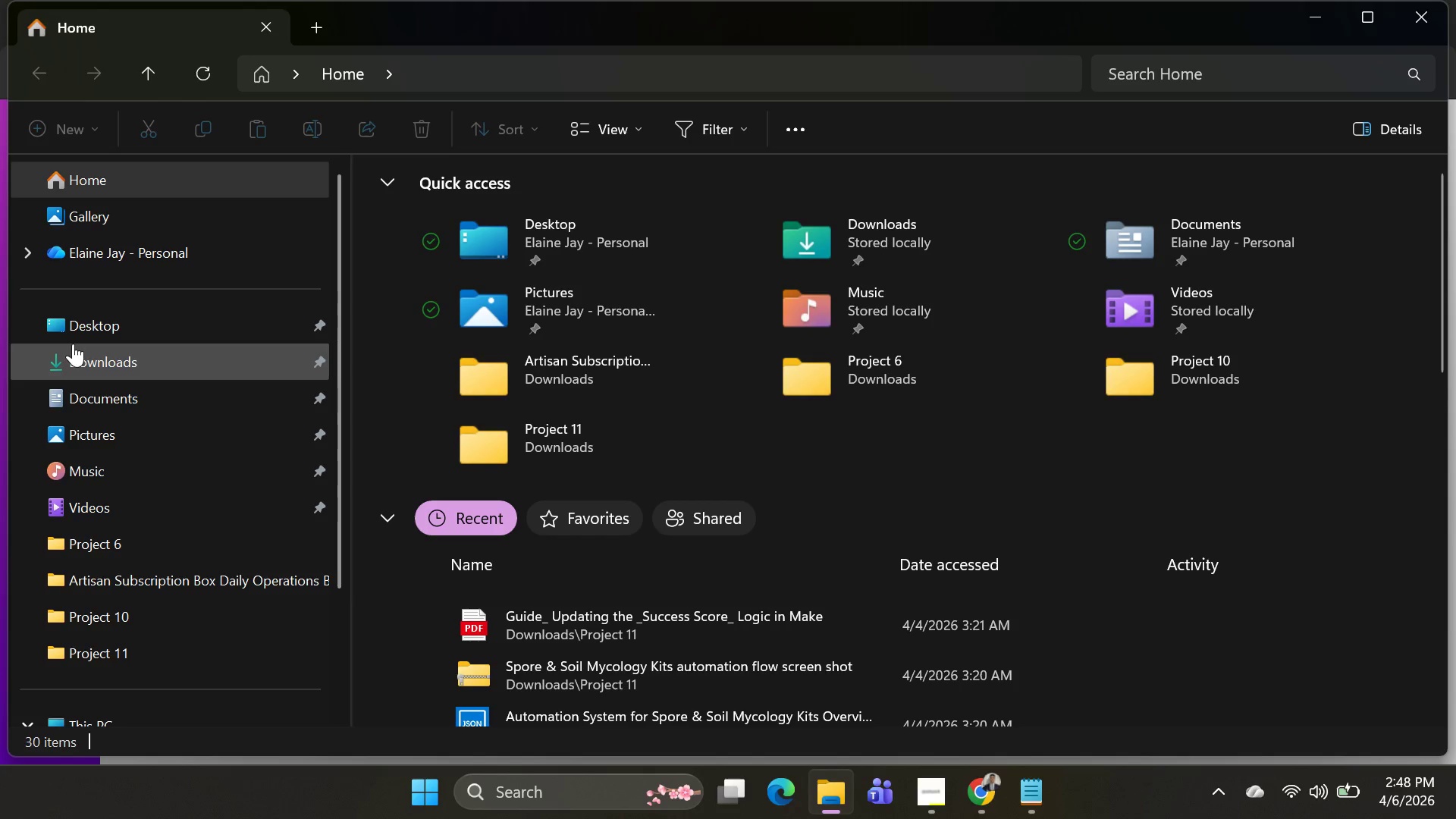 
left_click([94, 354])
 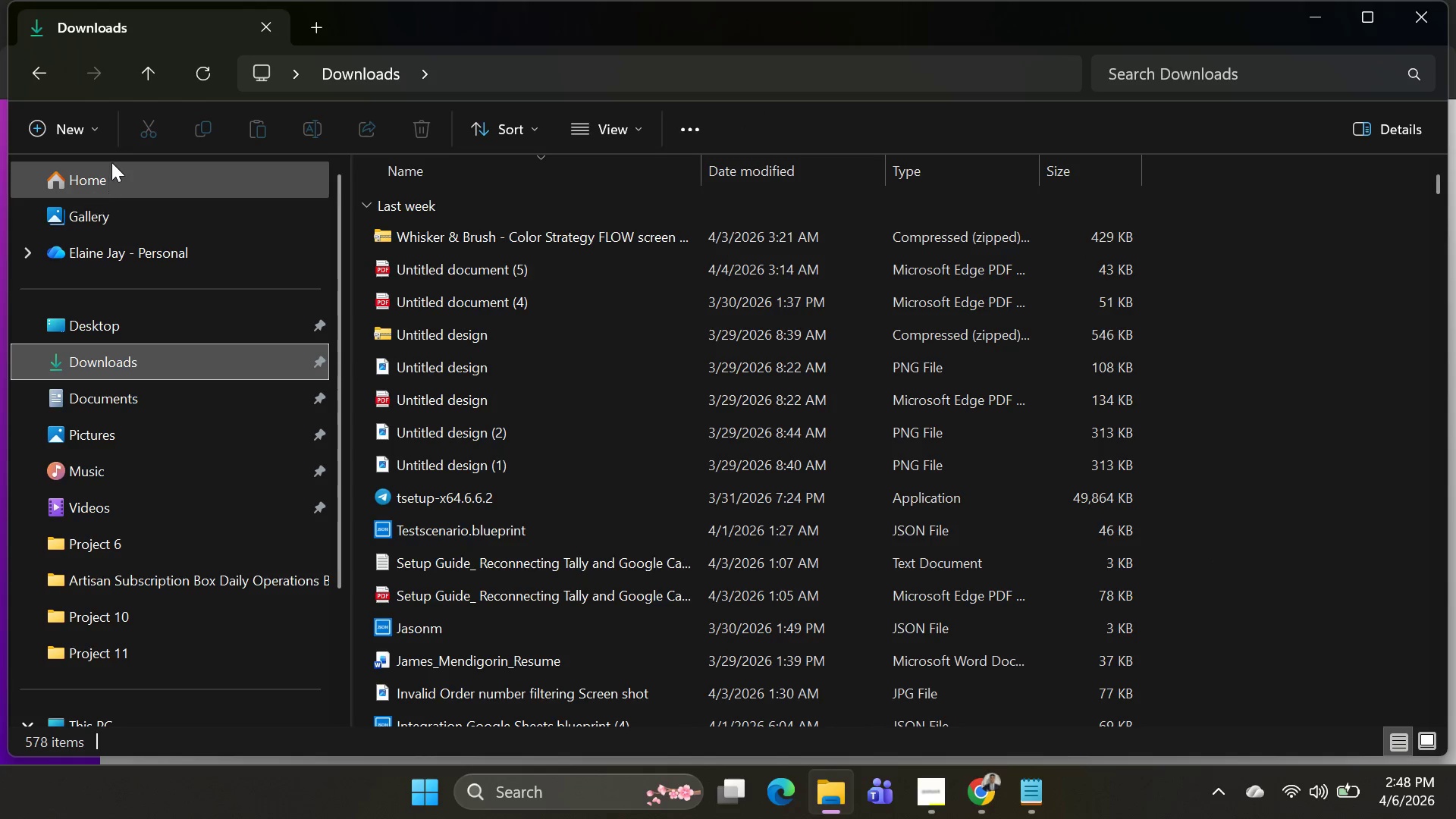 
left_click([70, 127])
 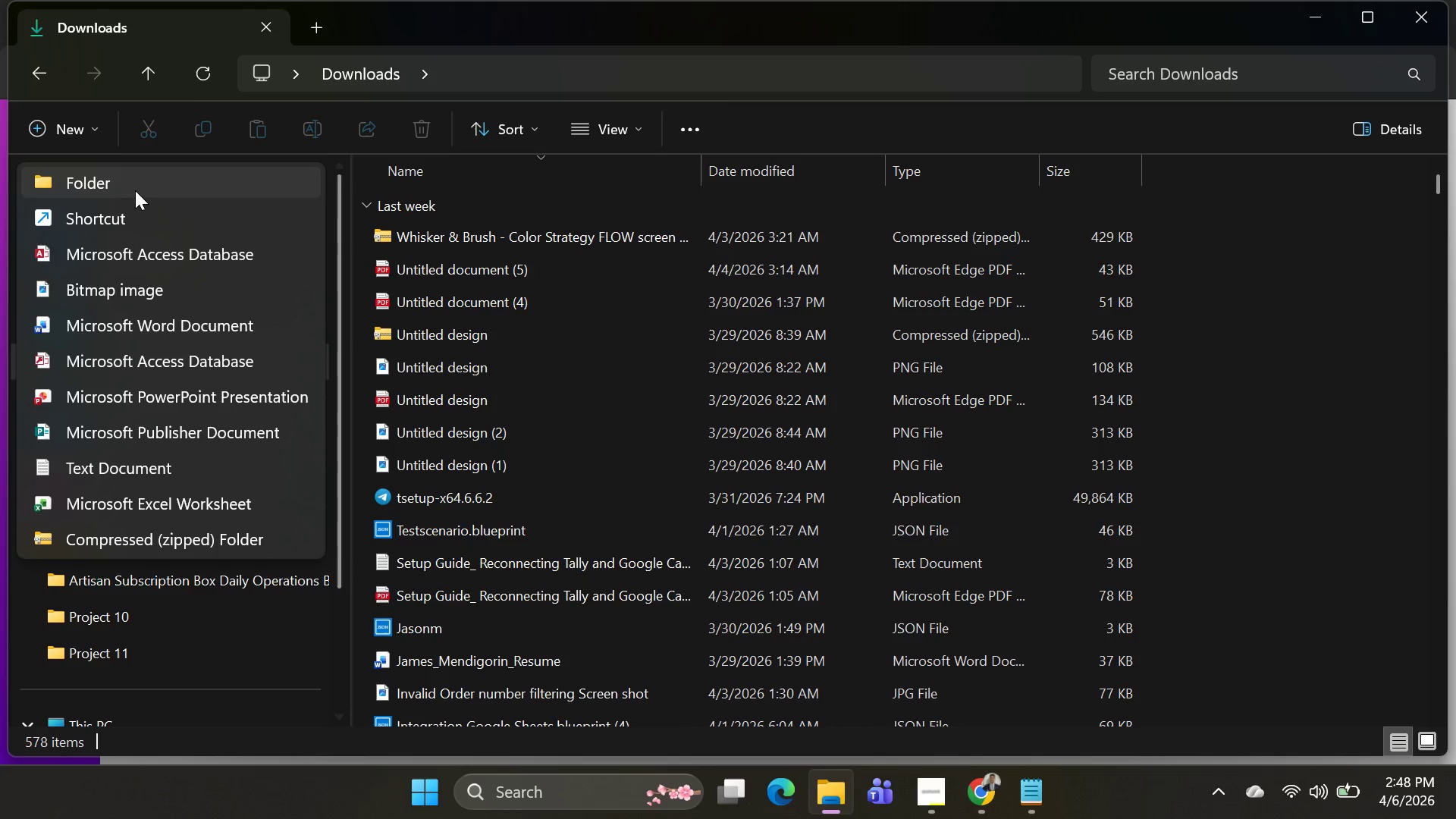 
left_click([135, 190])
 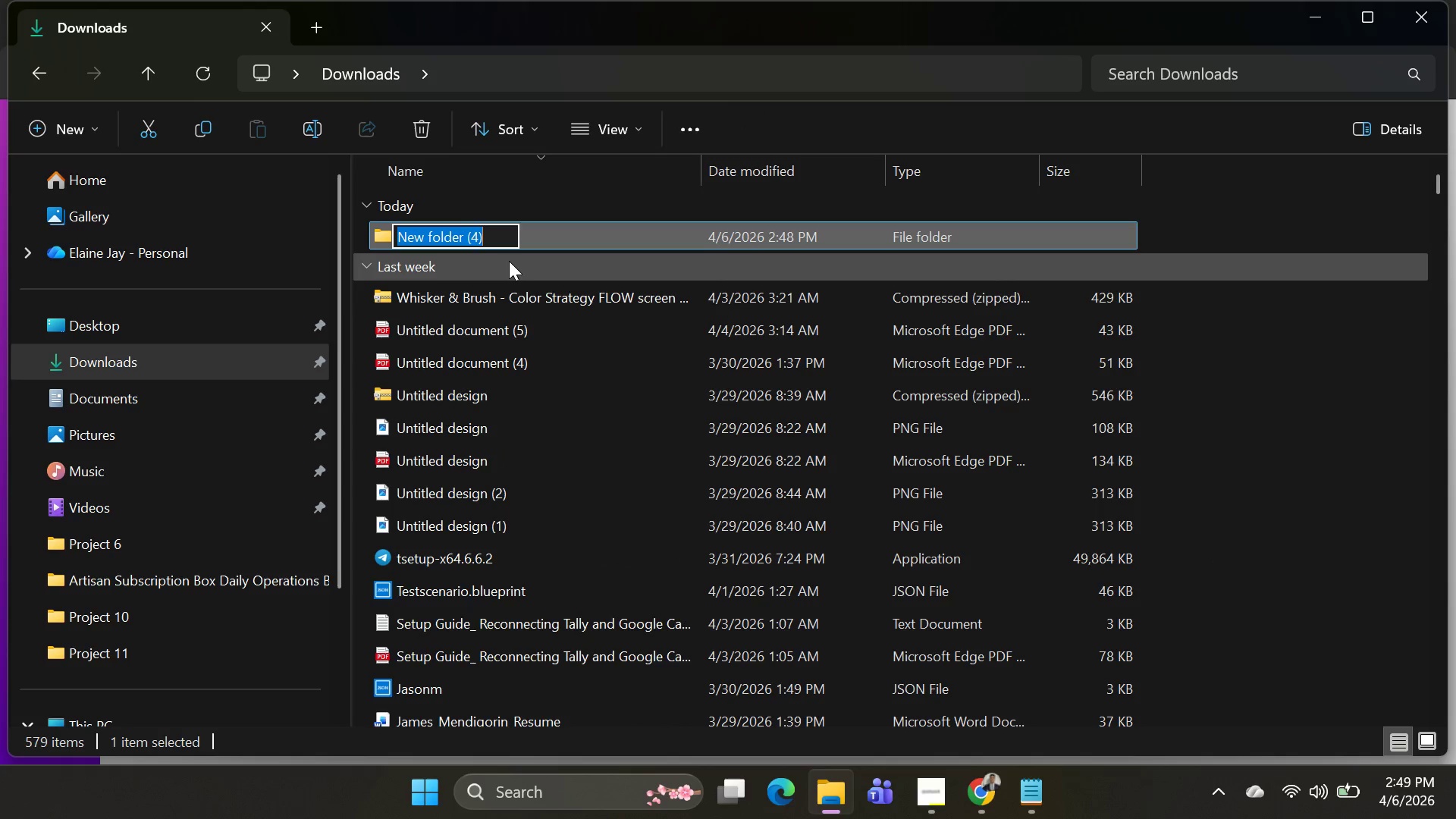 
key(Backspace)
 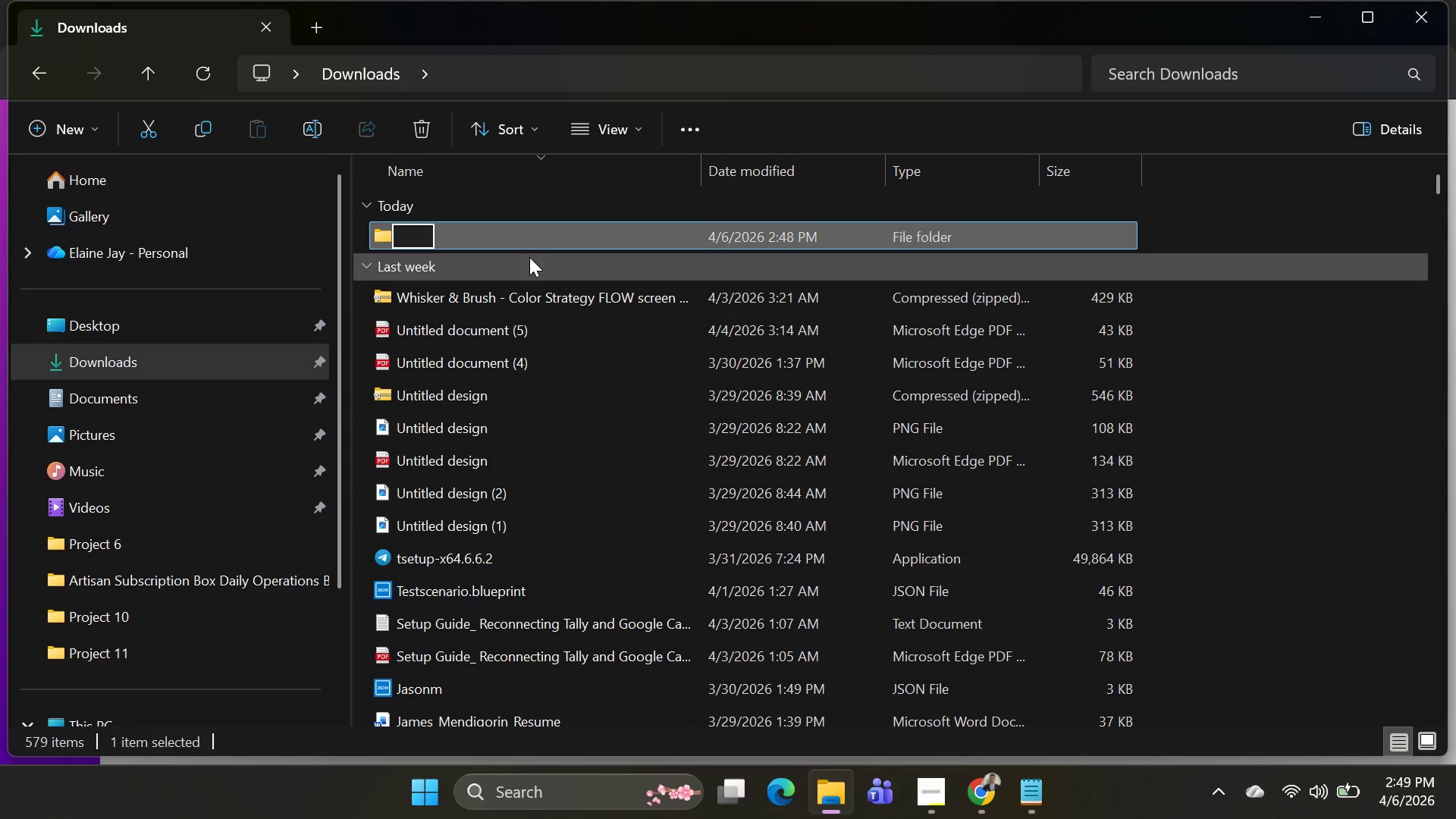 
type(Prject 13)
key(Backspace)
key(Backspace)
key(Backspace)
key(Backspace)
key(Backspace)
key(Backspace)
key(Backspace)
type(oject 13)
 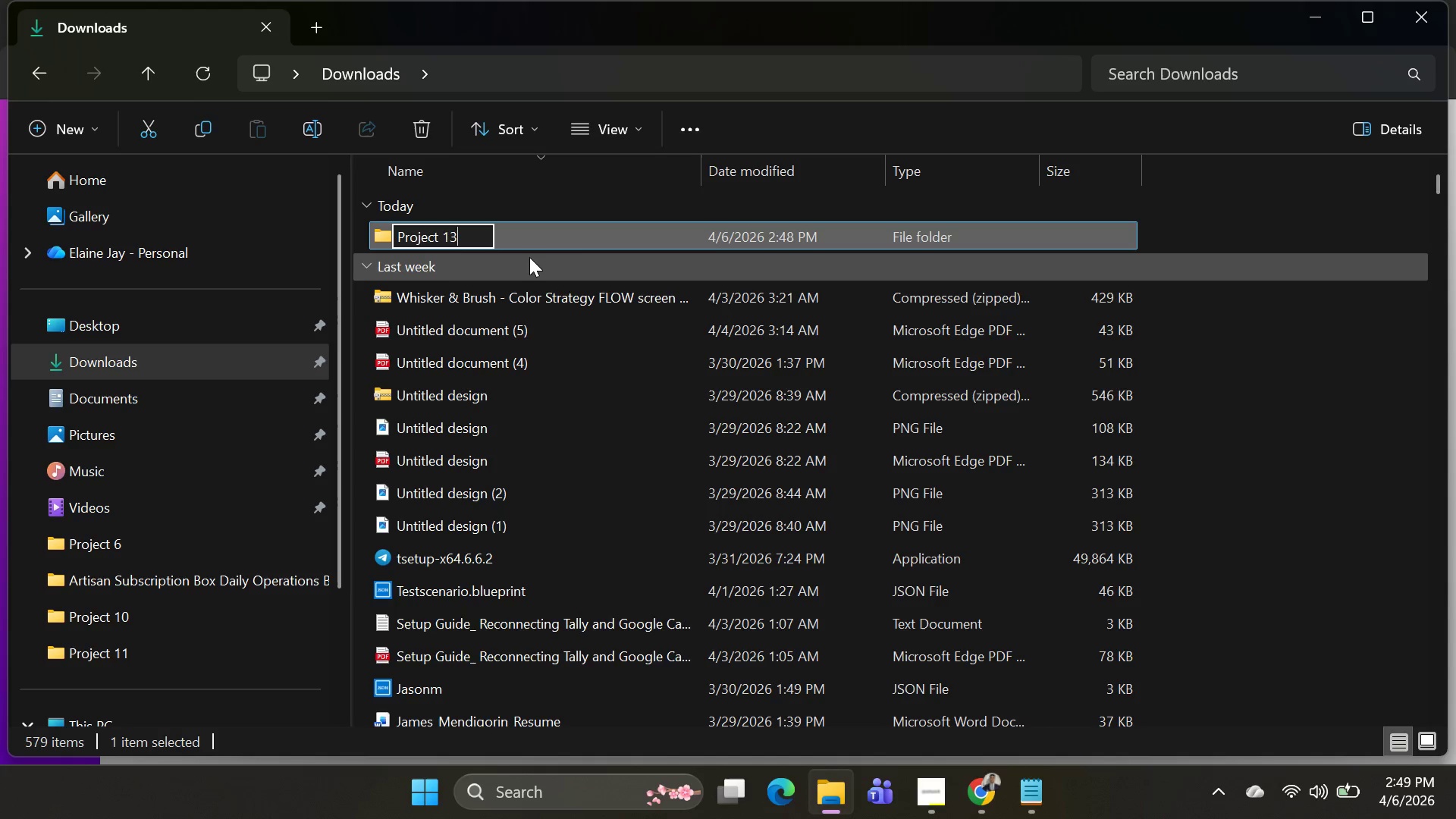 
key(Enter)
 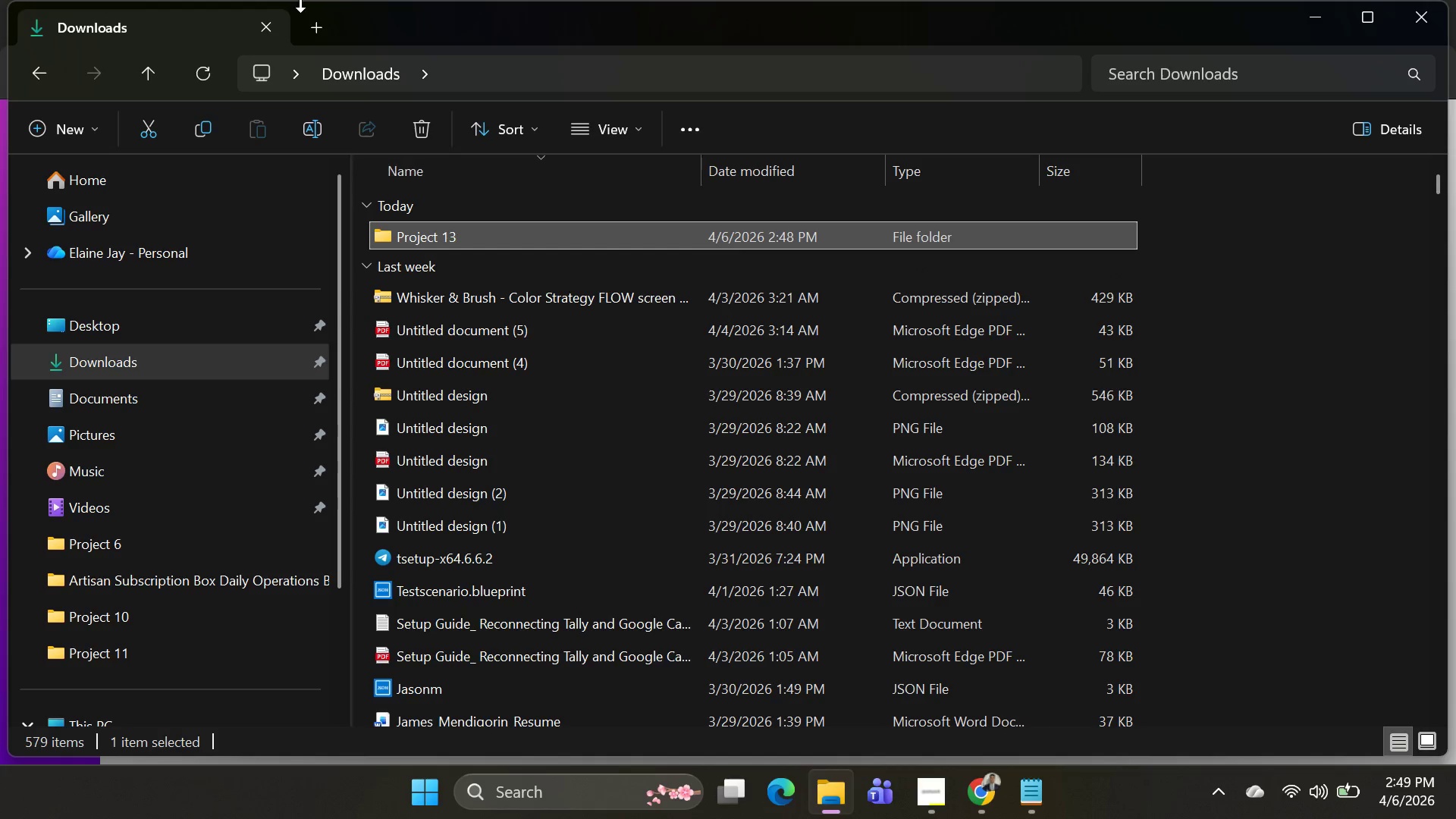 
key(Alt+AltLeft)
 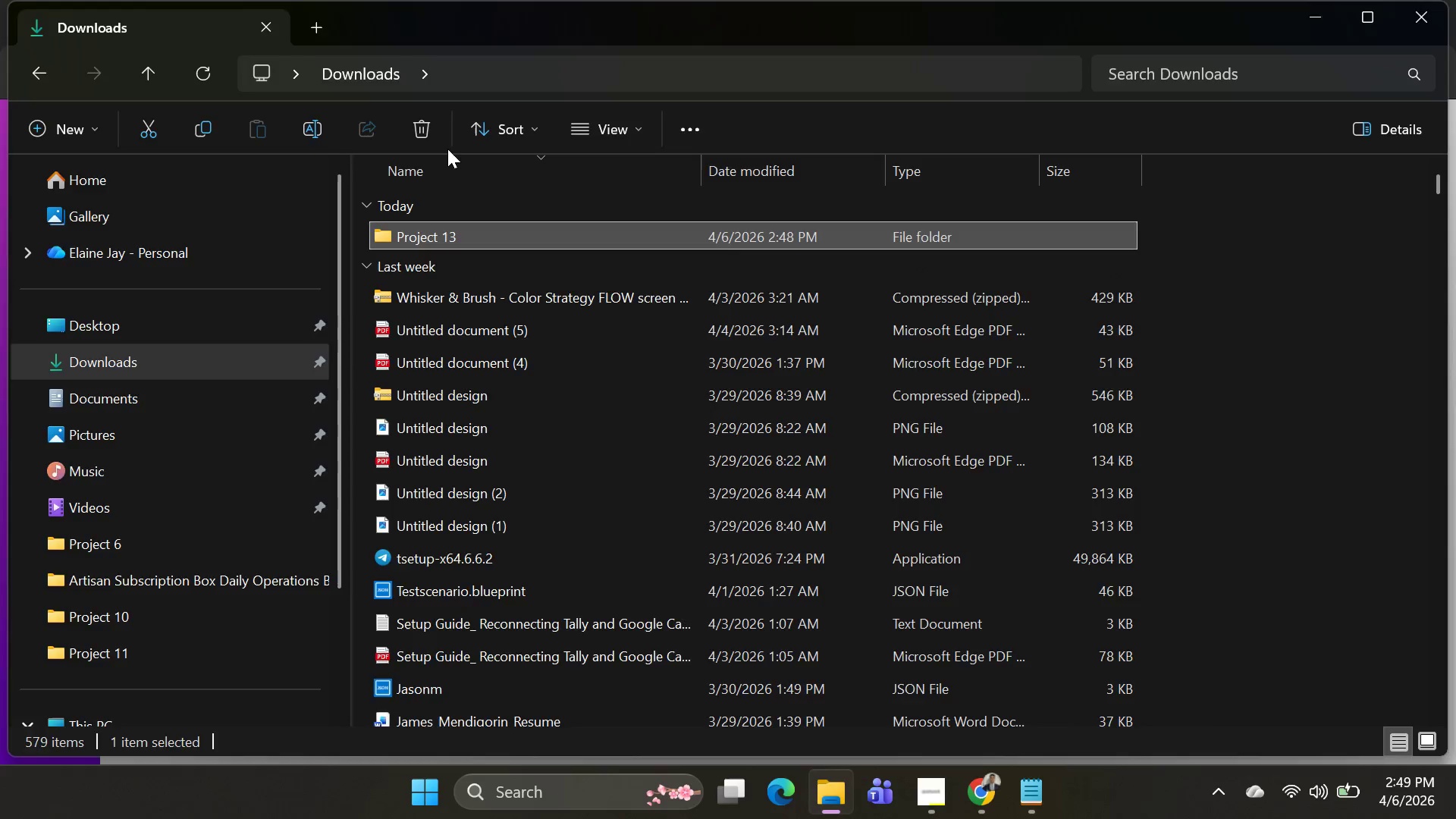 
key(Alt+Tab)
 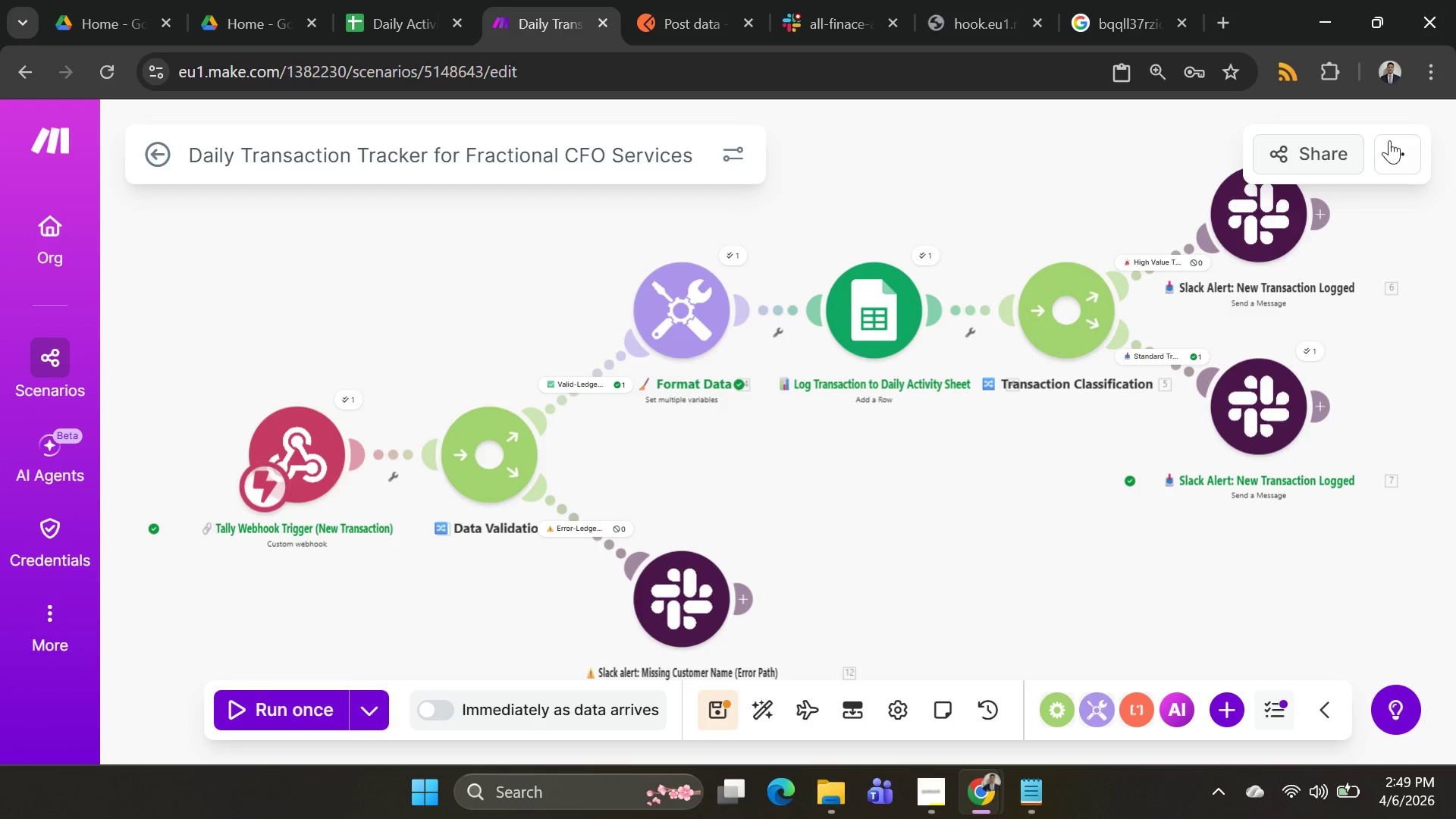 
left_click([1394, 143])
 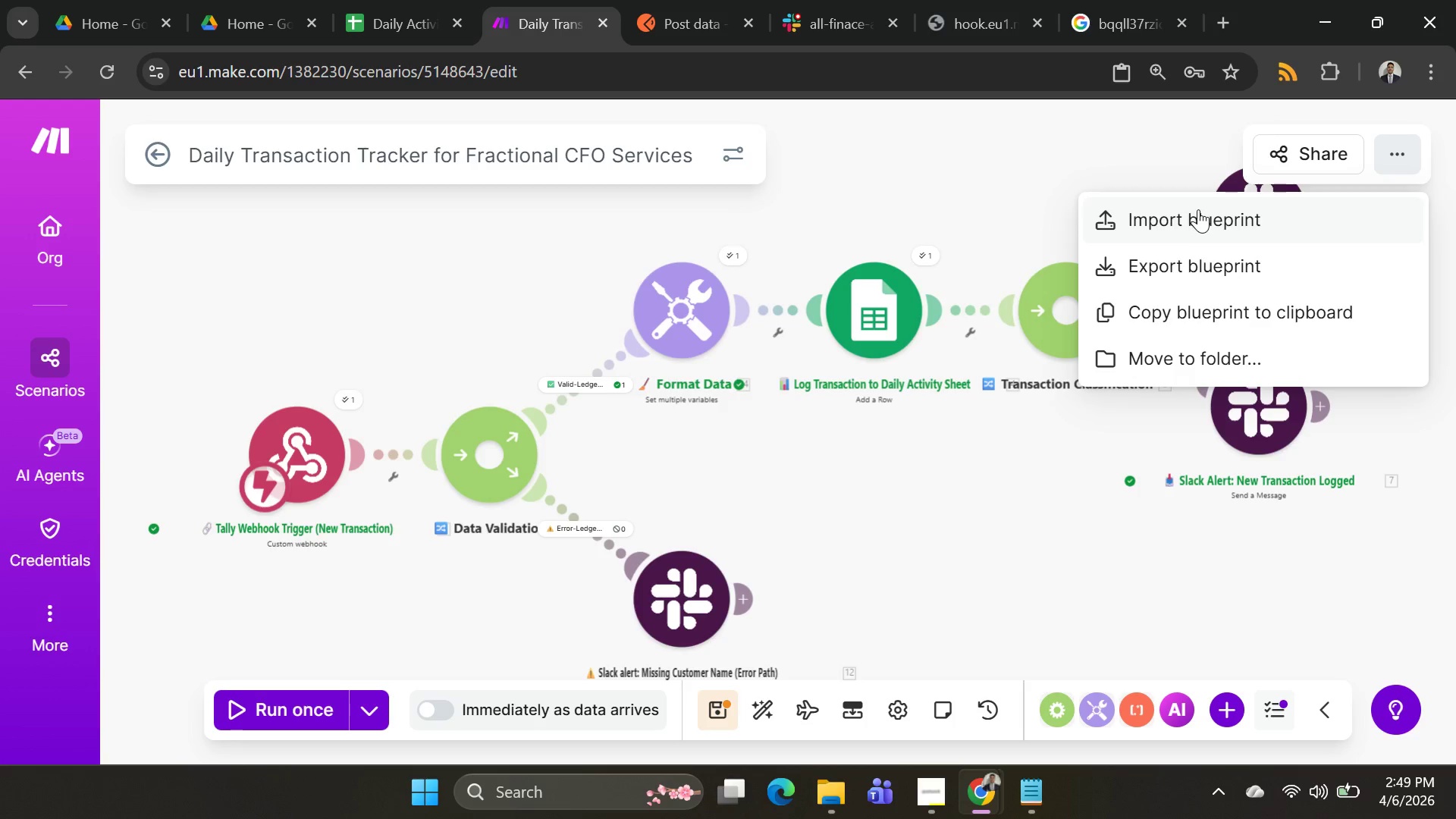 
left_click([1188, 262])
 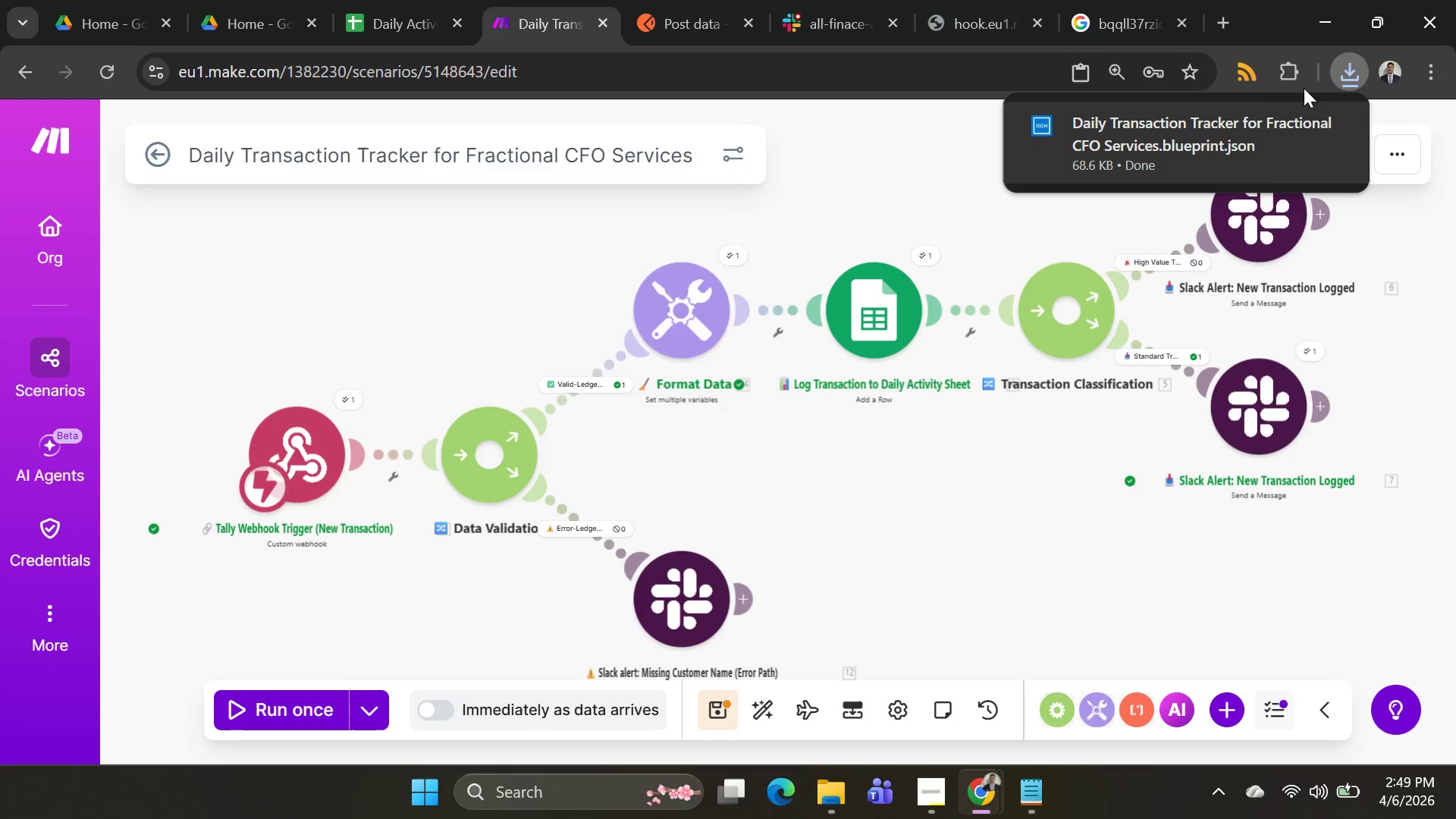 
left_click([1341, 71])
 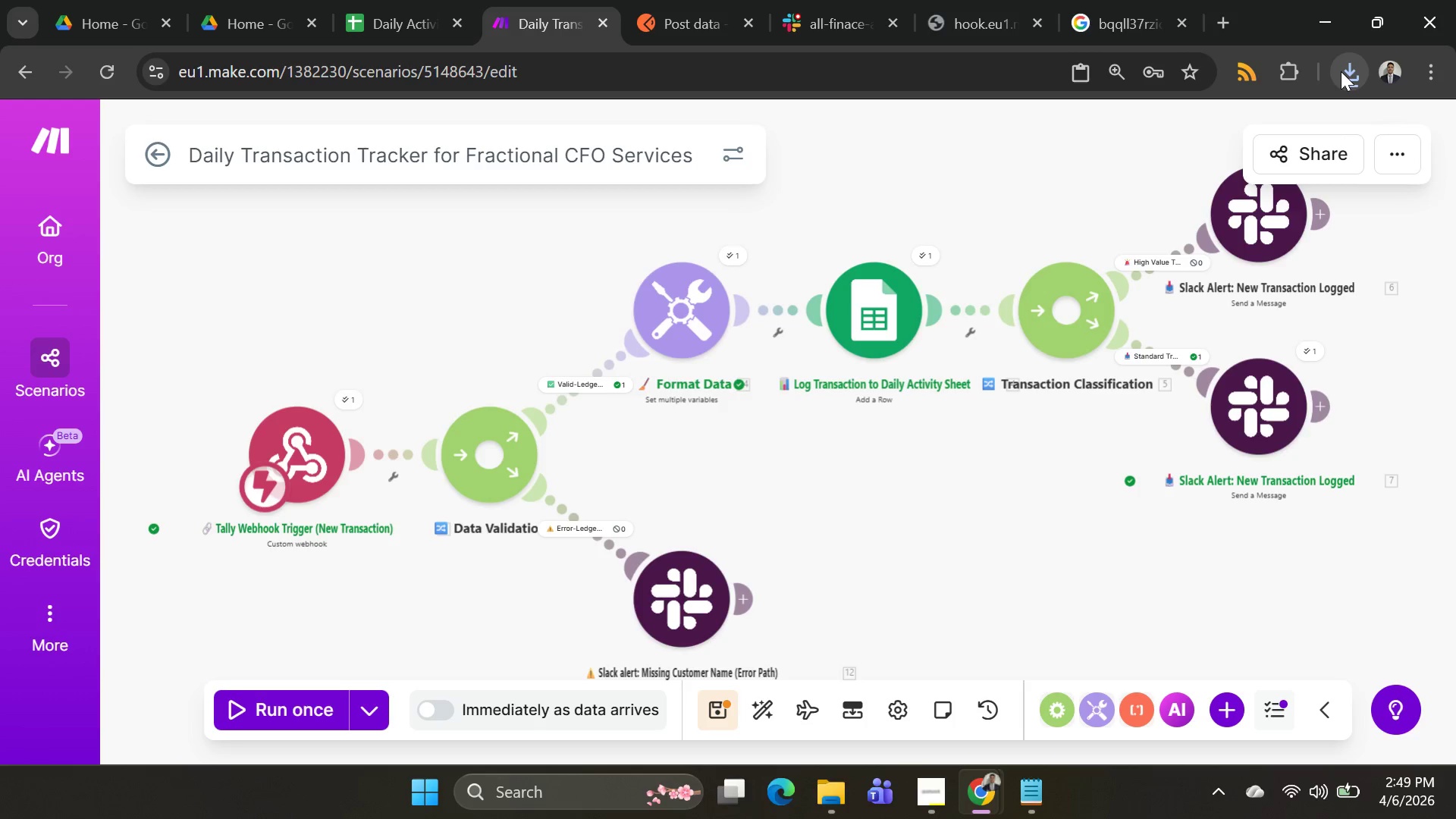 
left_click([1341, 71])
 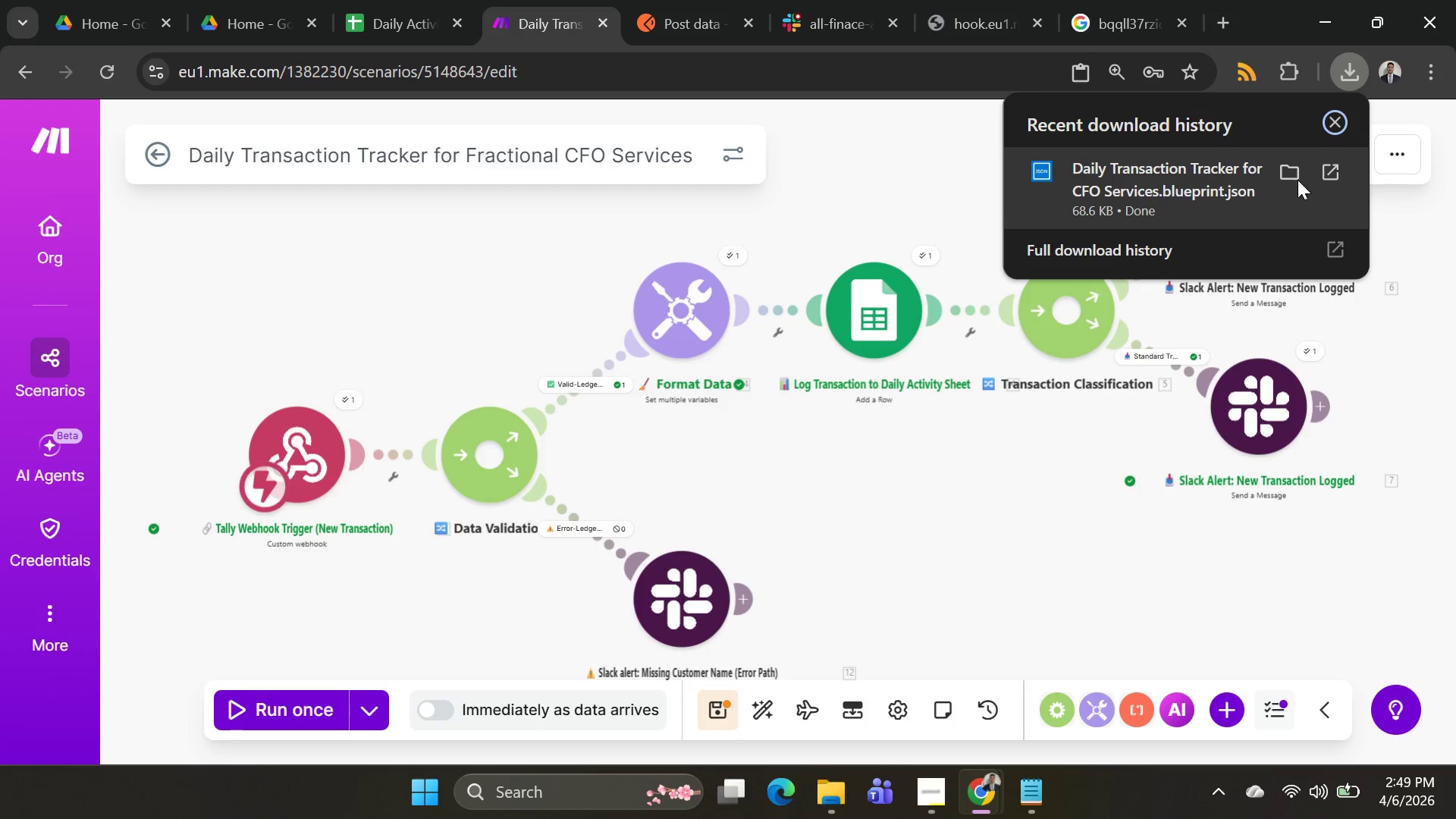 
left_click([1287, 180])
 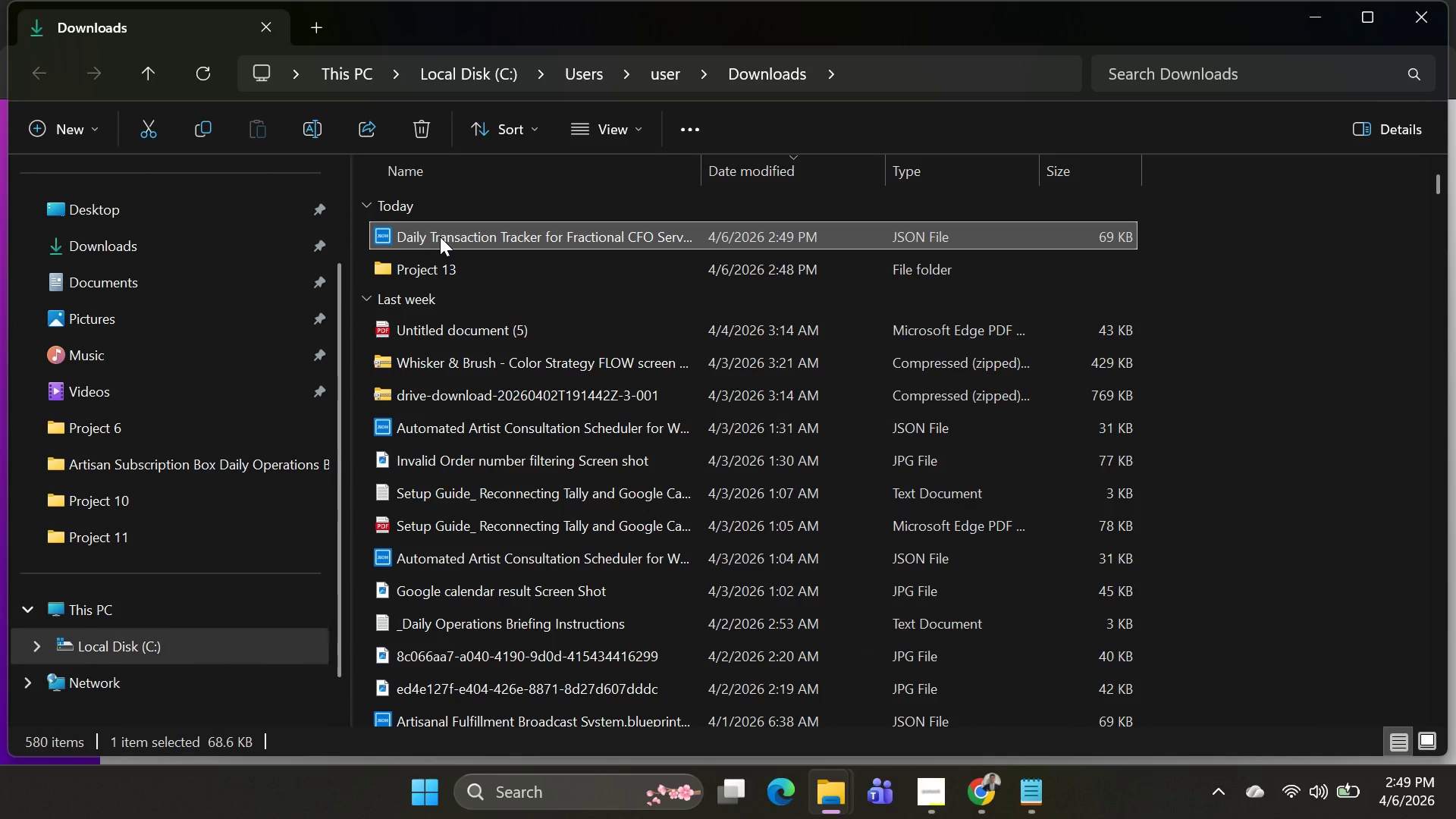 
right_click([440, 237])
 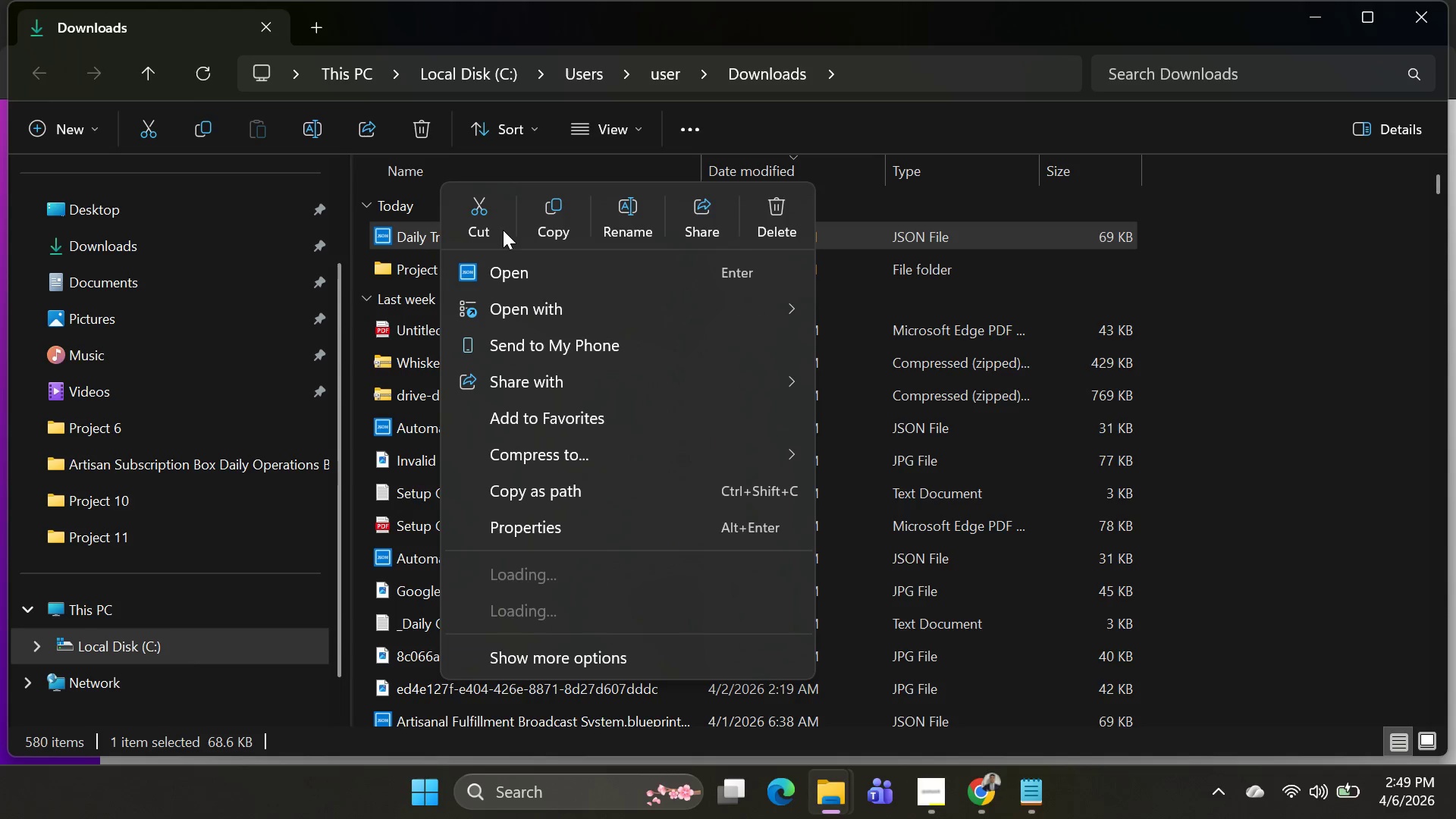 
right_click([503, 230])
 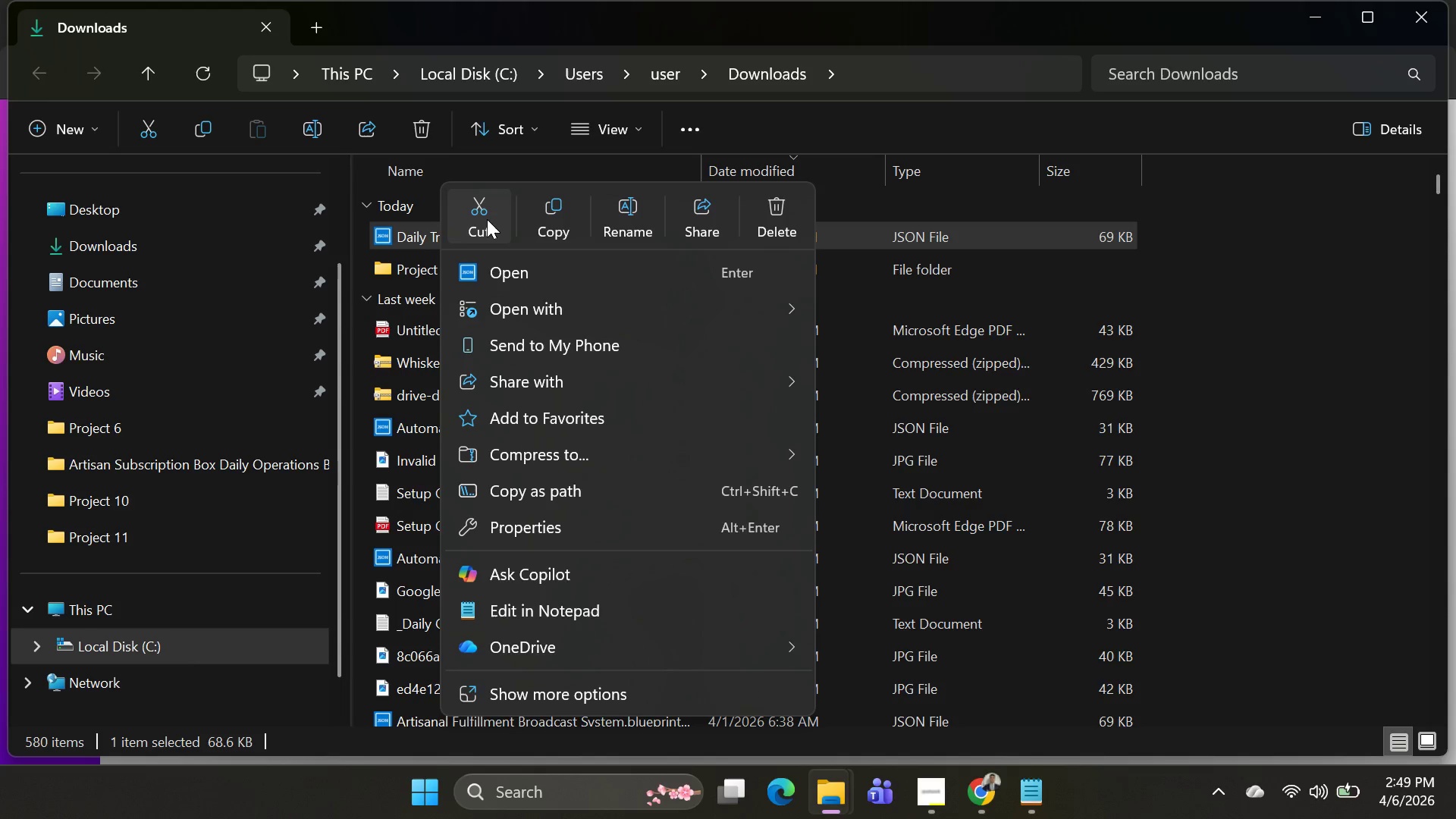 
left_click([487, 219])
 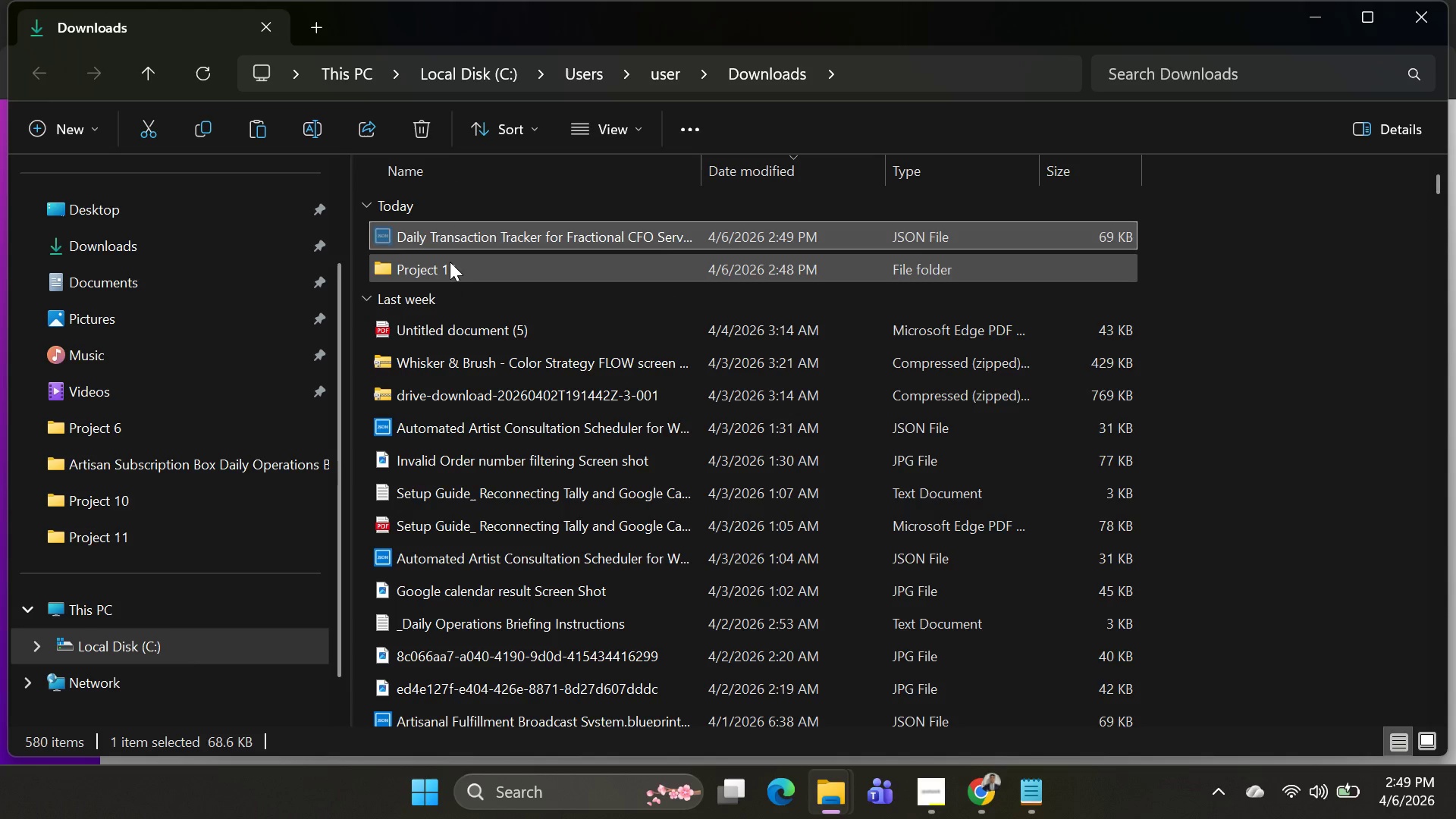 
left_click([450, 262])
 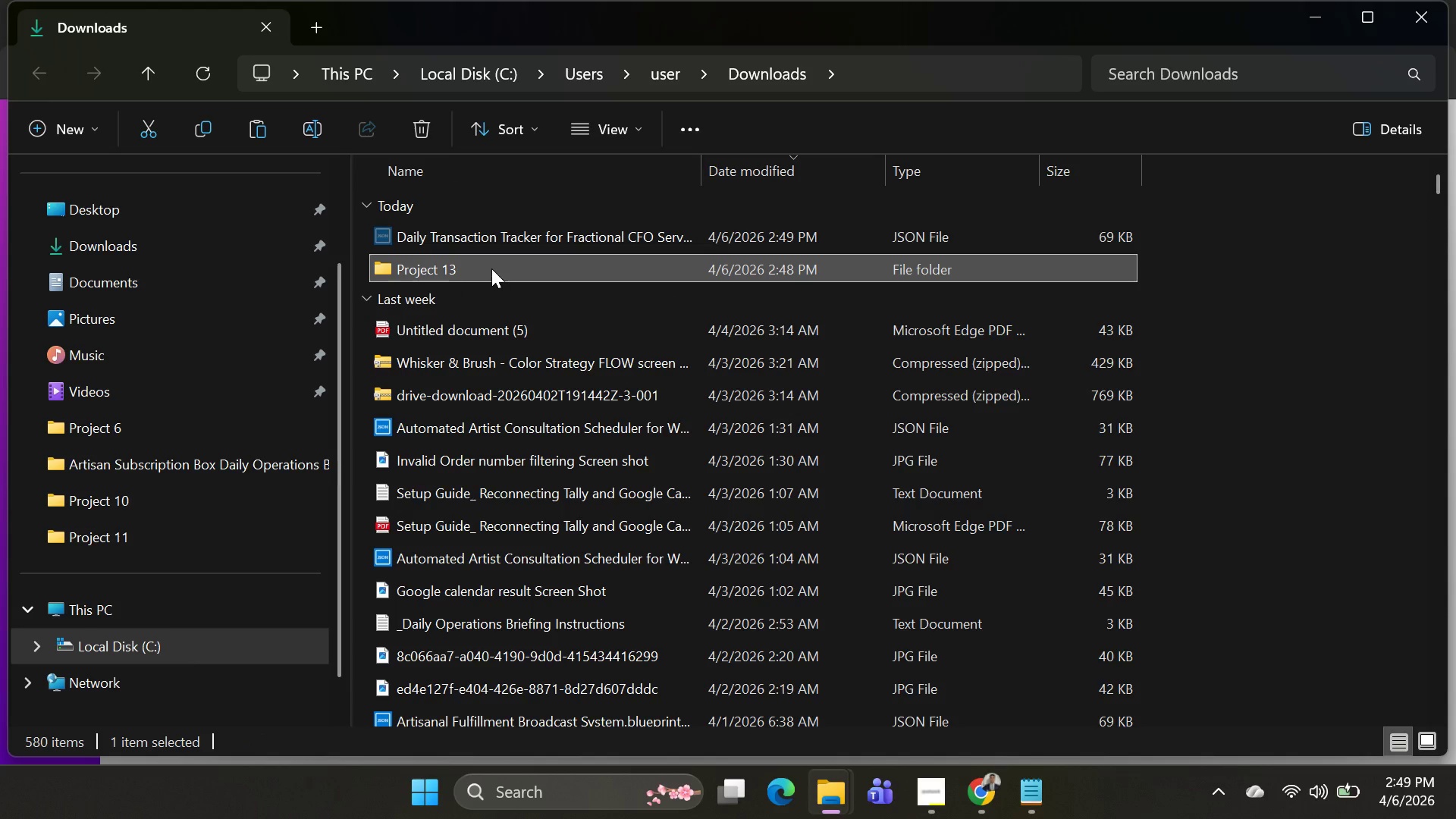 
double_click([491, 268])
 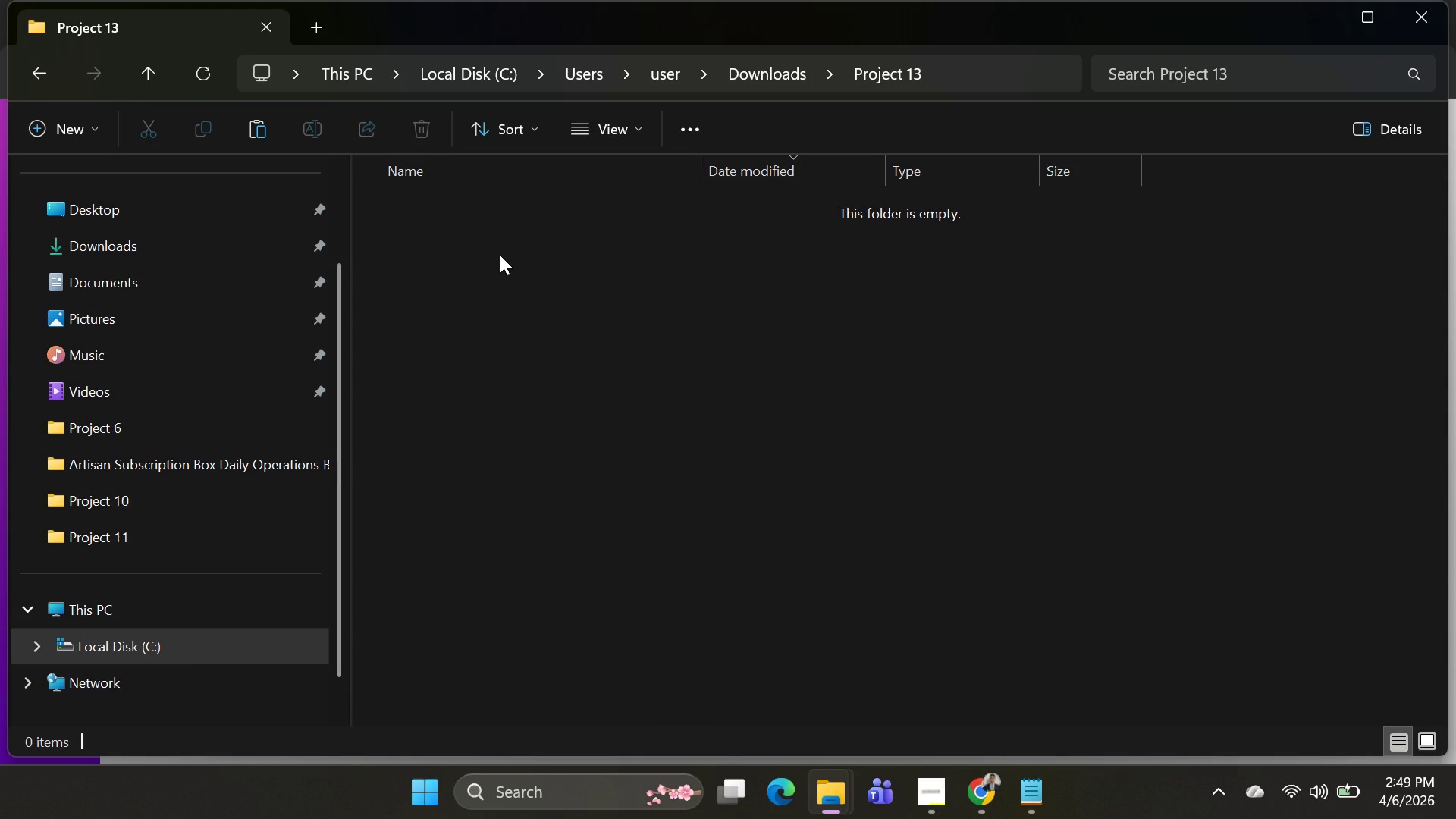 
key(Control+V)
 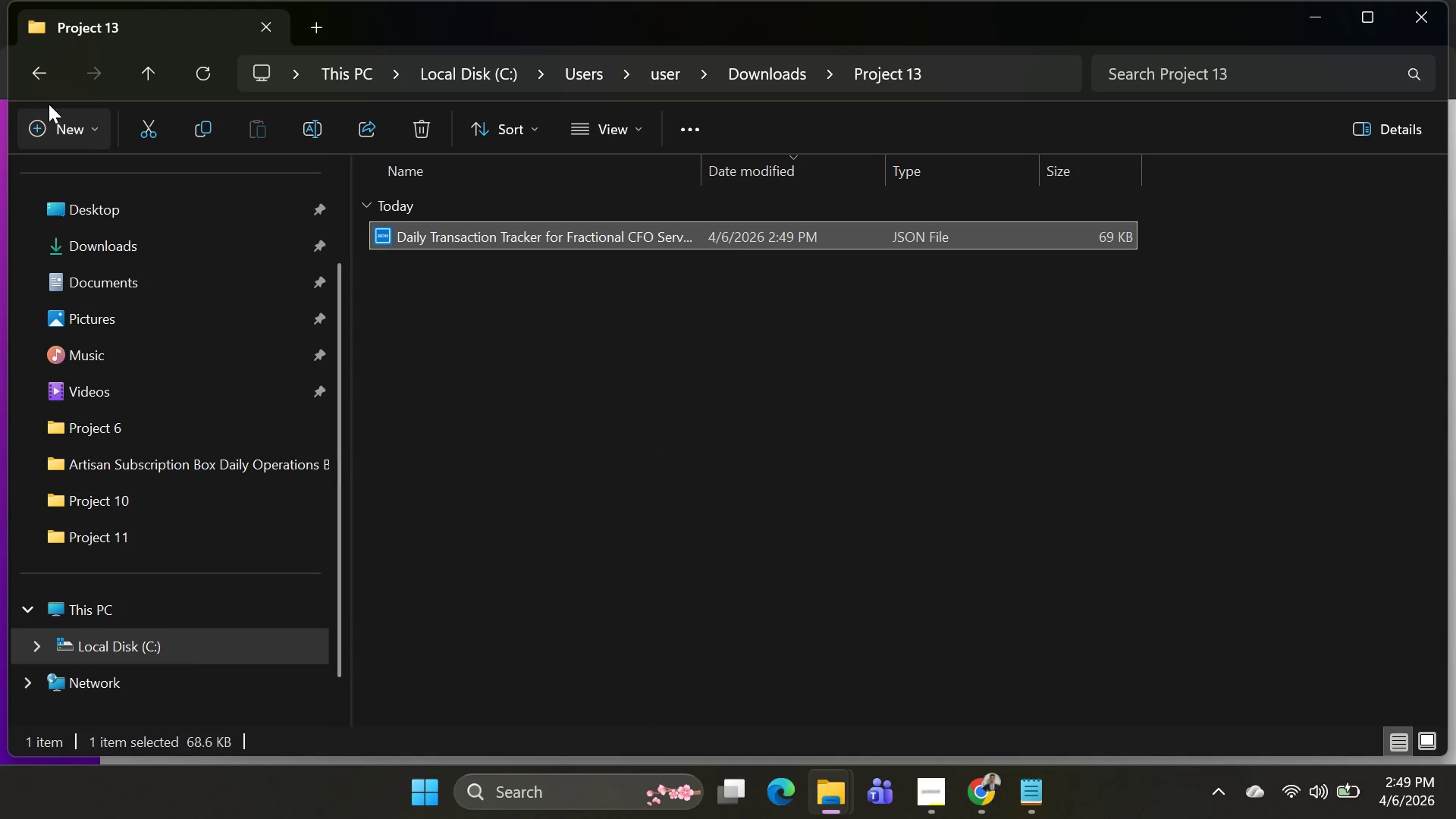 
left_click([39, 82])
 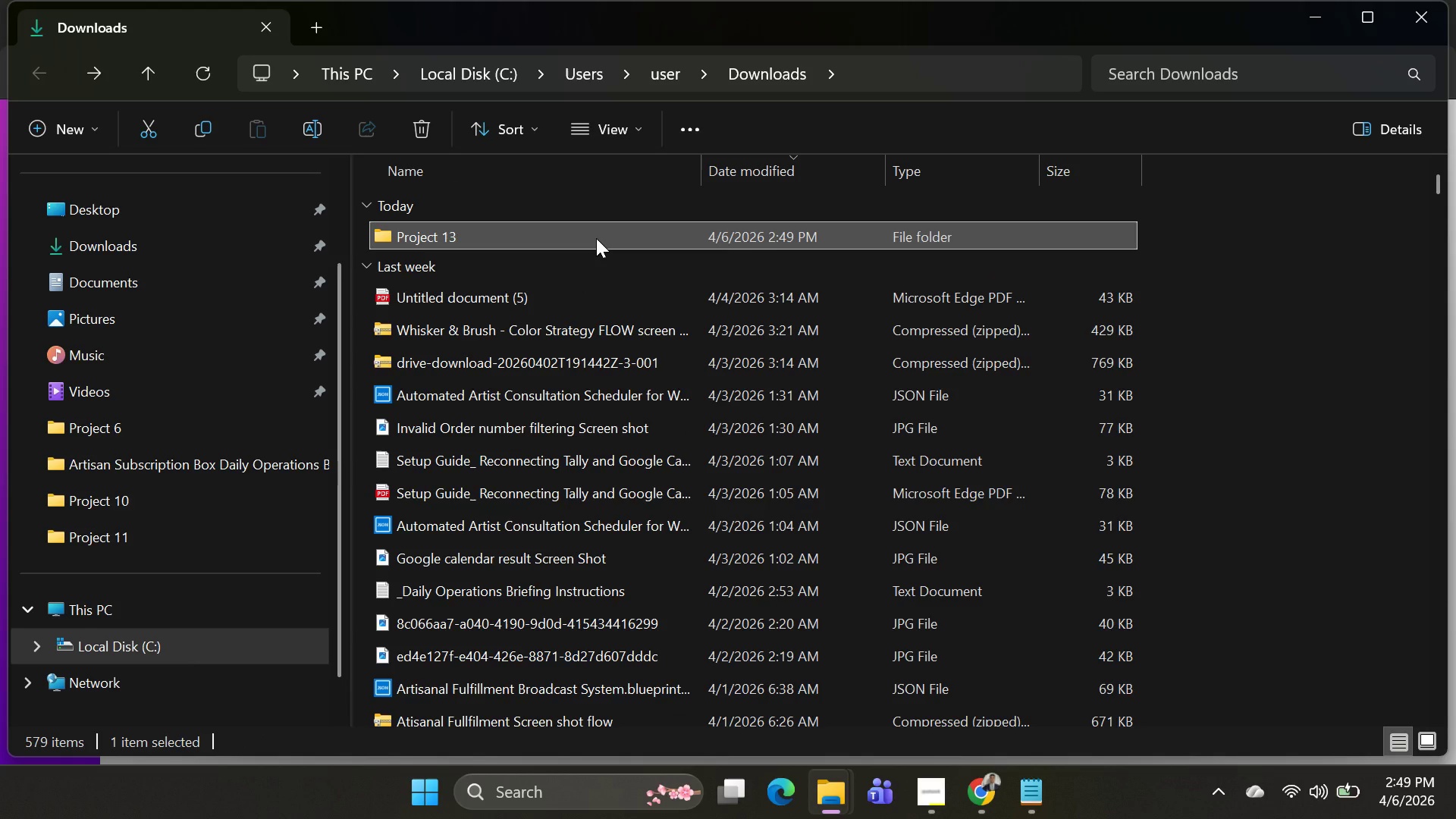 
double_click([596, 238])
 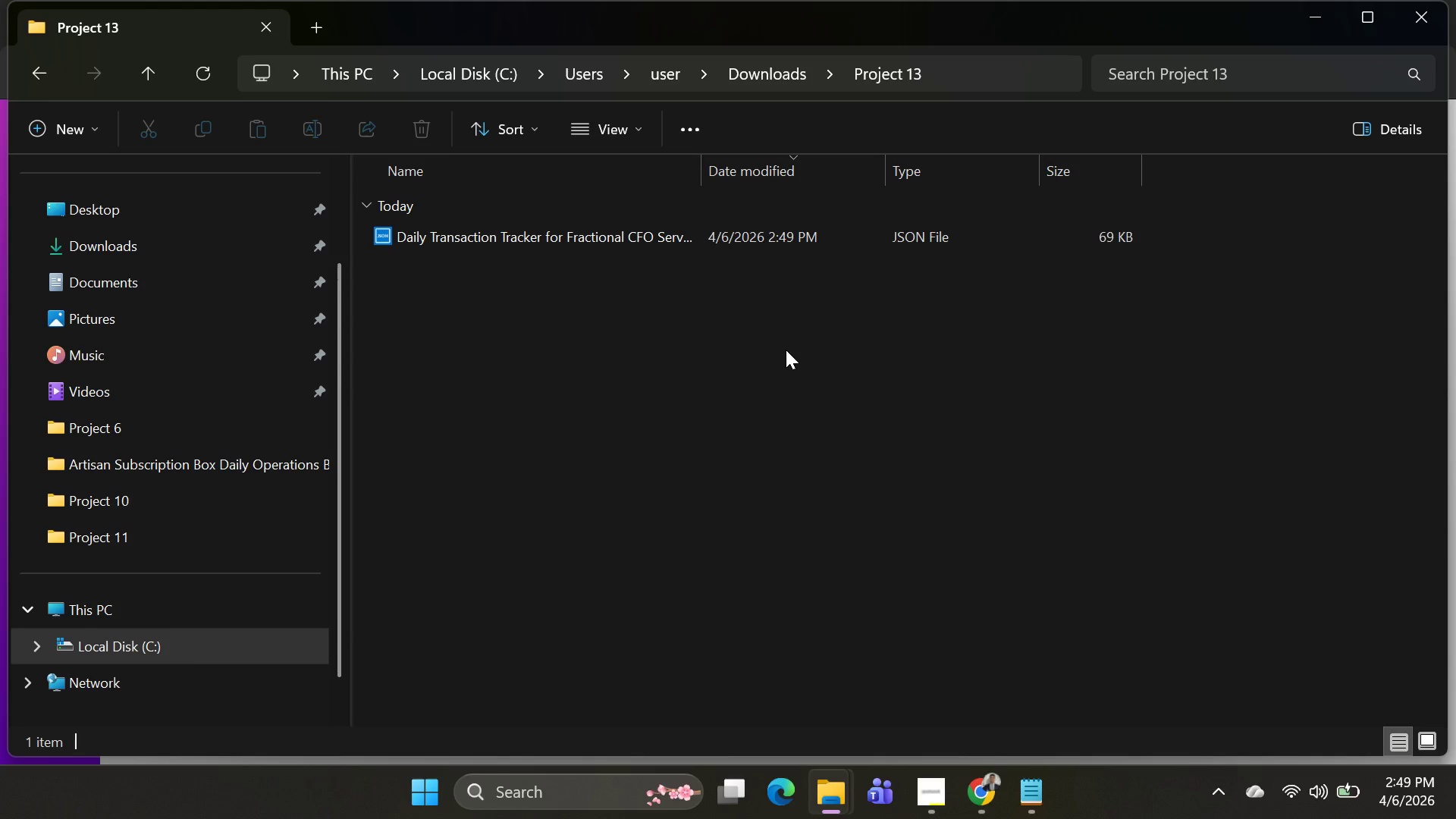 
key(Alt+AltLeft)
 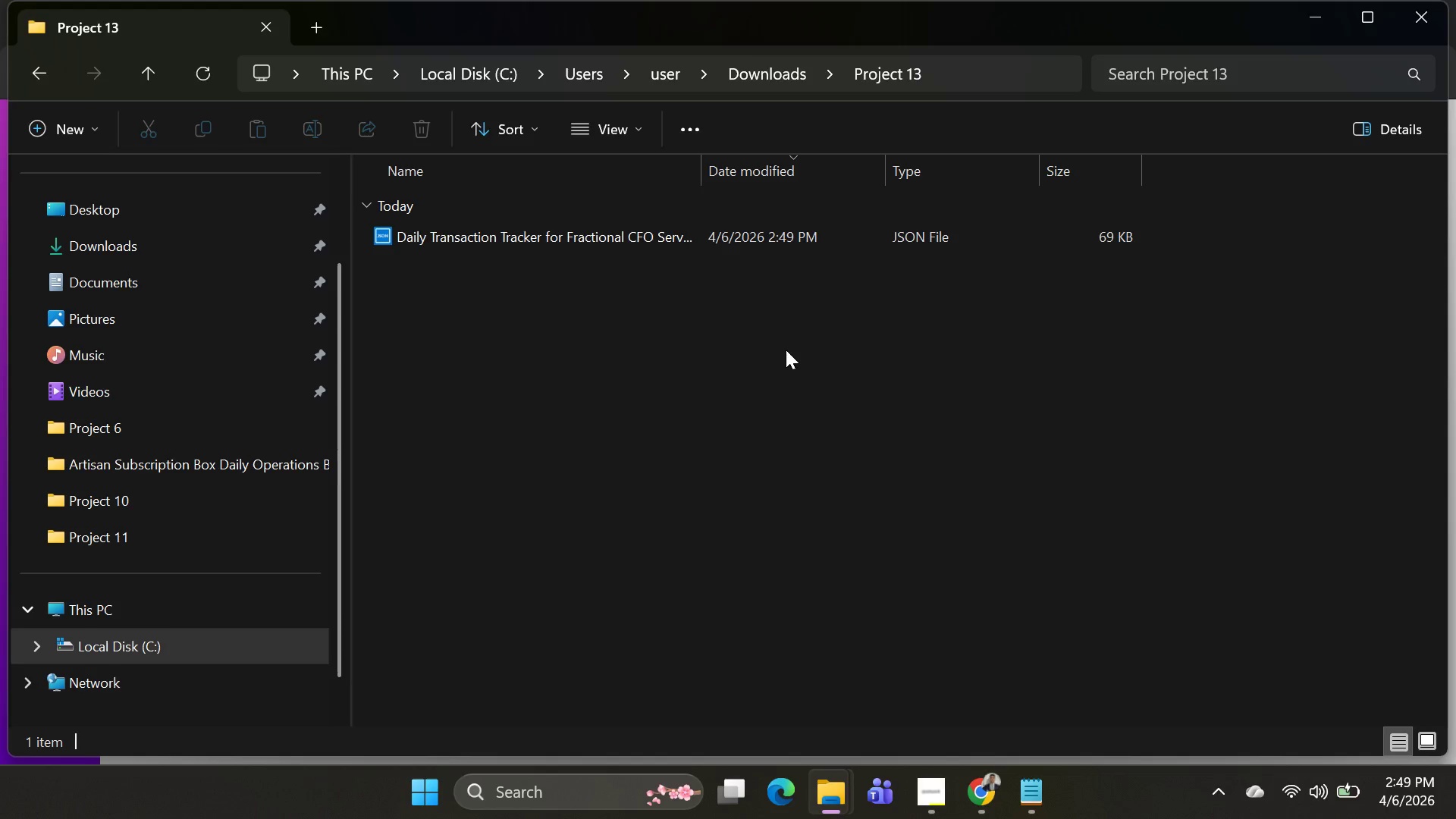 
key(Alt+Tab)
 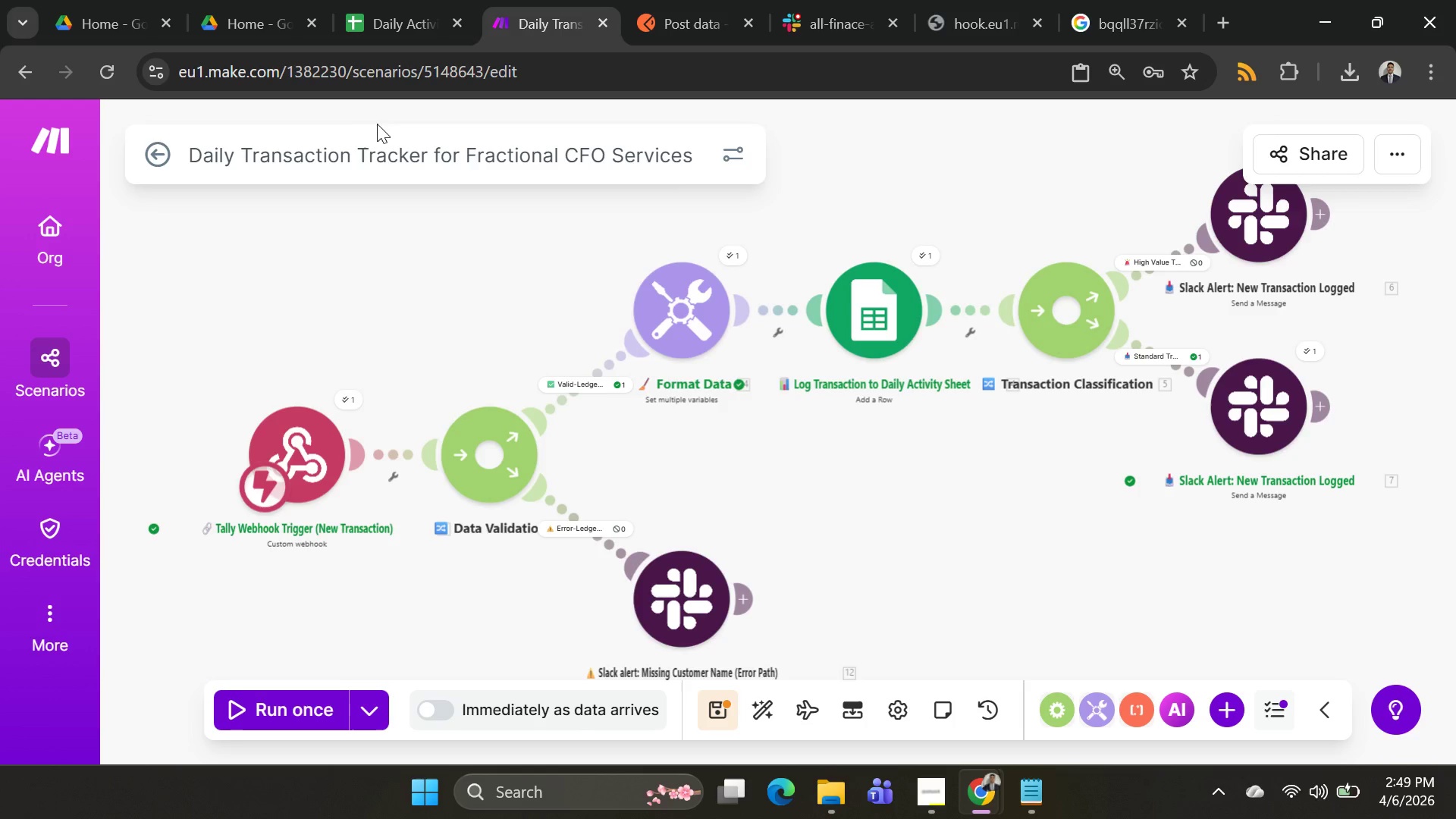 
left_click([377, 21])
 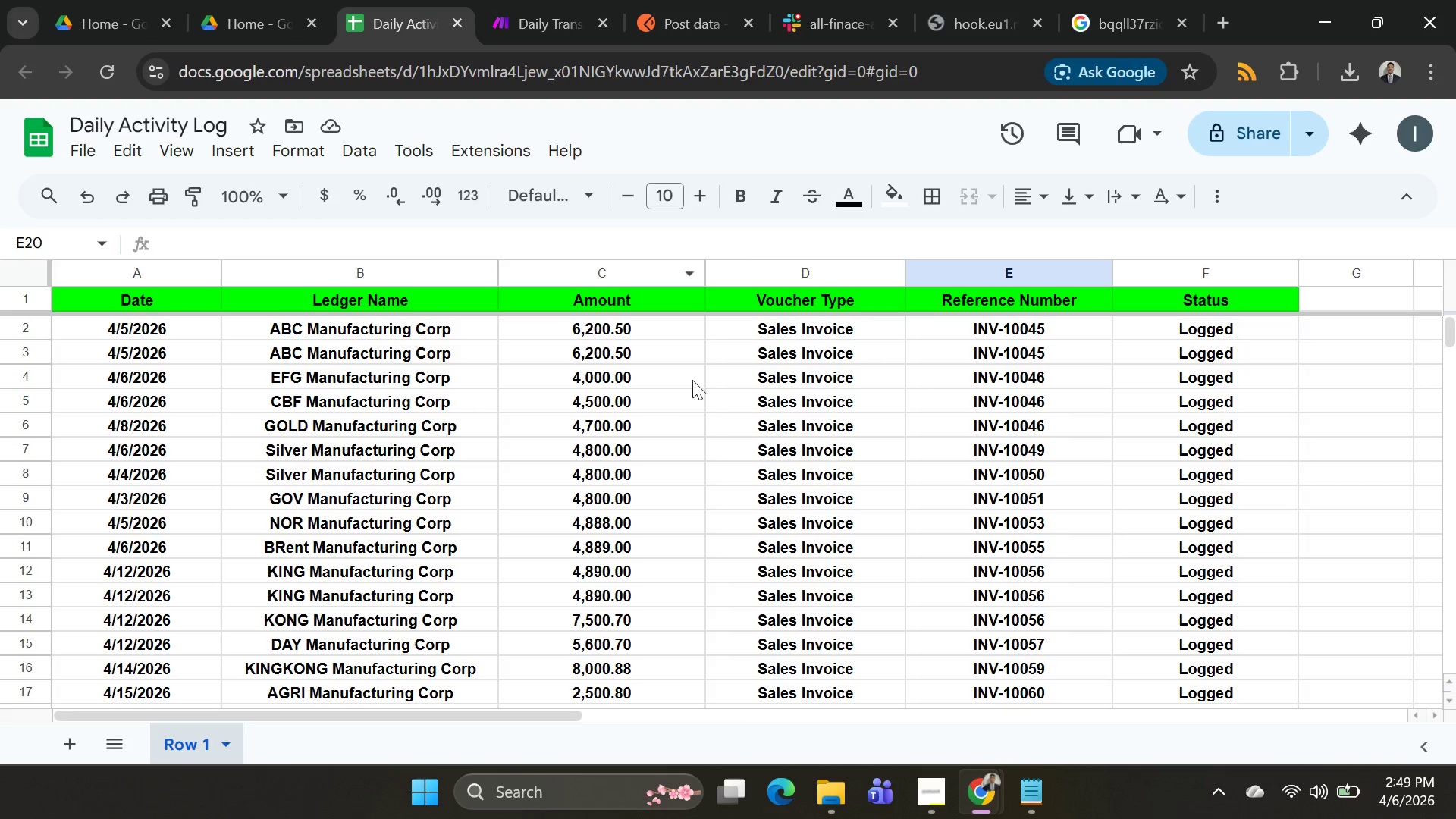 
scroll: coordinate [662, 352], scroll_direction: down, amount: 4.0
 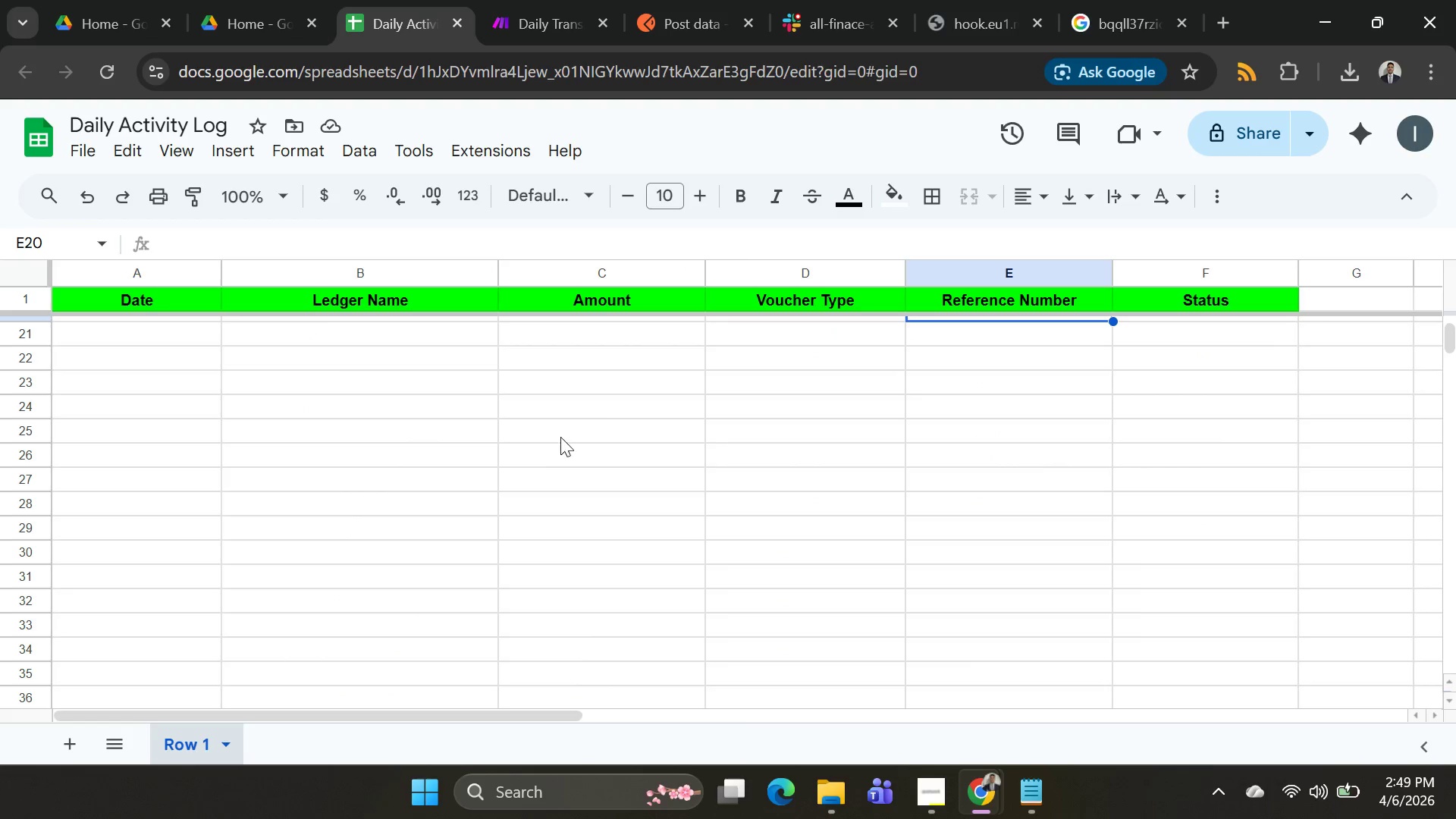 
scroll: coordinate [435, 504], scroll_direction: up, amount: 5.0
 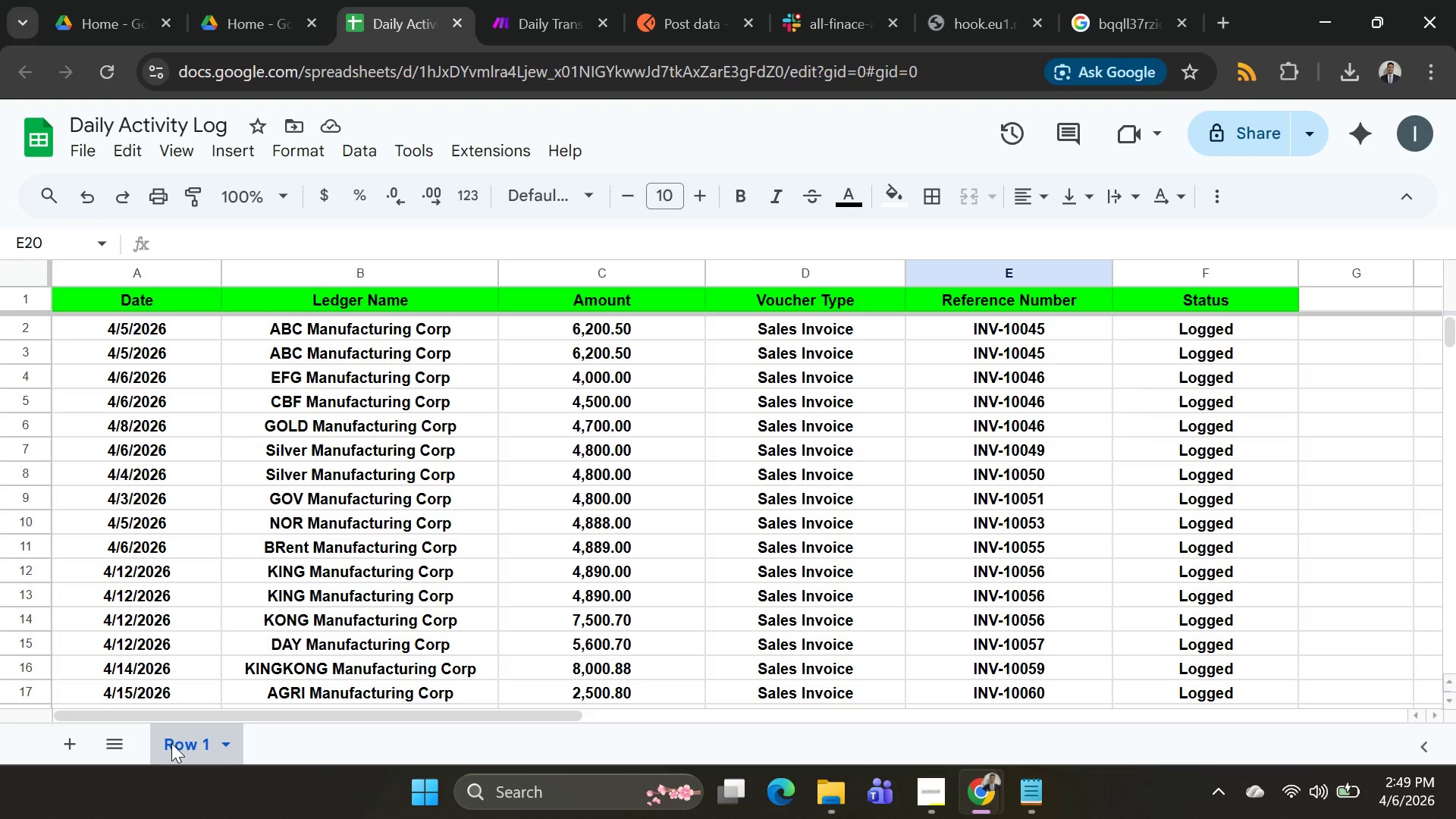 
double_click([171, 743])
 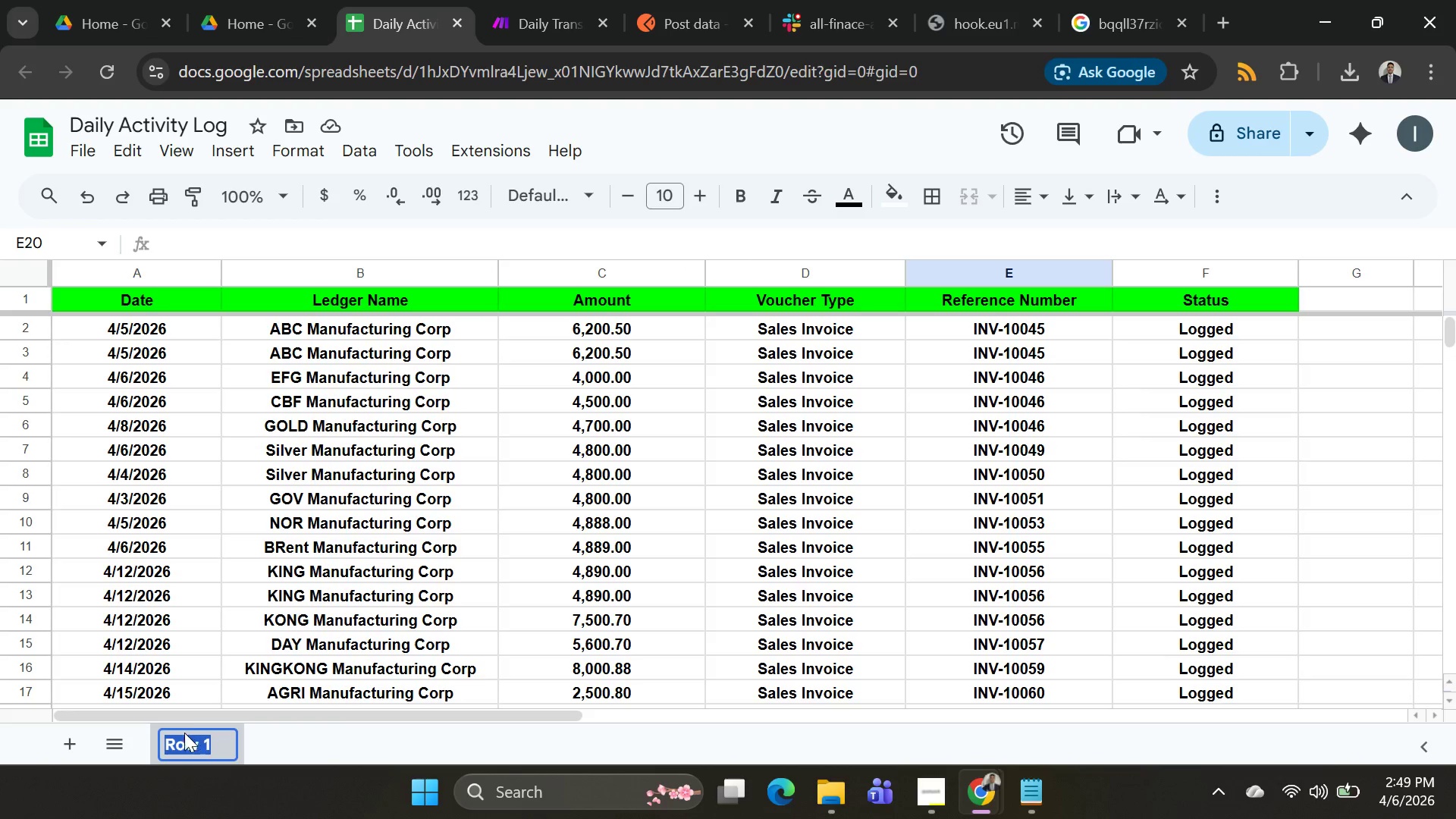 
type(Tracker)
 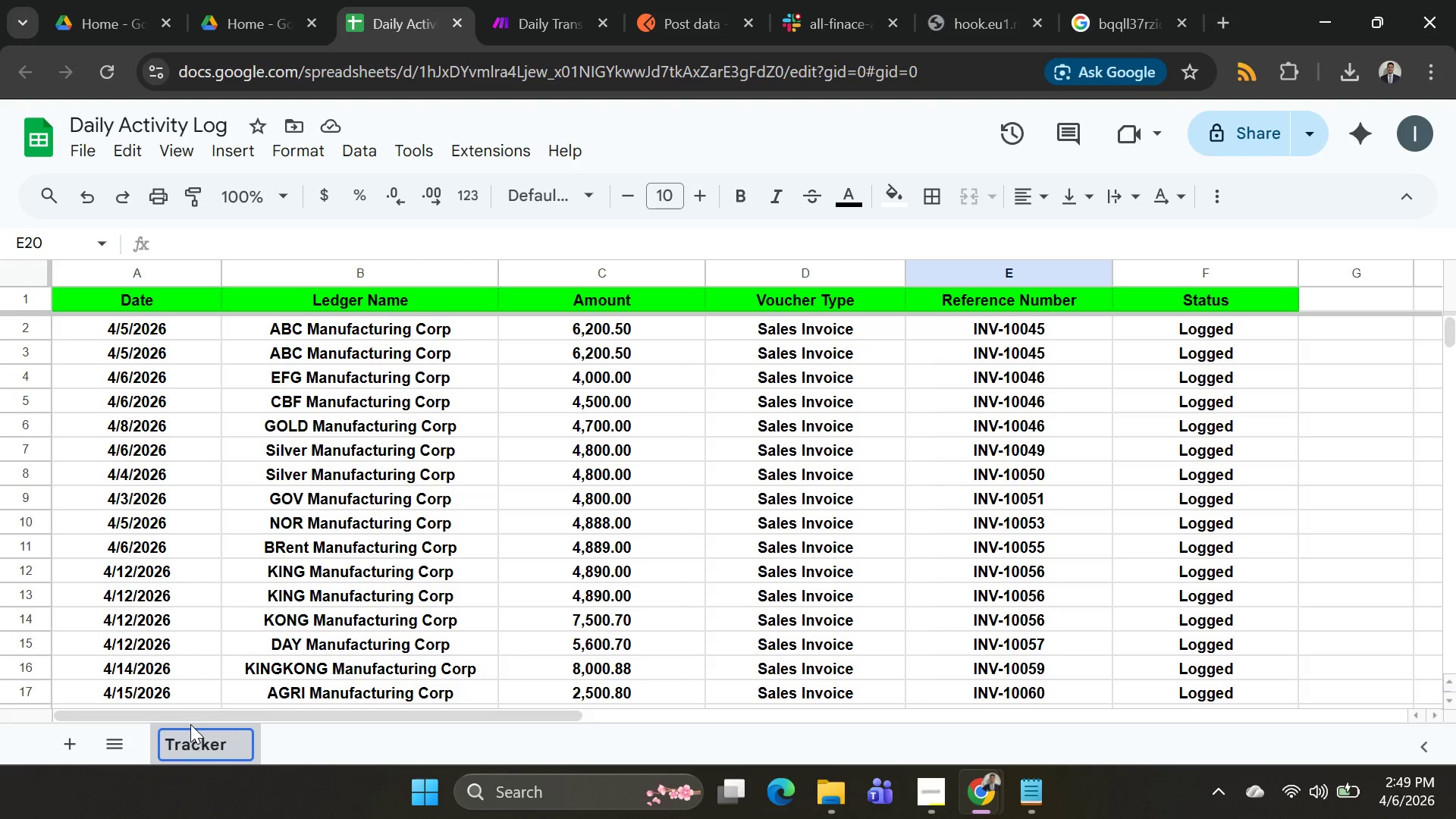 
key(Enter)
 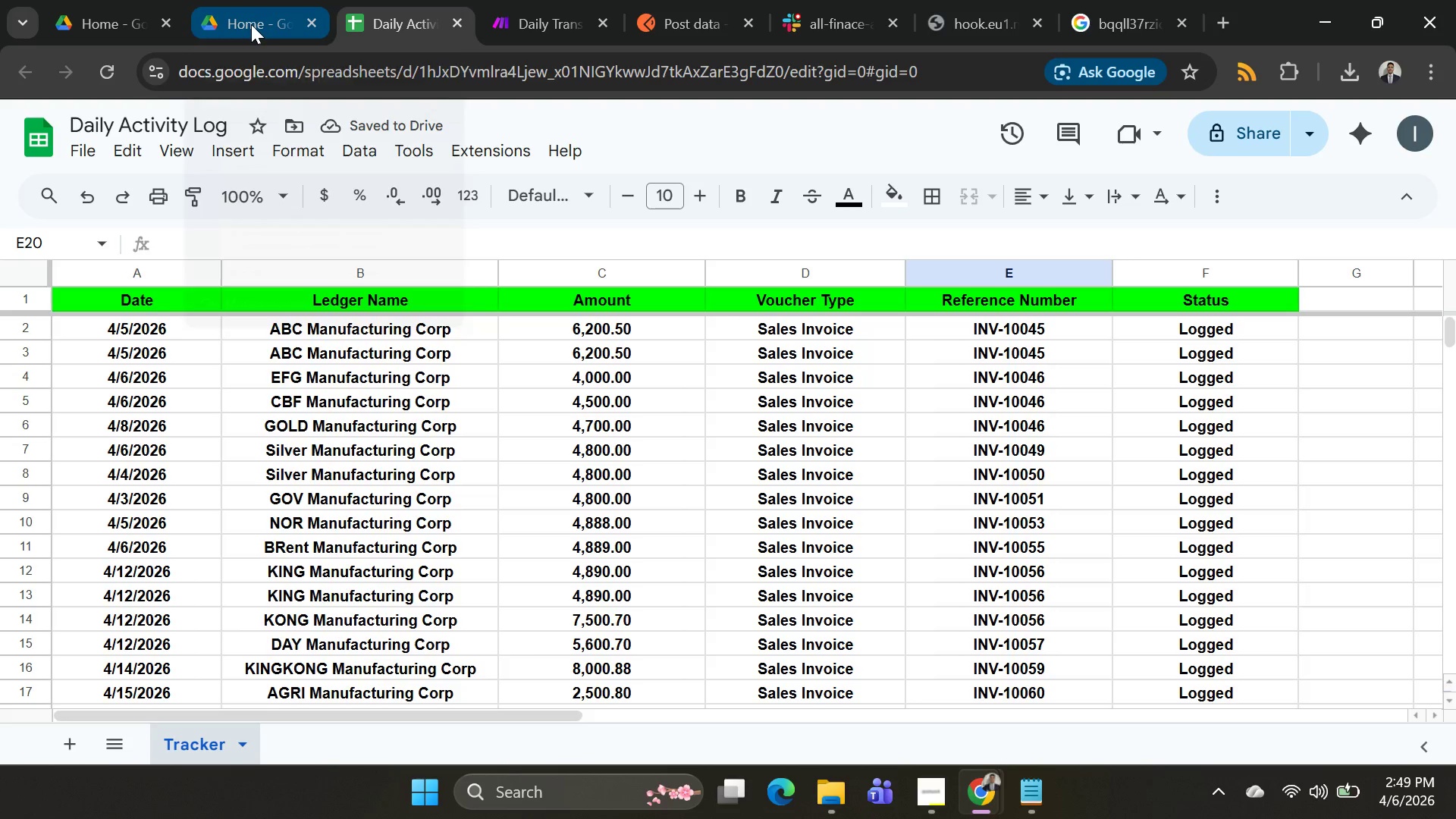 
wait(5.02)
 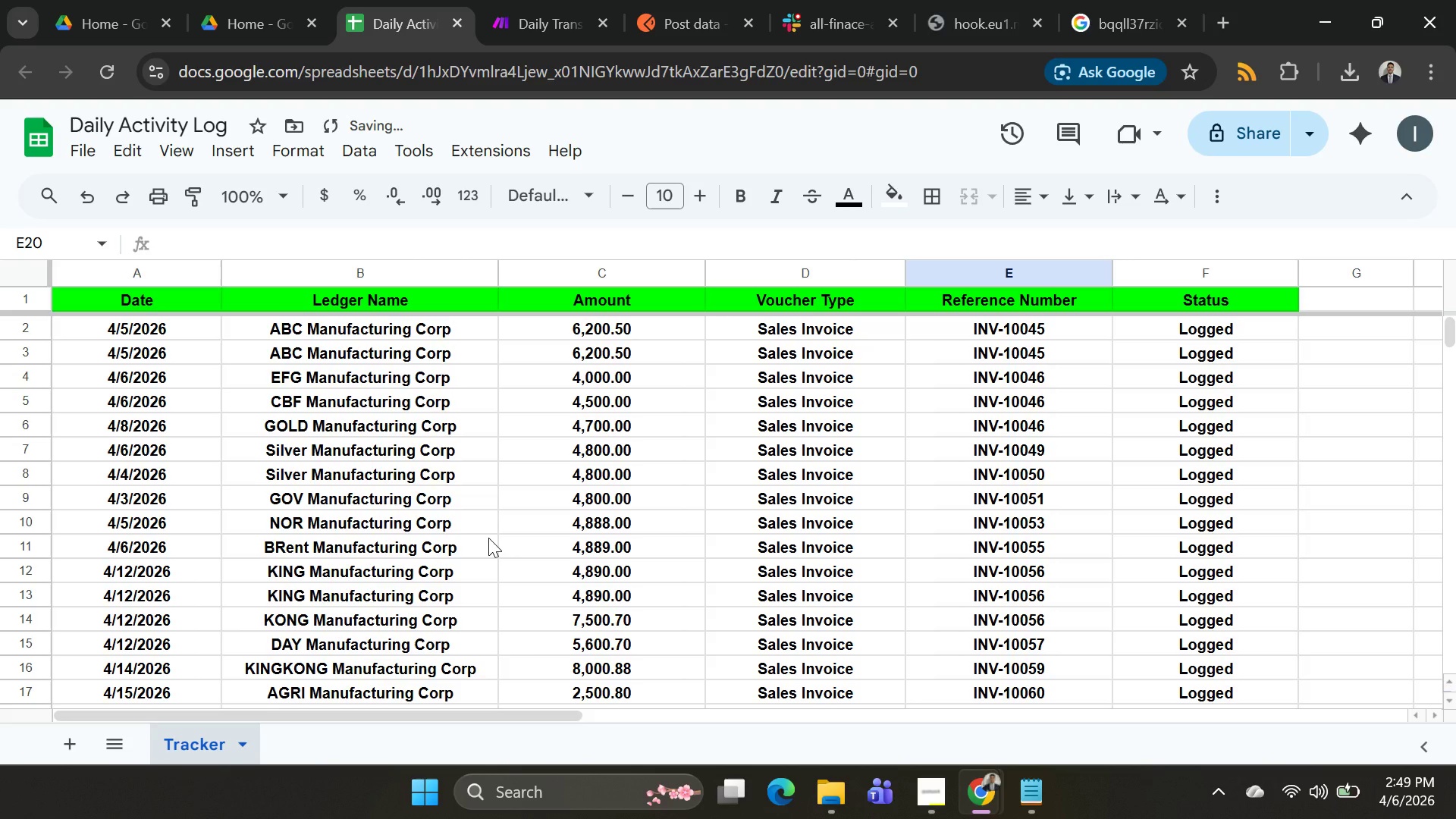 
key(Control+Z)
 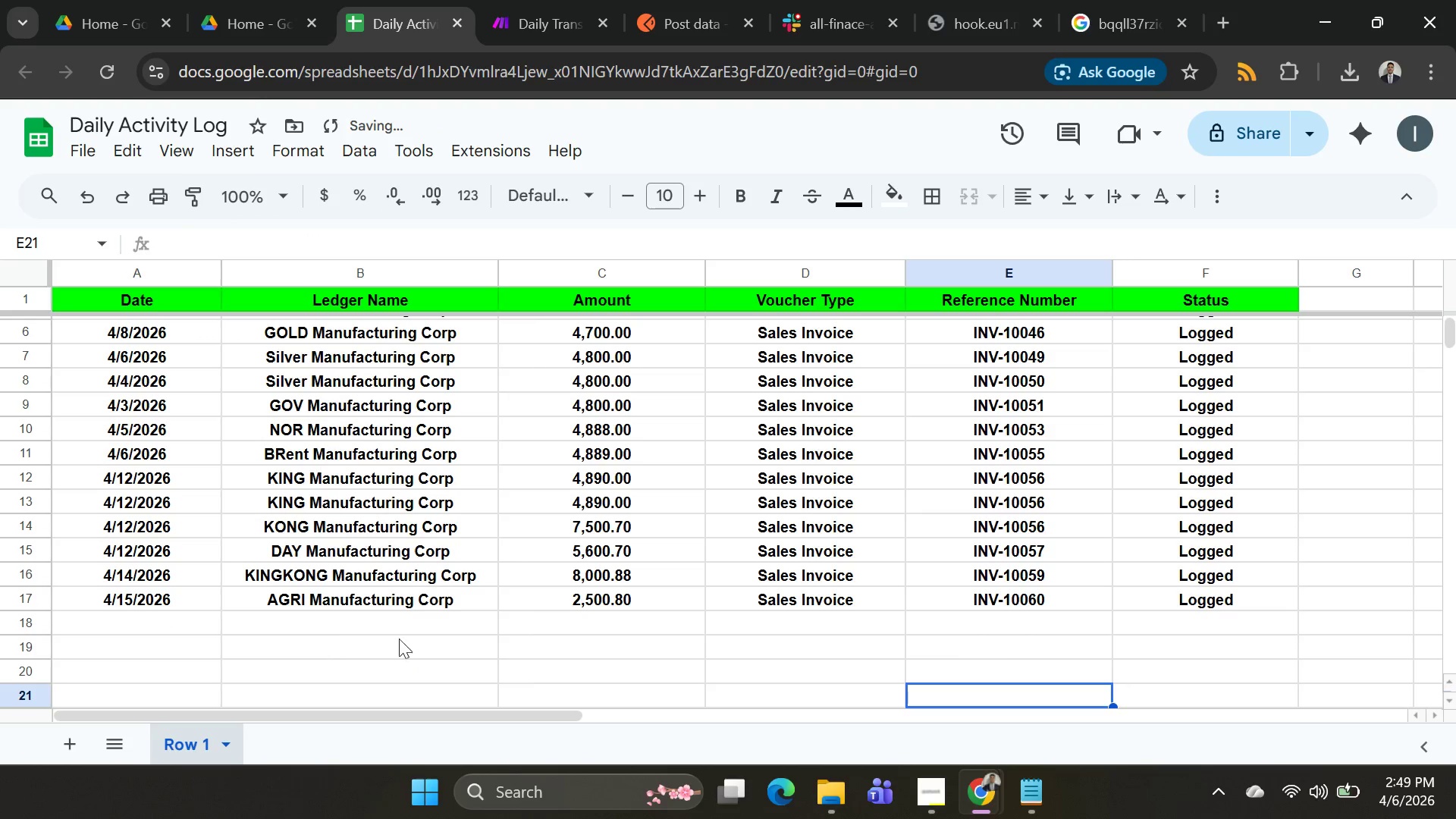 
left_click([494, 626])
 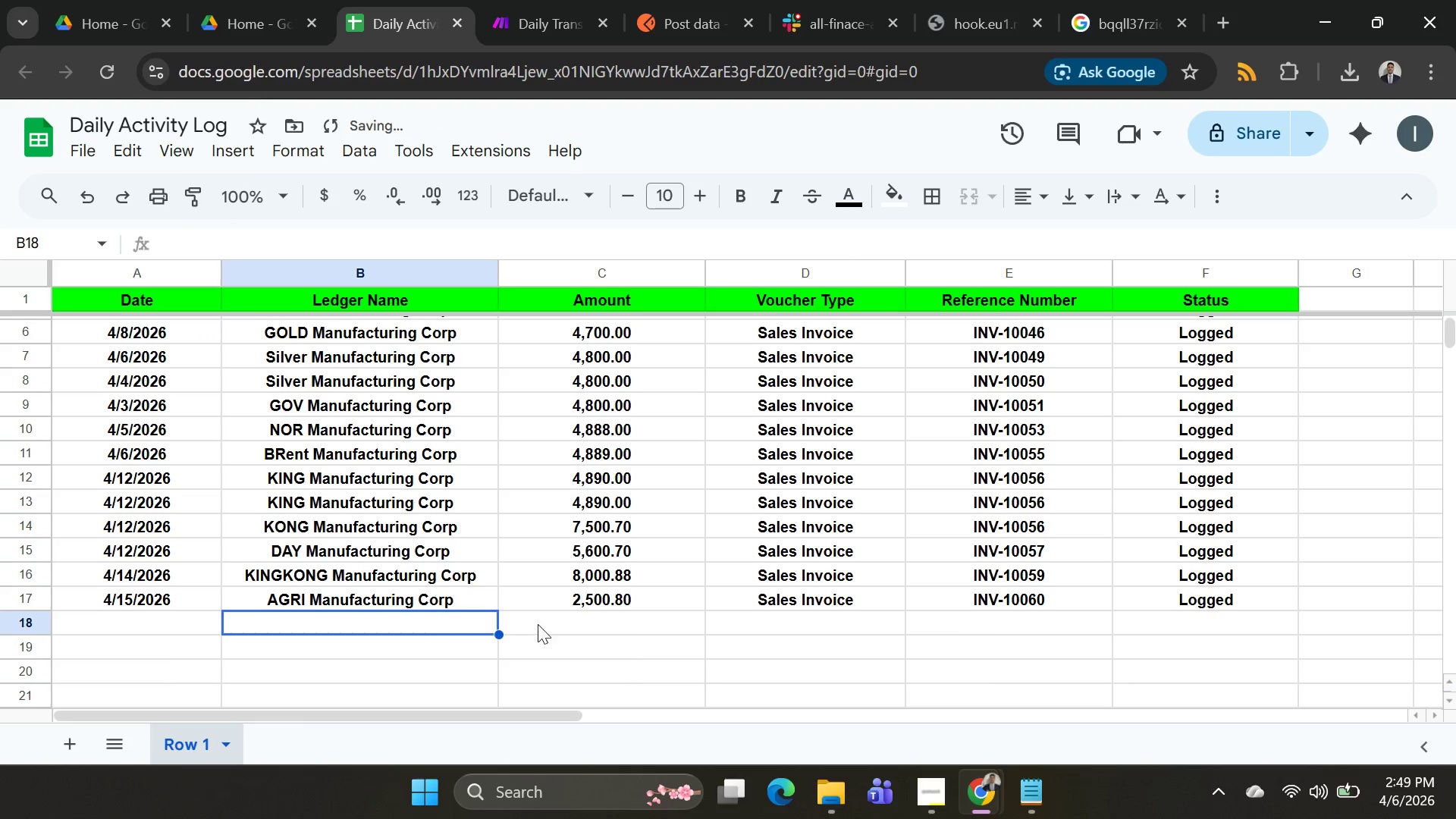 
scroll: coordinate [531, 595], scroll_direction: up, amount: 9.0
 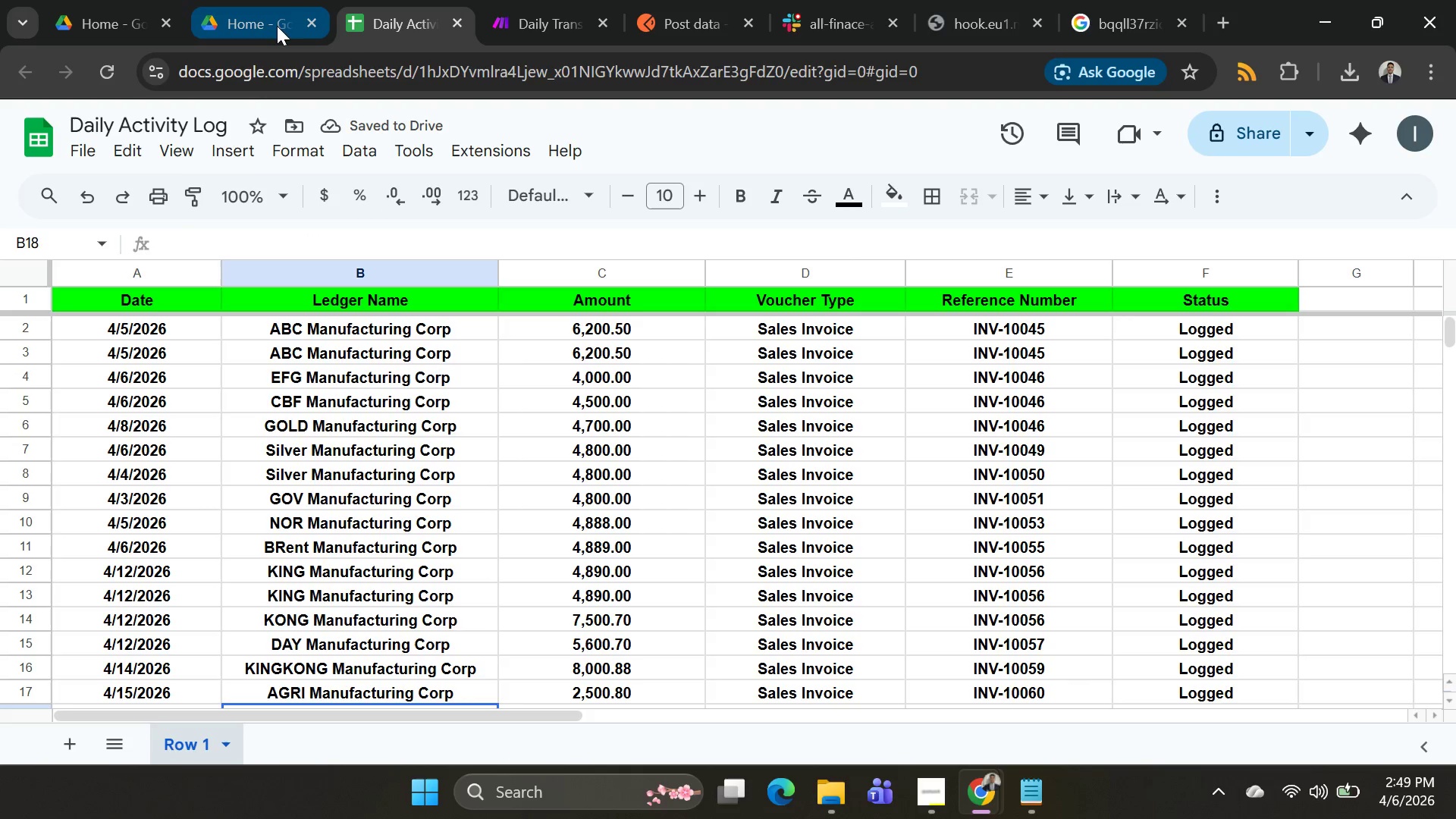 
left_click([258, 28])
 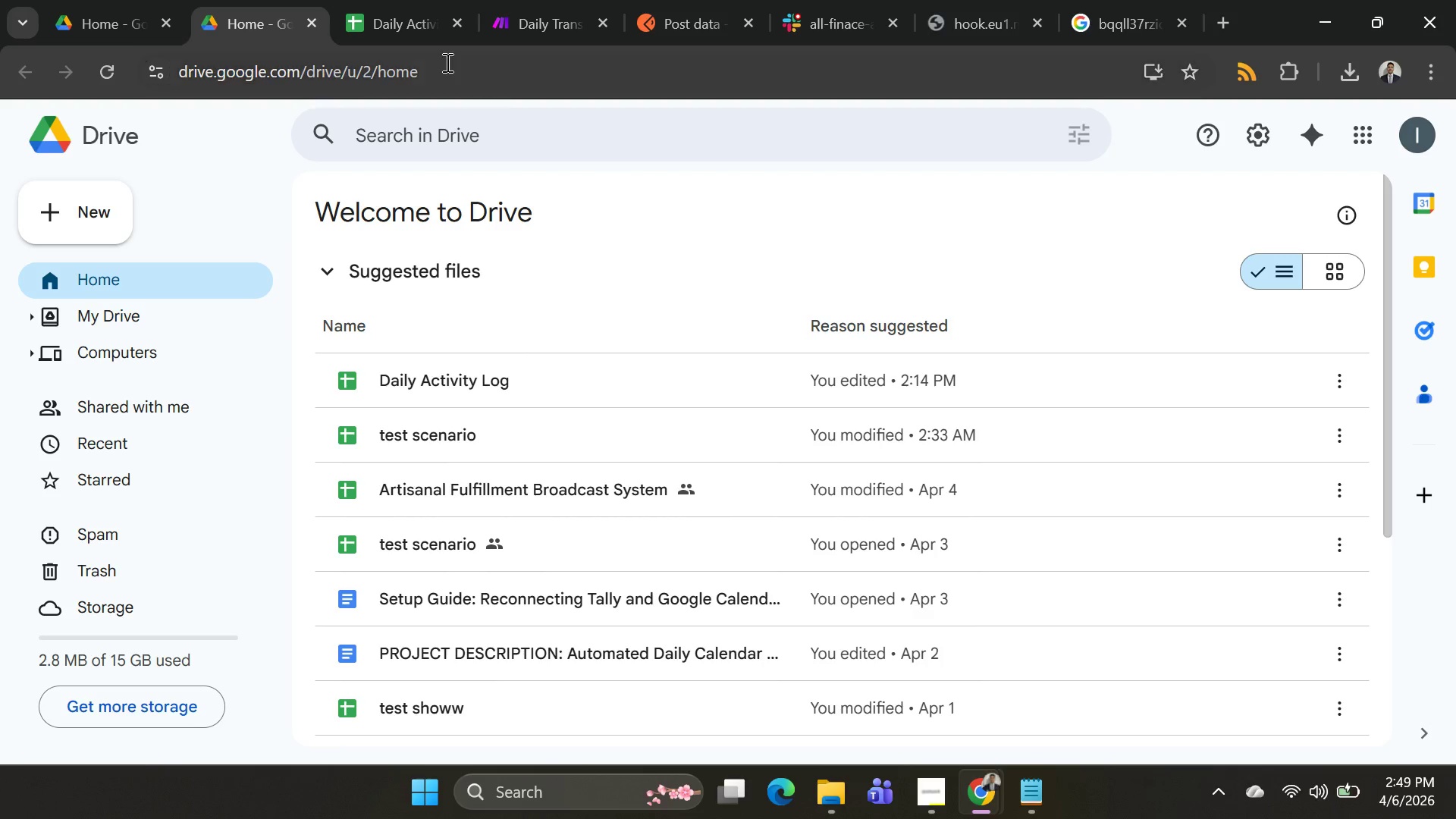 
left_click([380, 12])
 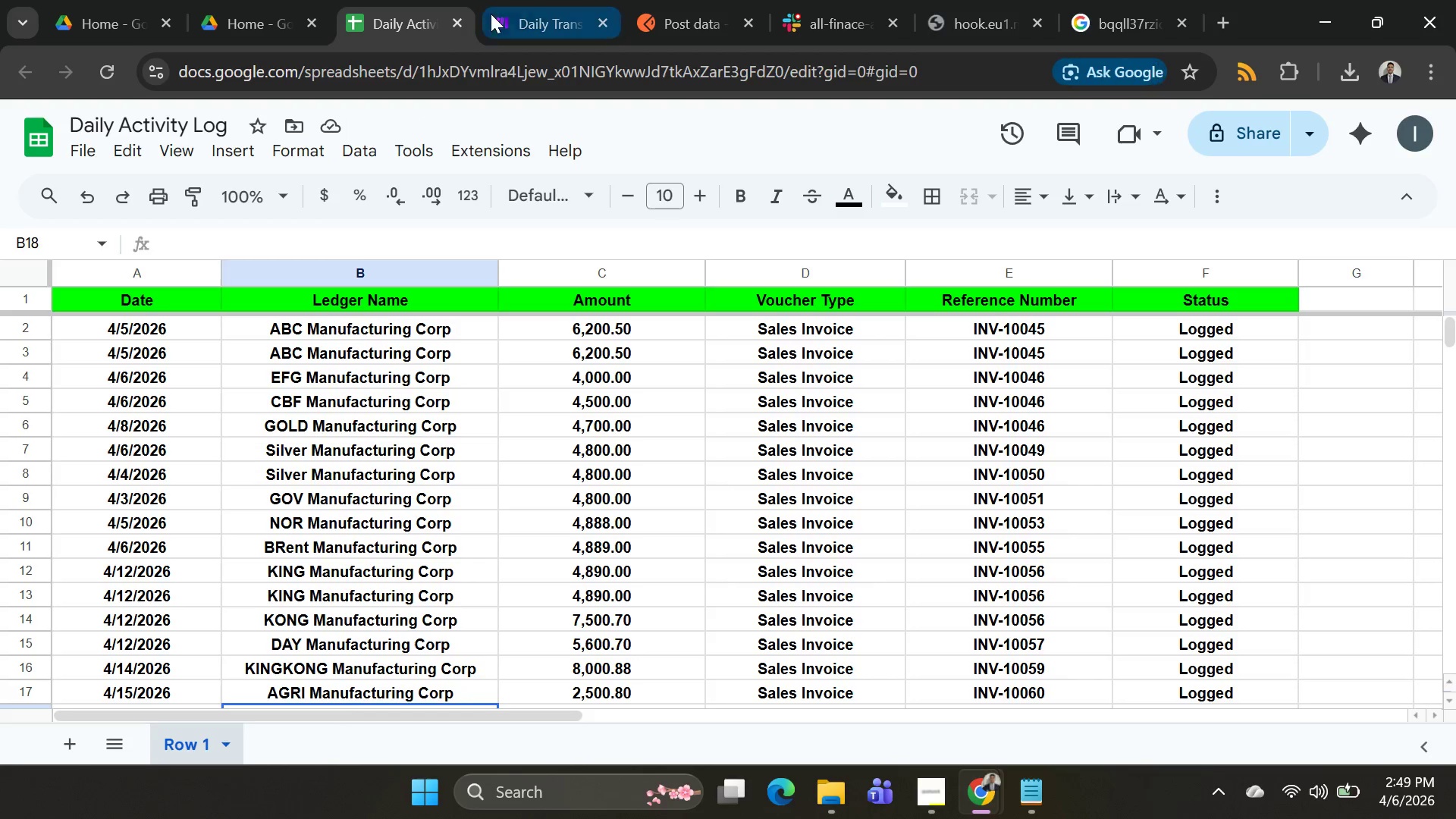 
left_click([517, 11])
 